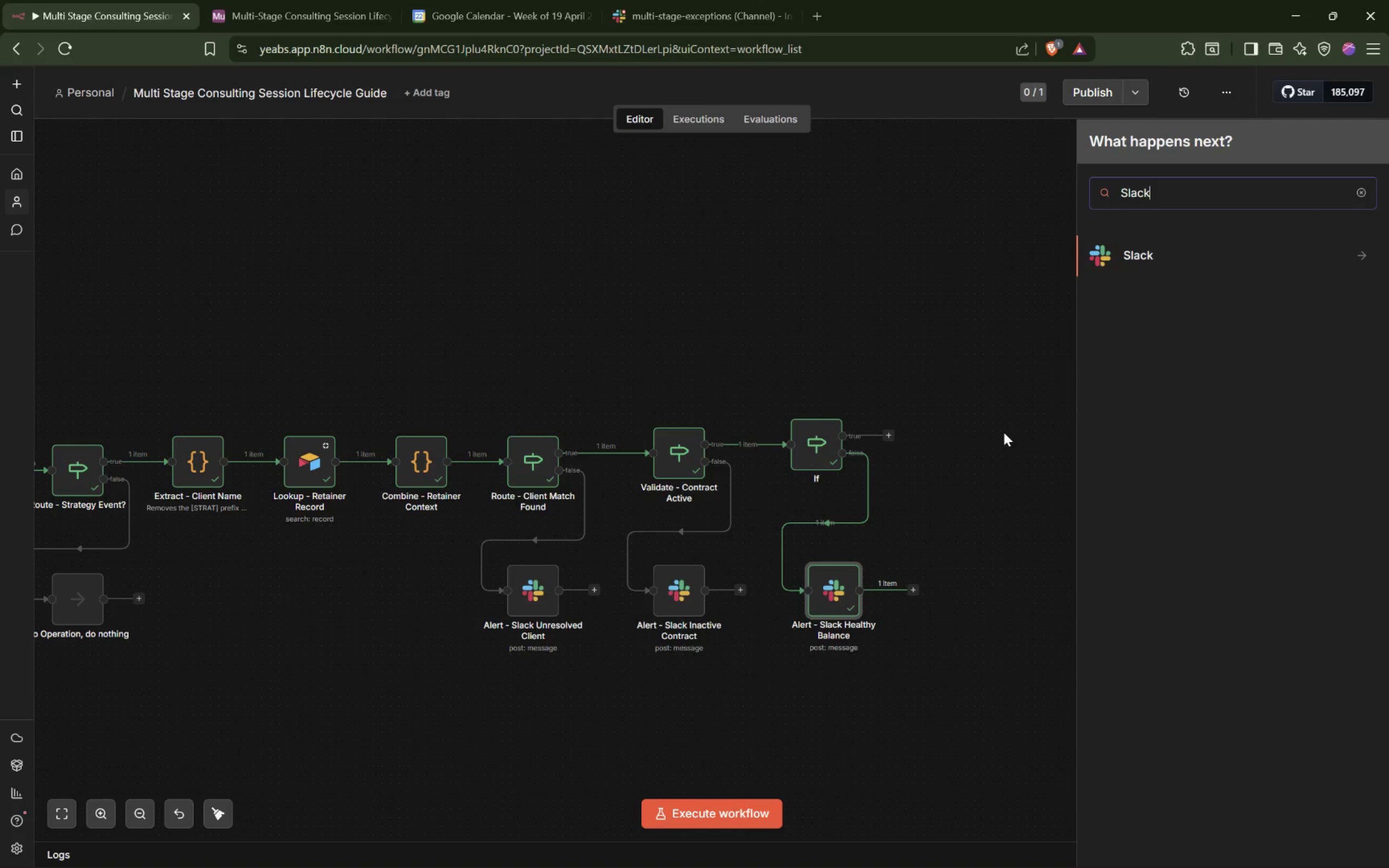 
key(Enter)
 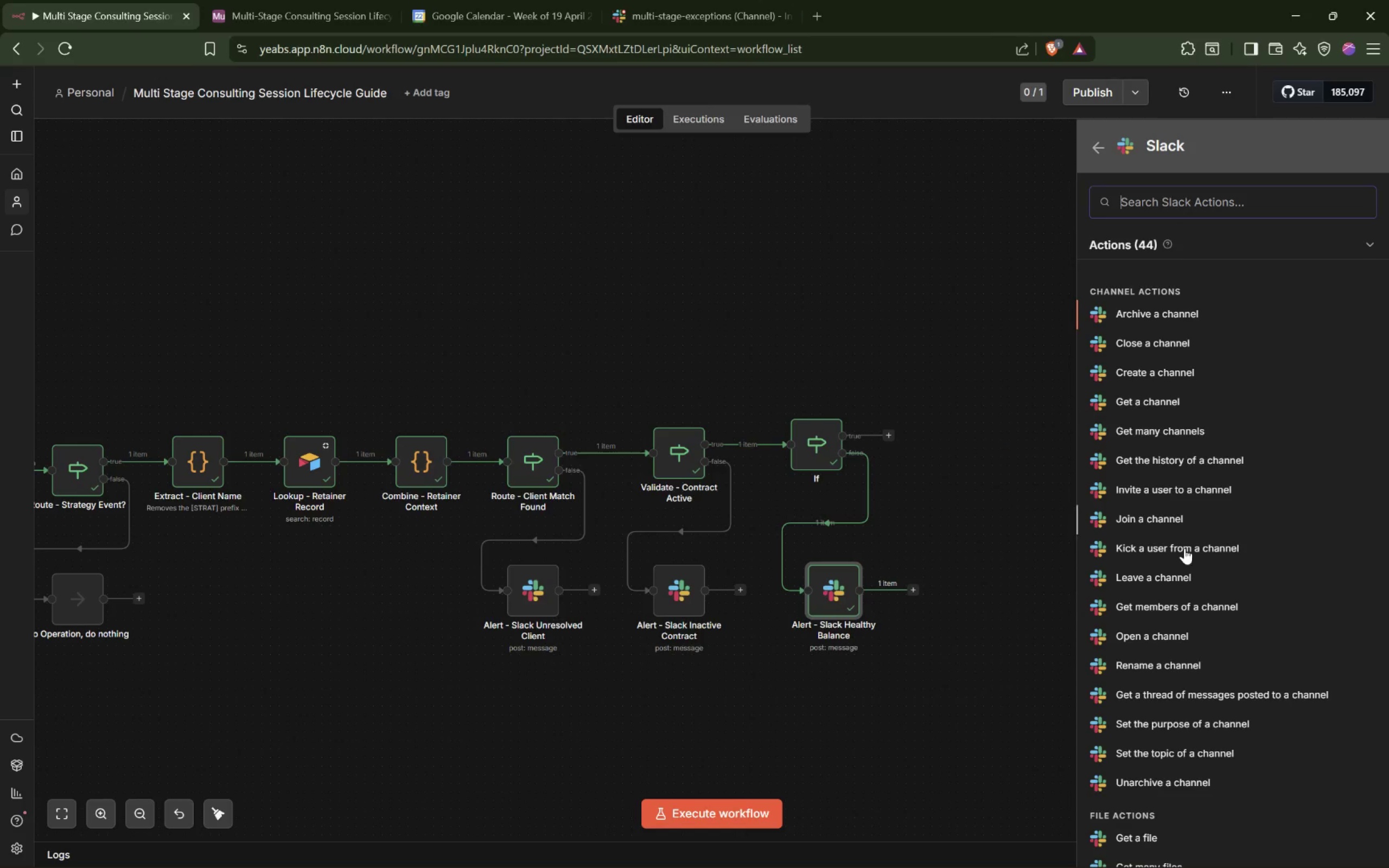 
scroll: coordinate [1165, 545], scroll_direction: down, amount: 3.0
 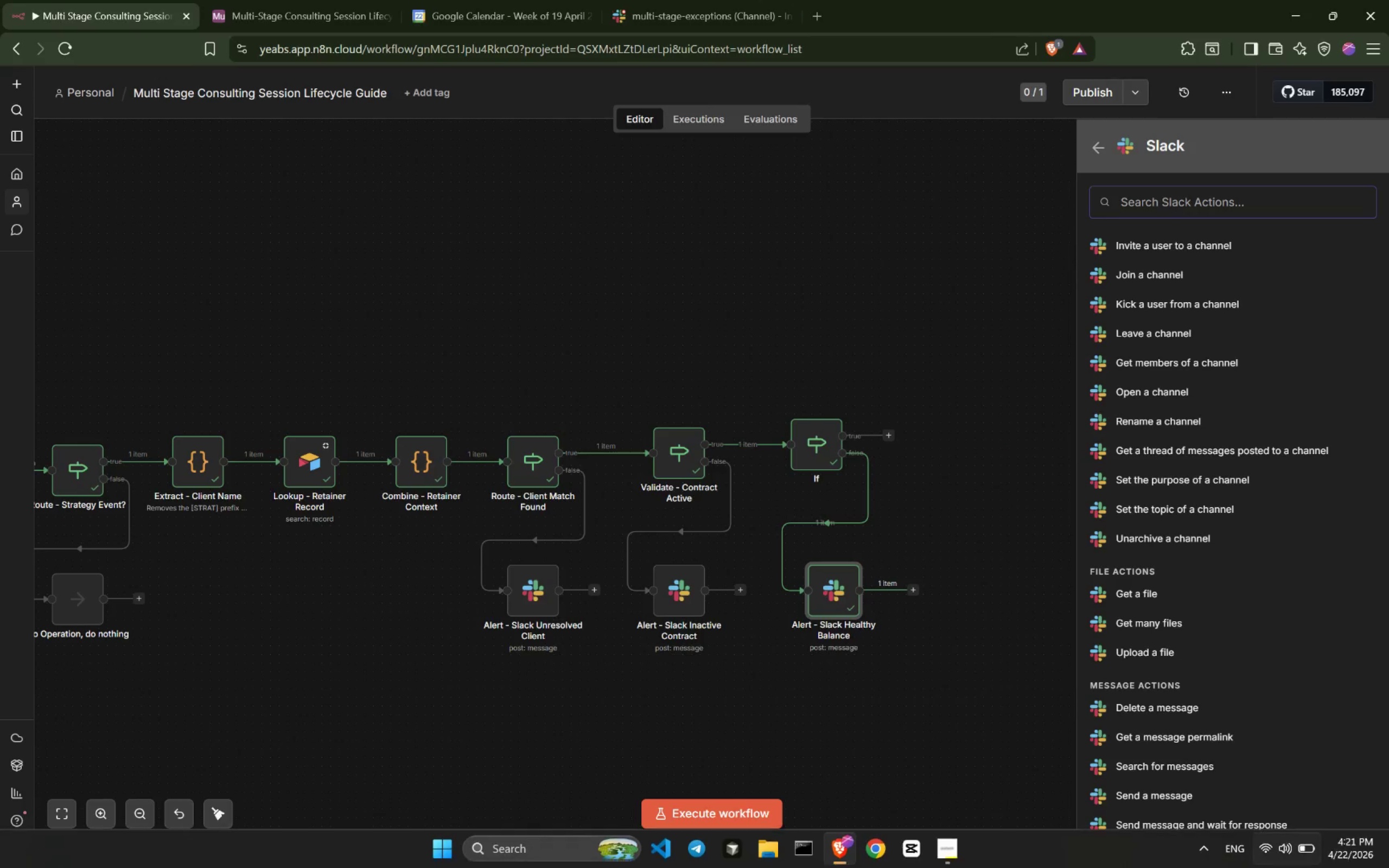 
left_click([1282, 844])
 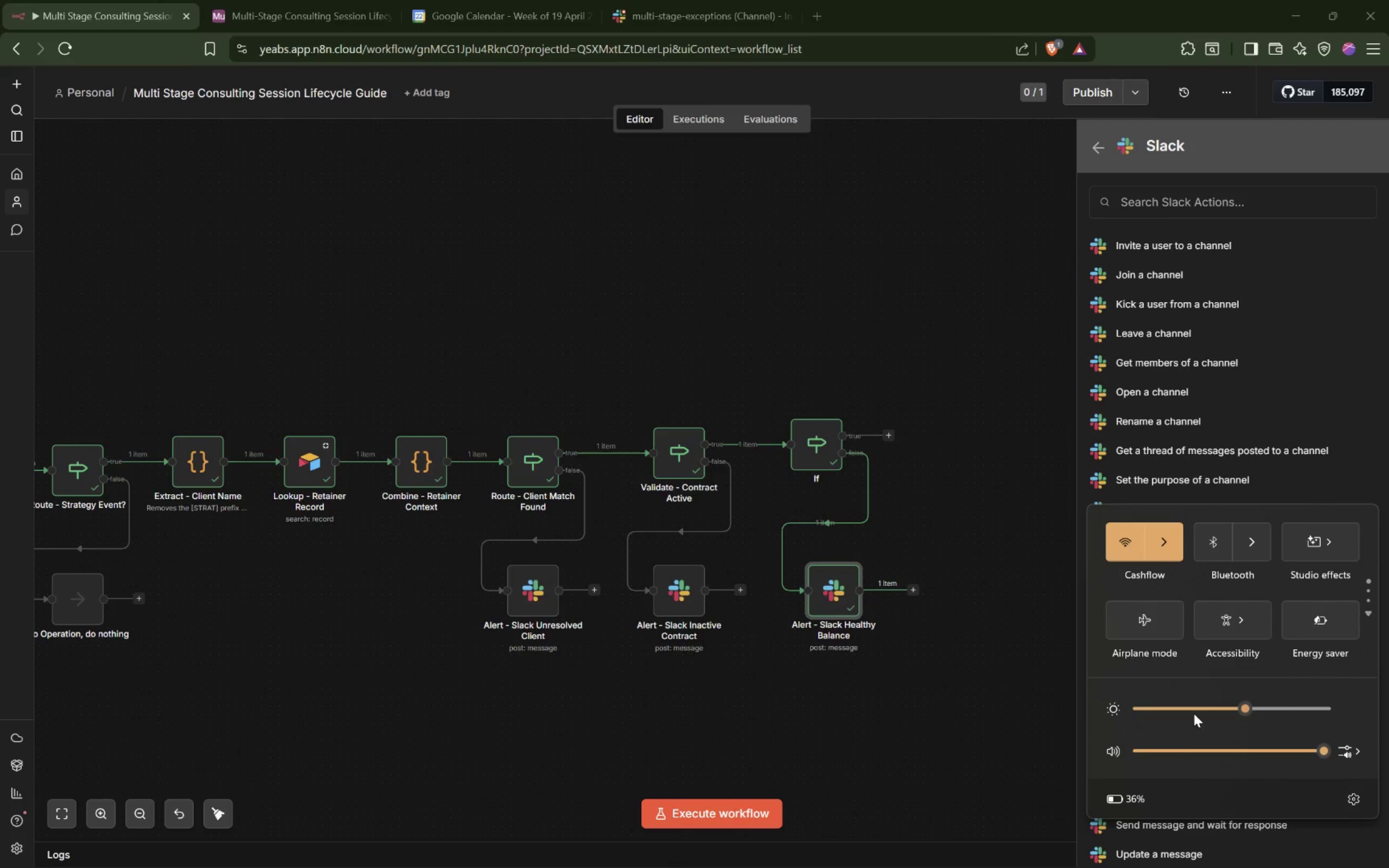 
left_click([1194, 706])
 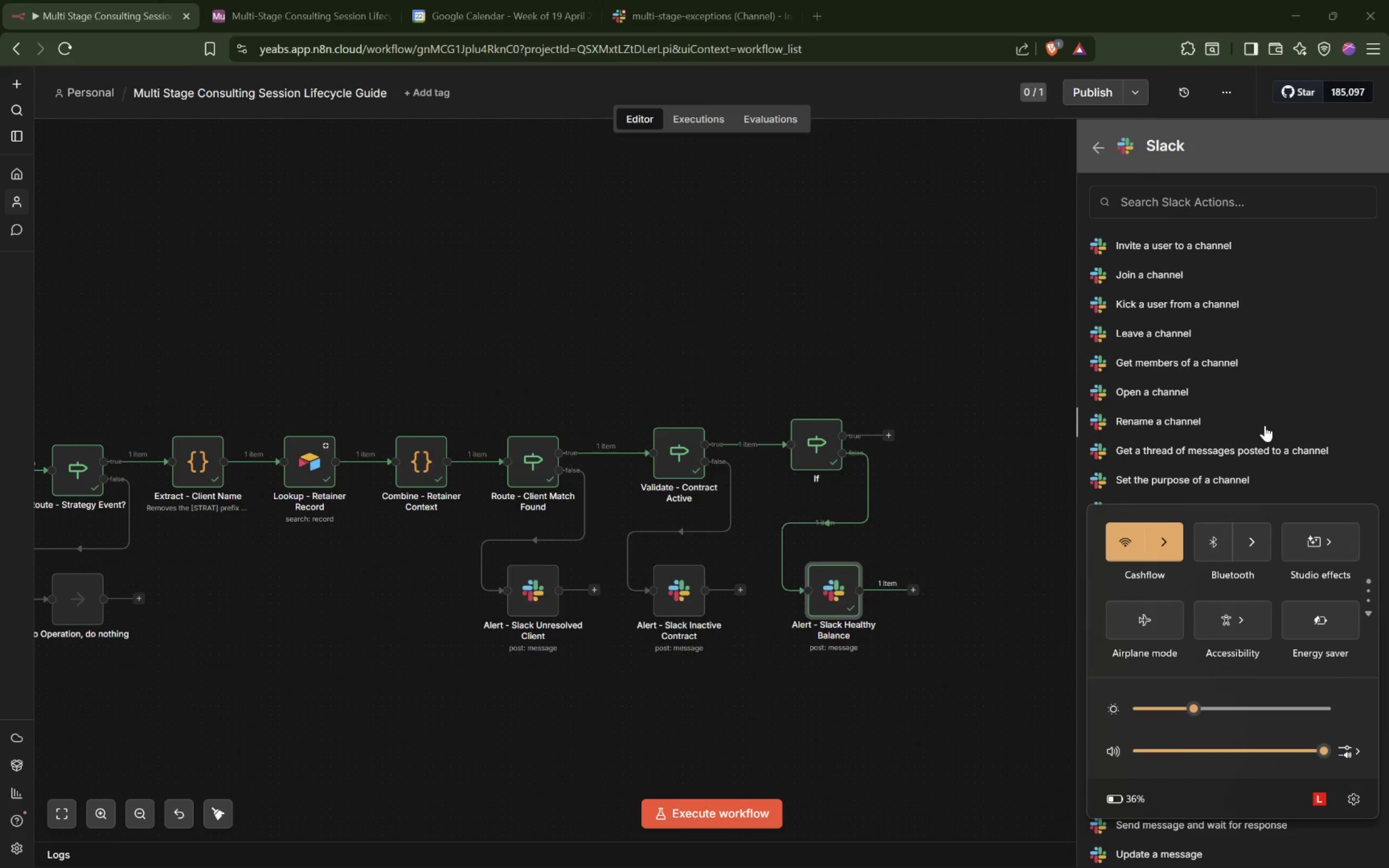 
left_click([1283, 393])
 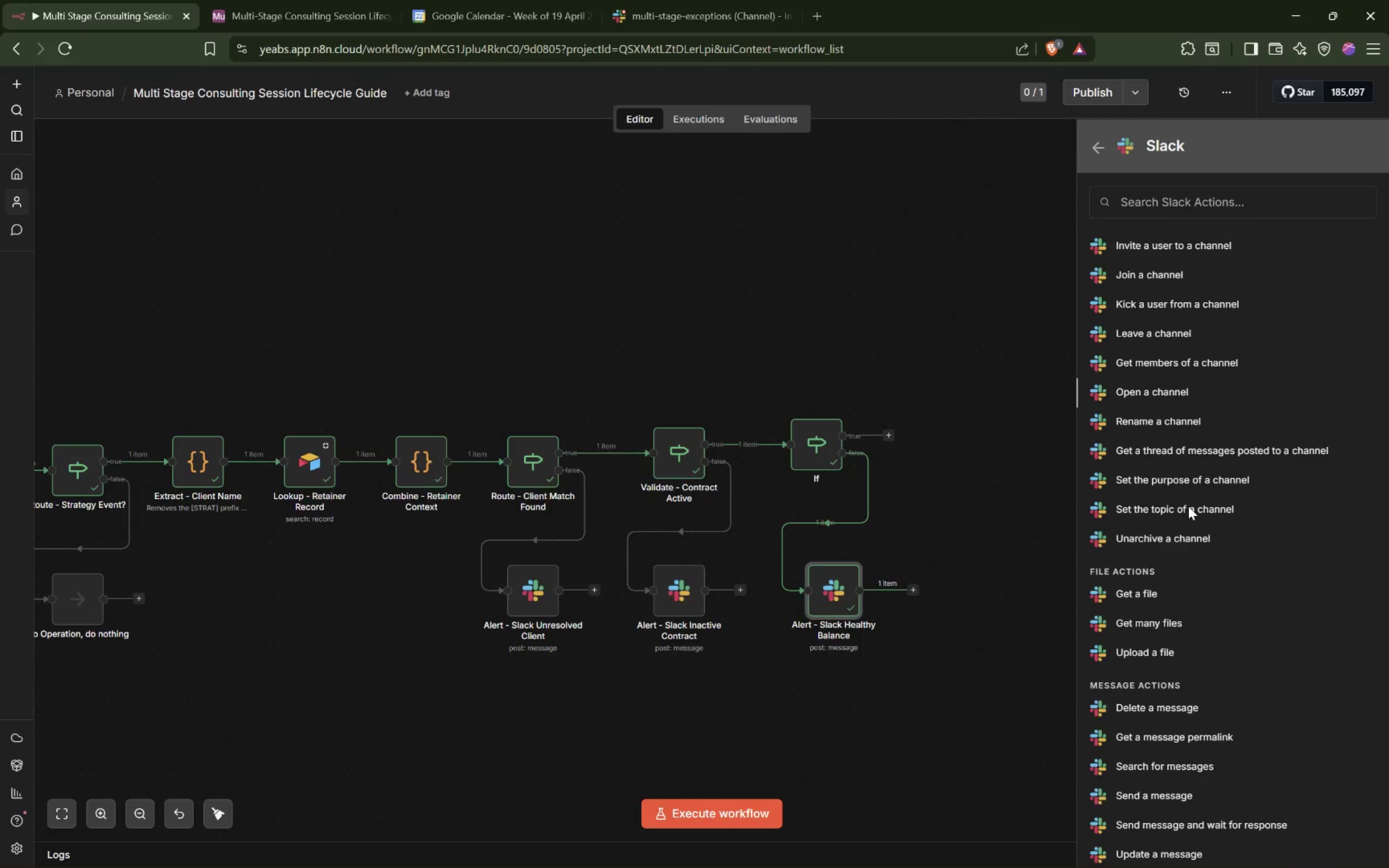 
scroll: coordinate [1188, 506], scroll_direction: down, amount: 1.0
 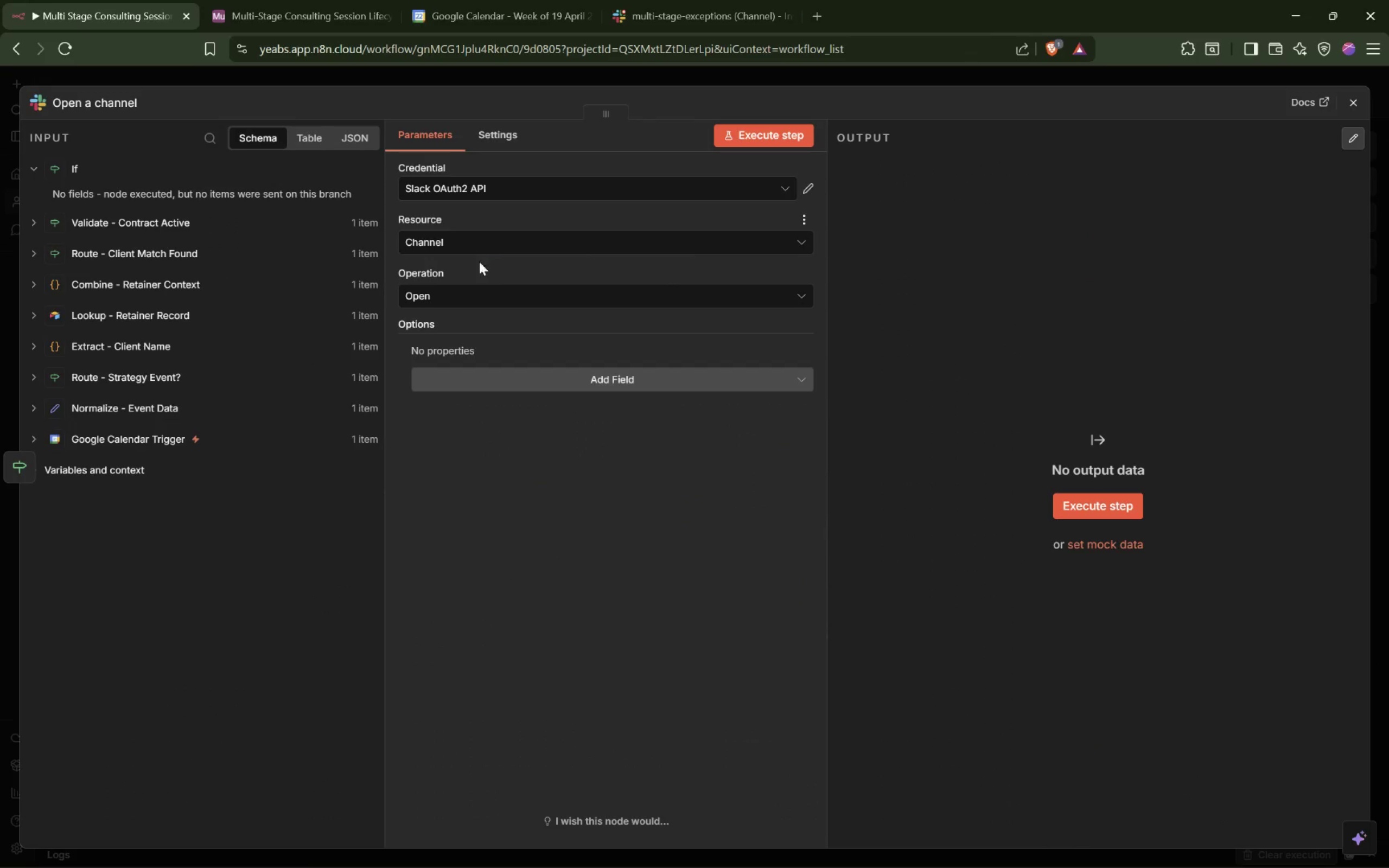 
left_click([502, 297])
 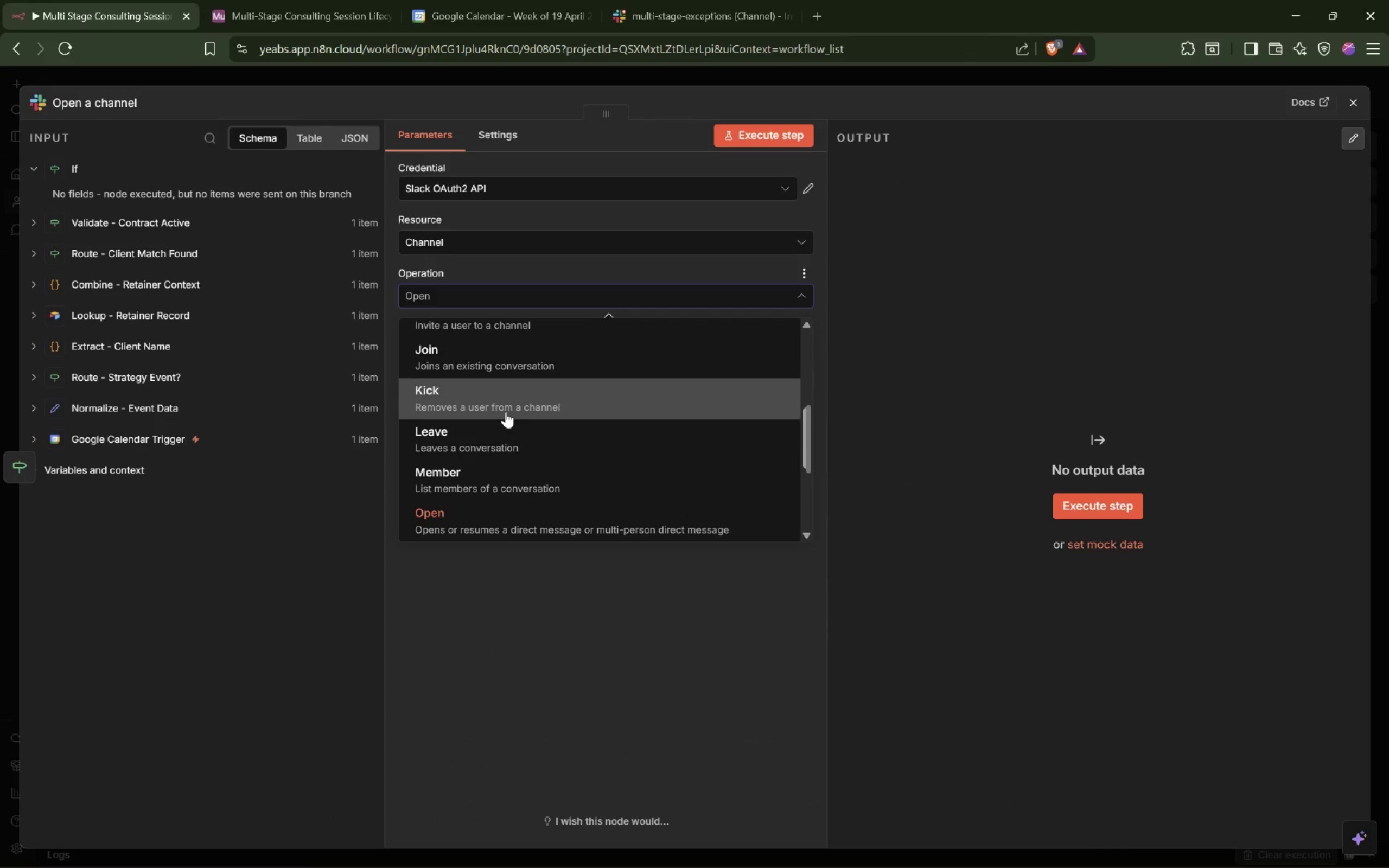 
scroll: coordinate [506, 412], scroll_direction: down, amount: 2.0
 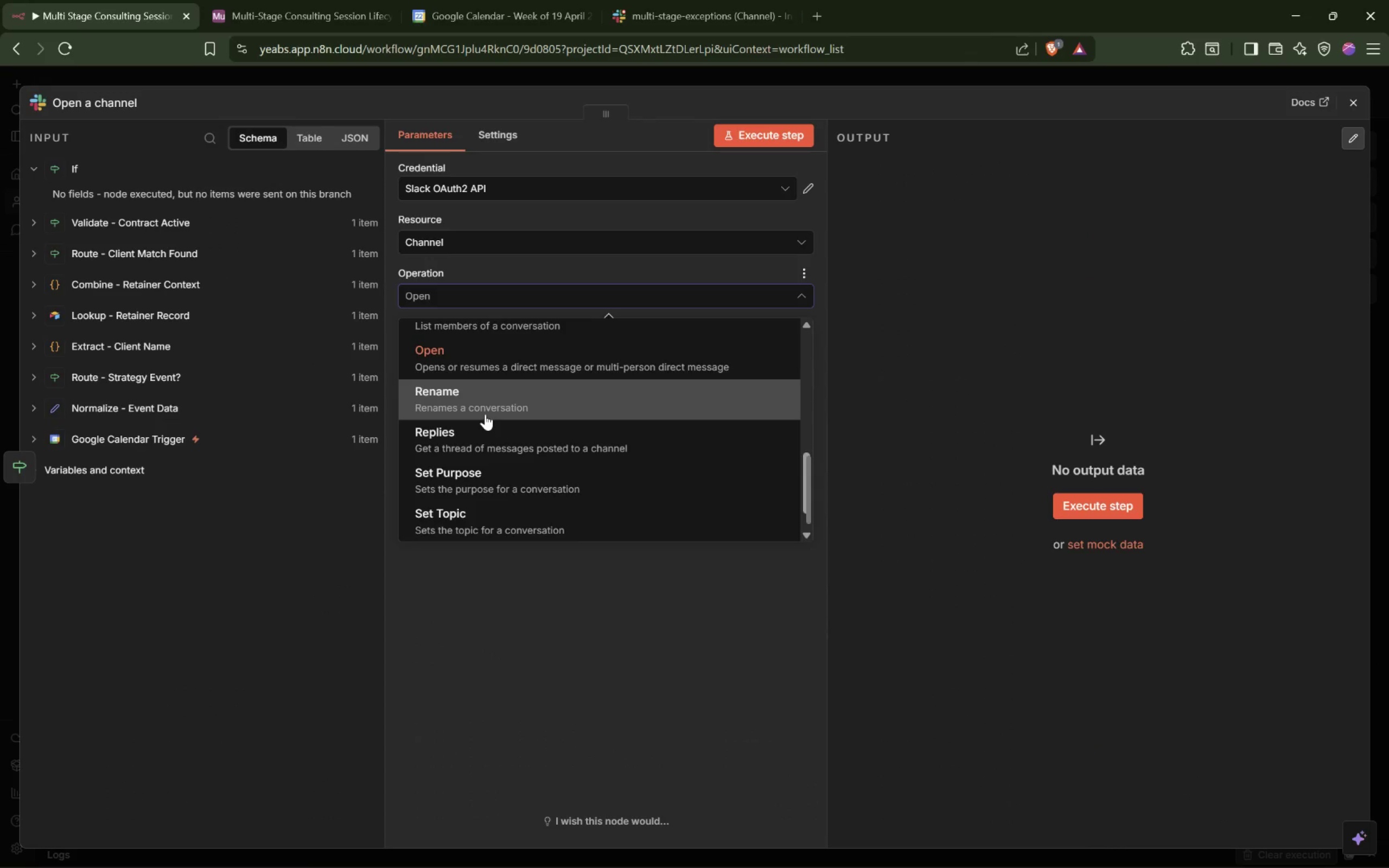 
scroll: coordinate [485, 418], scroll_direction: none, amount: 0.0
 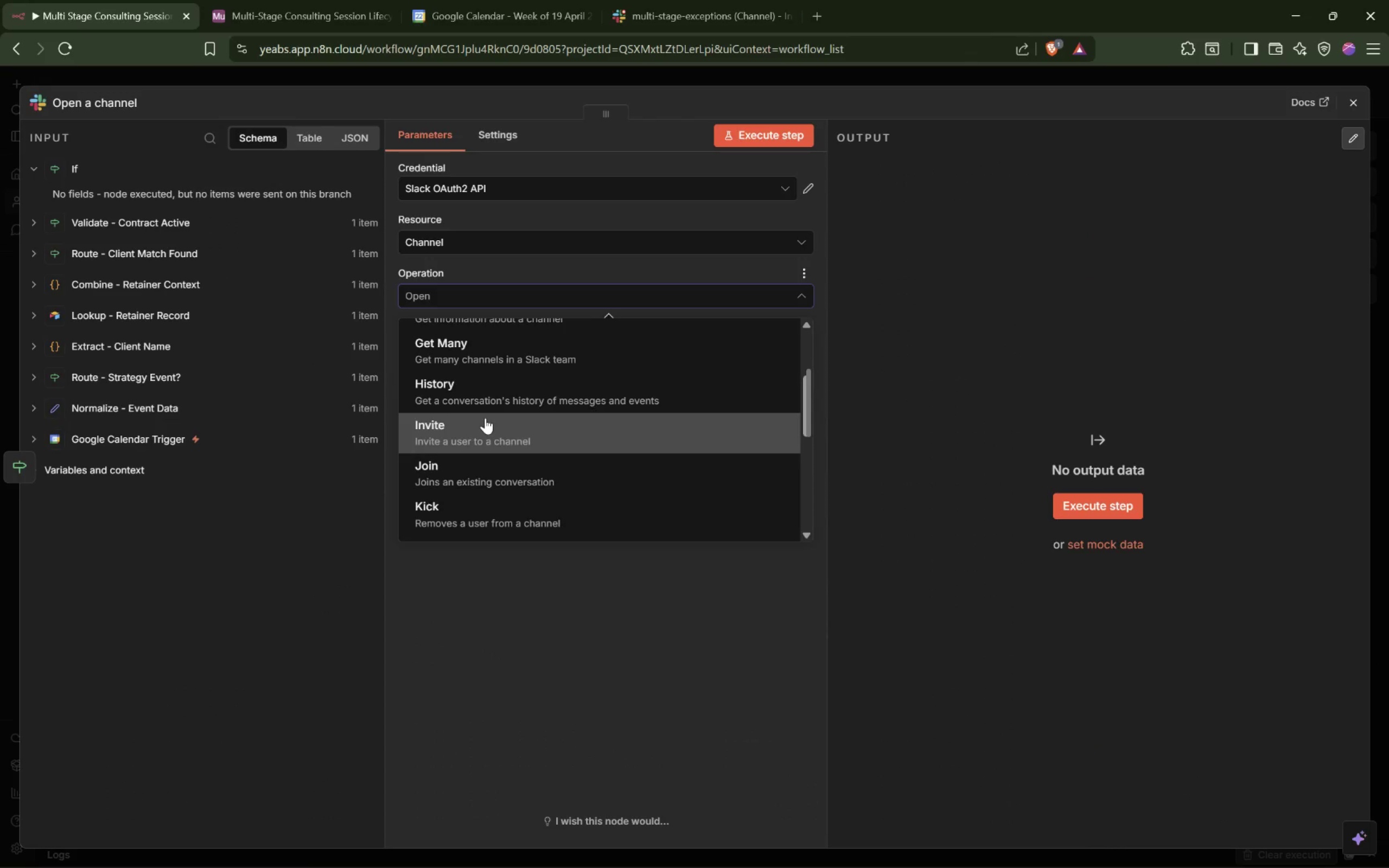 
scroll: coordinate [485, 418], scroll_direction: up, amount: 5.0
 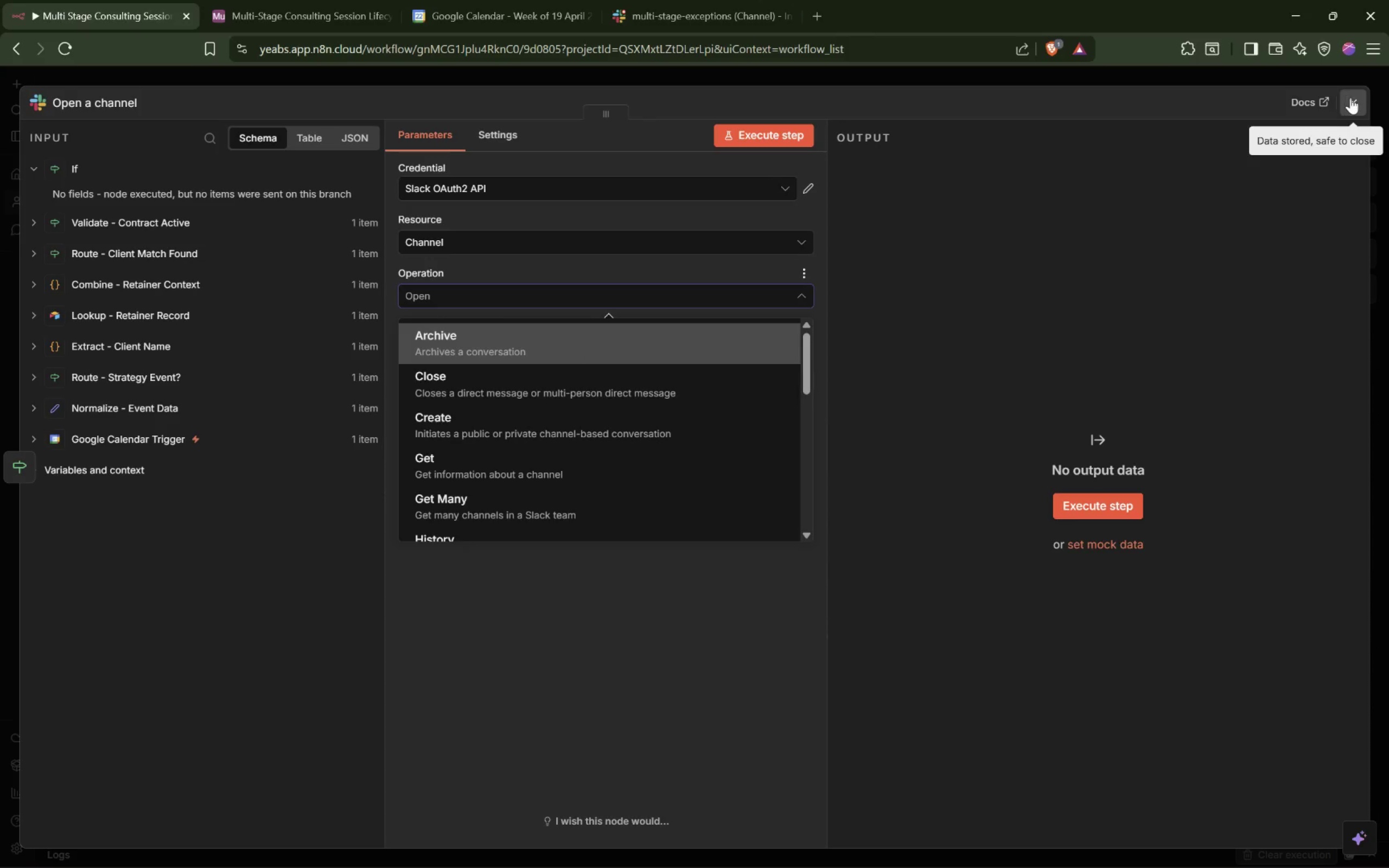 
left_click([979, 425])
 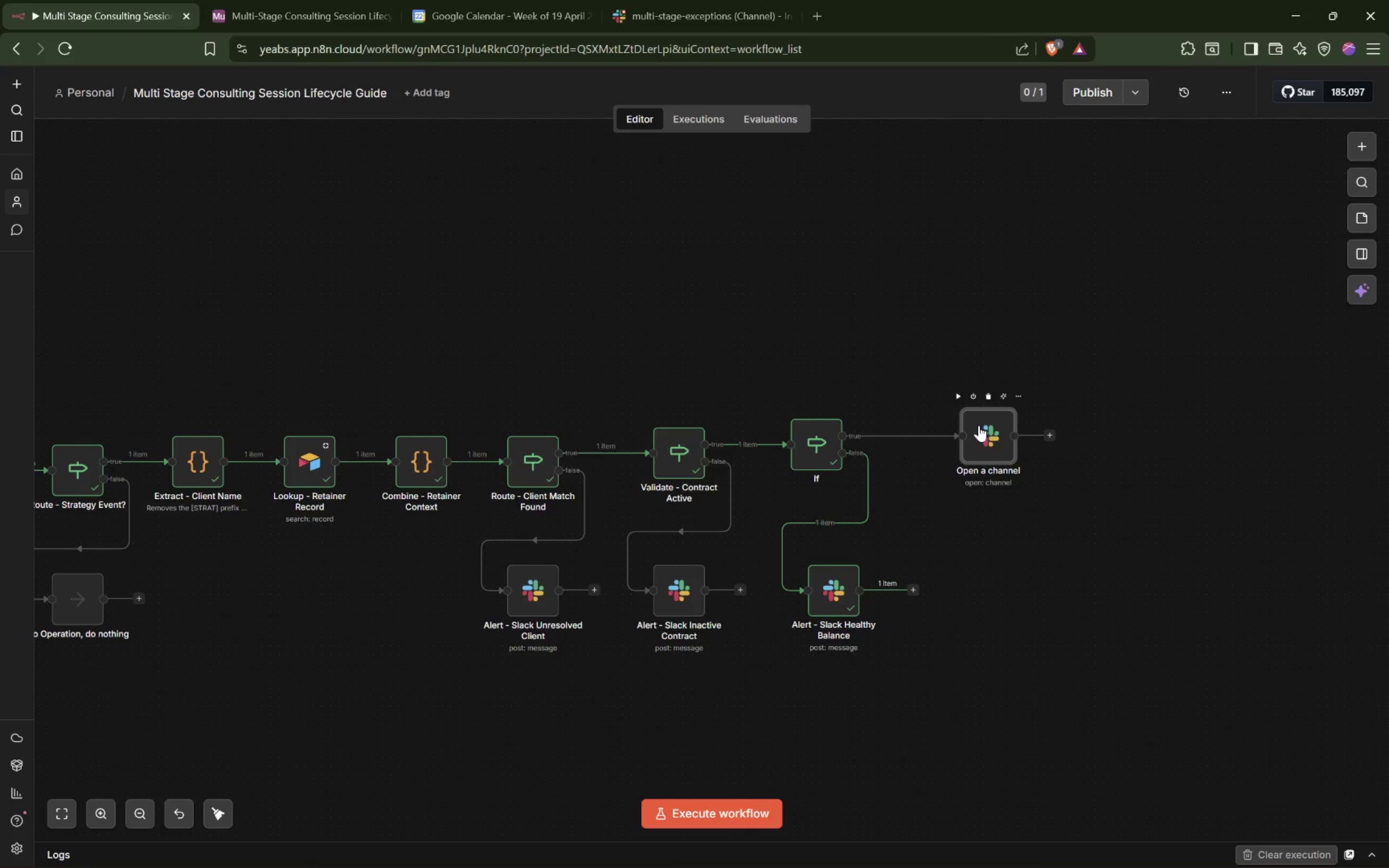 
key(Delete)
 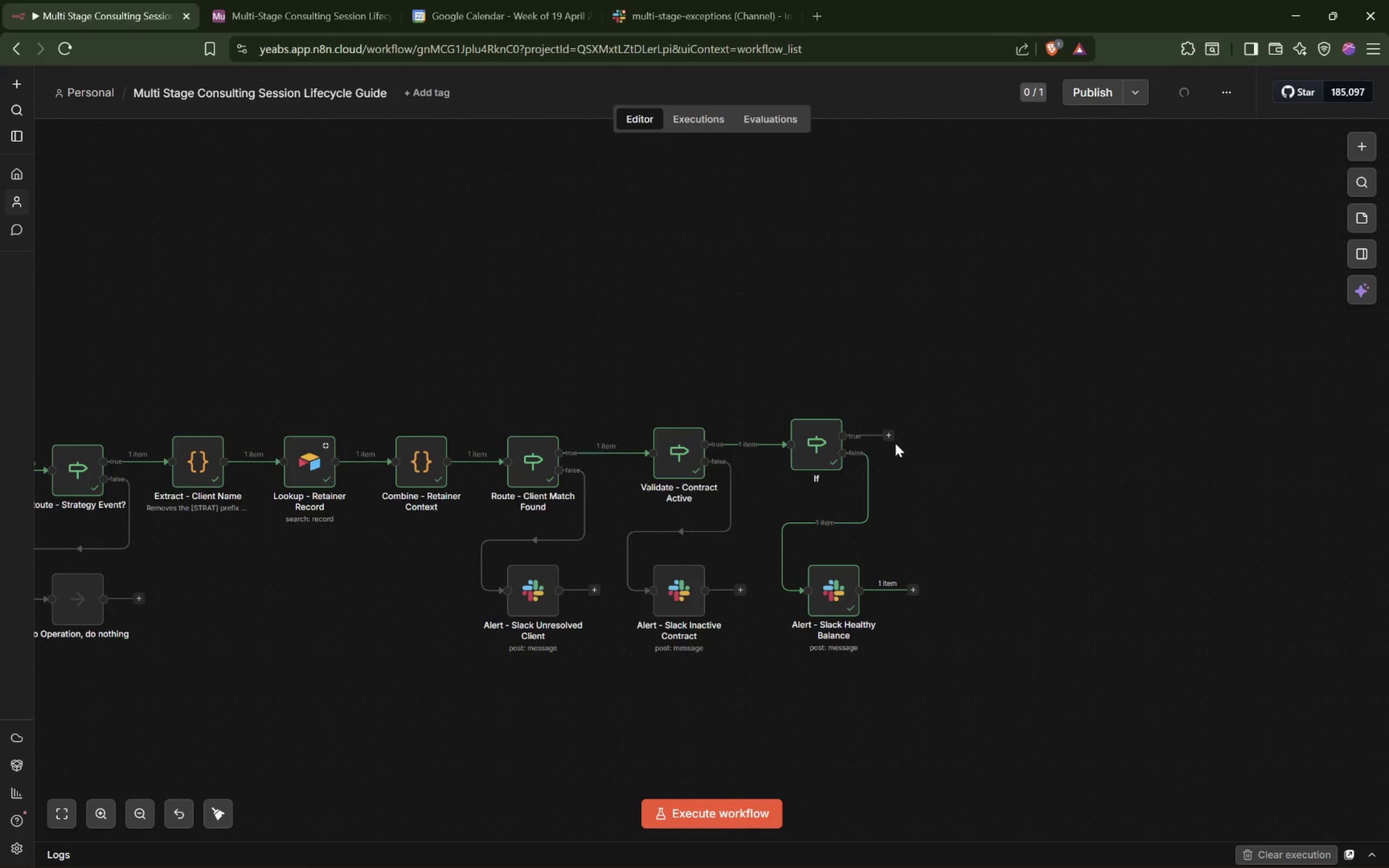 
left_click_drag(start_coordinate=[890, 439], to_coordinate=[927, 434])
 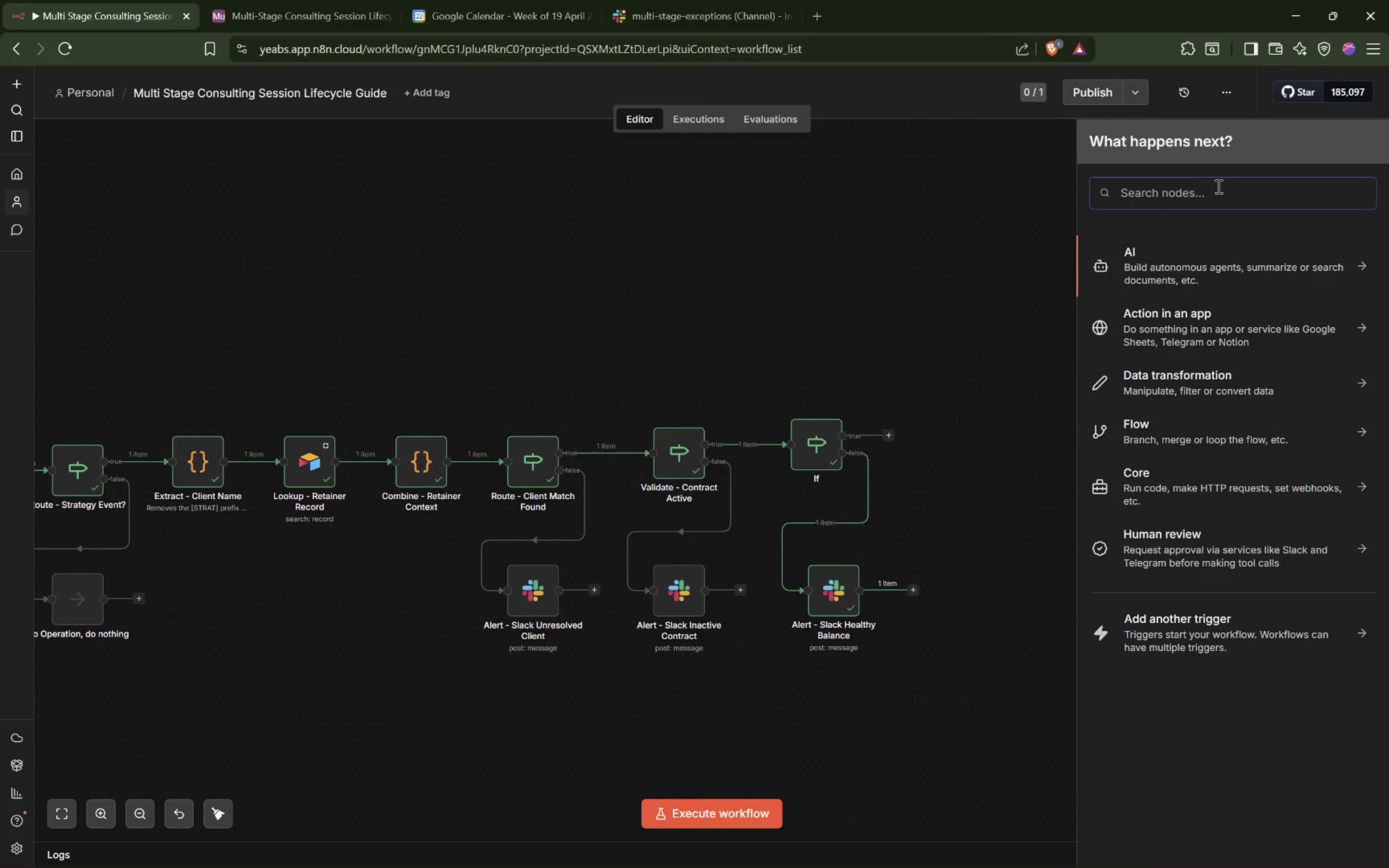 
type(Slack)
 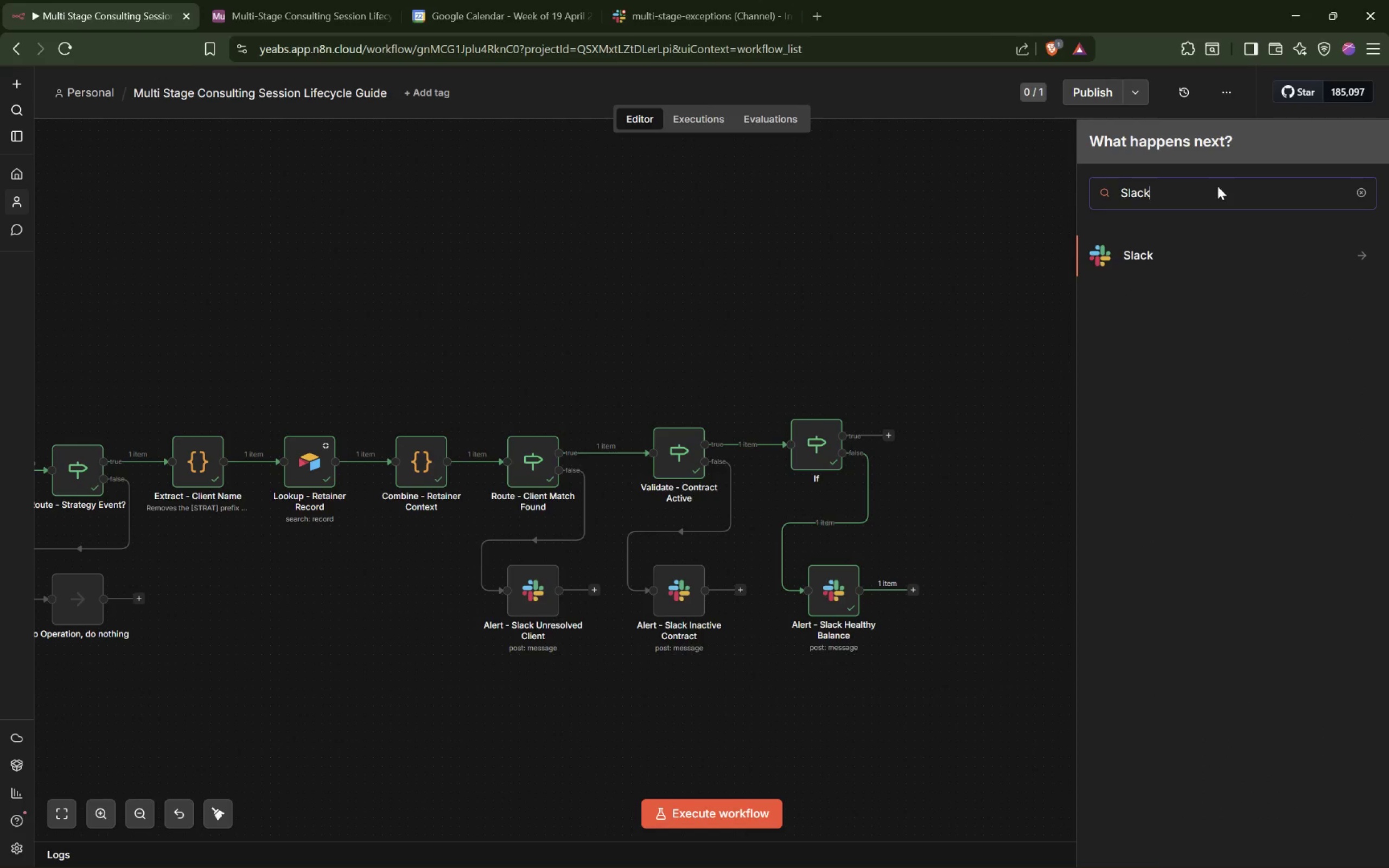 
key(Enter)
 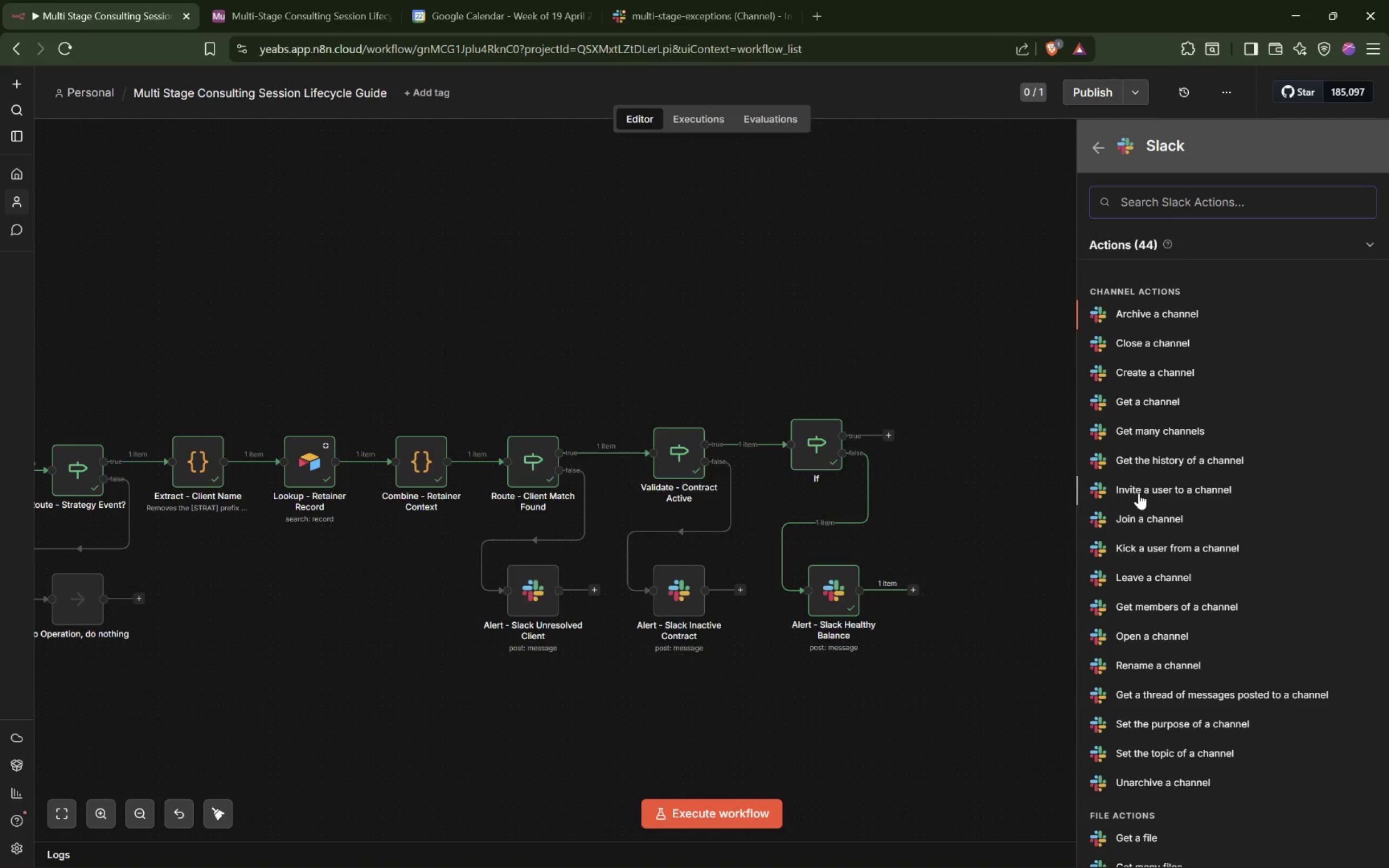 
scroll: coordinate [1148, 505], scroll_direction: down, amount: 4.0
 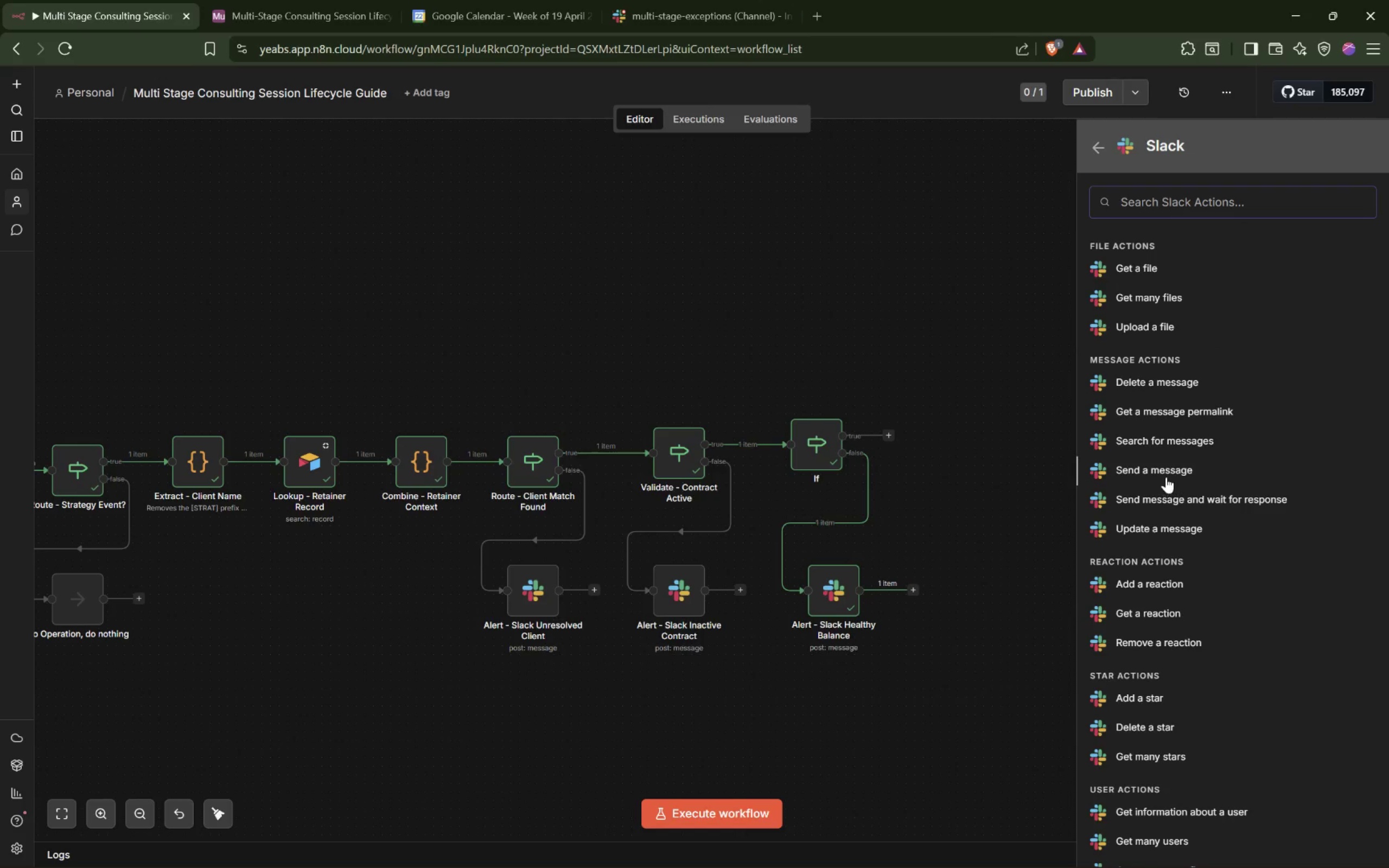 
left_click([1170, 469])
 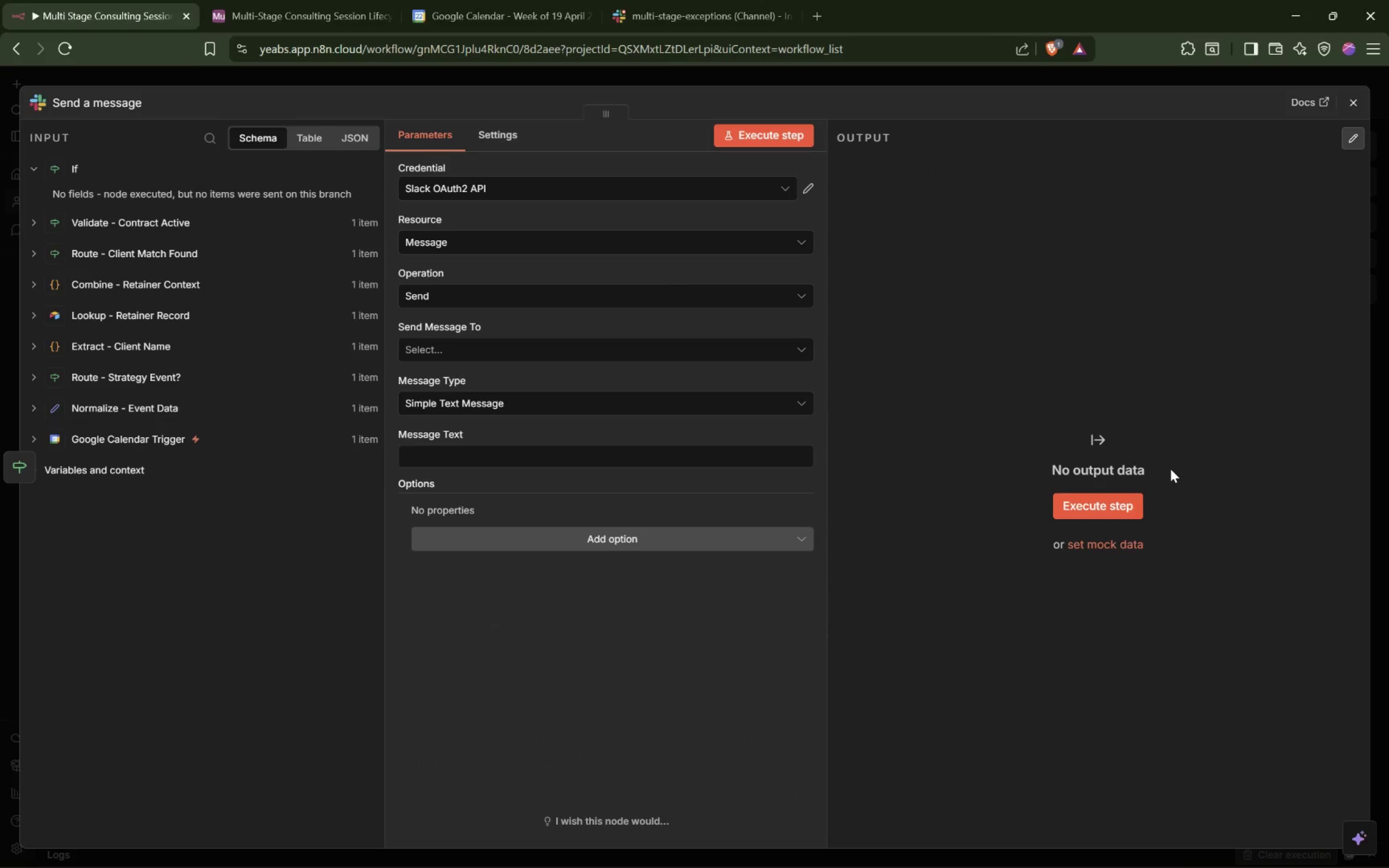 
wait(10.53)
 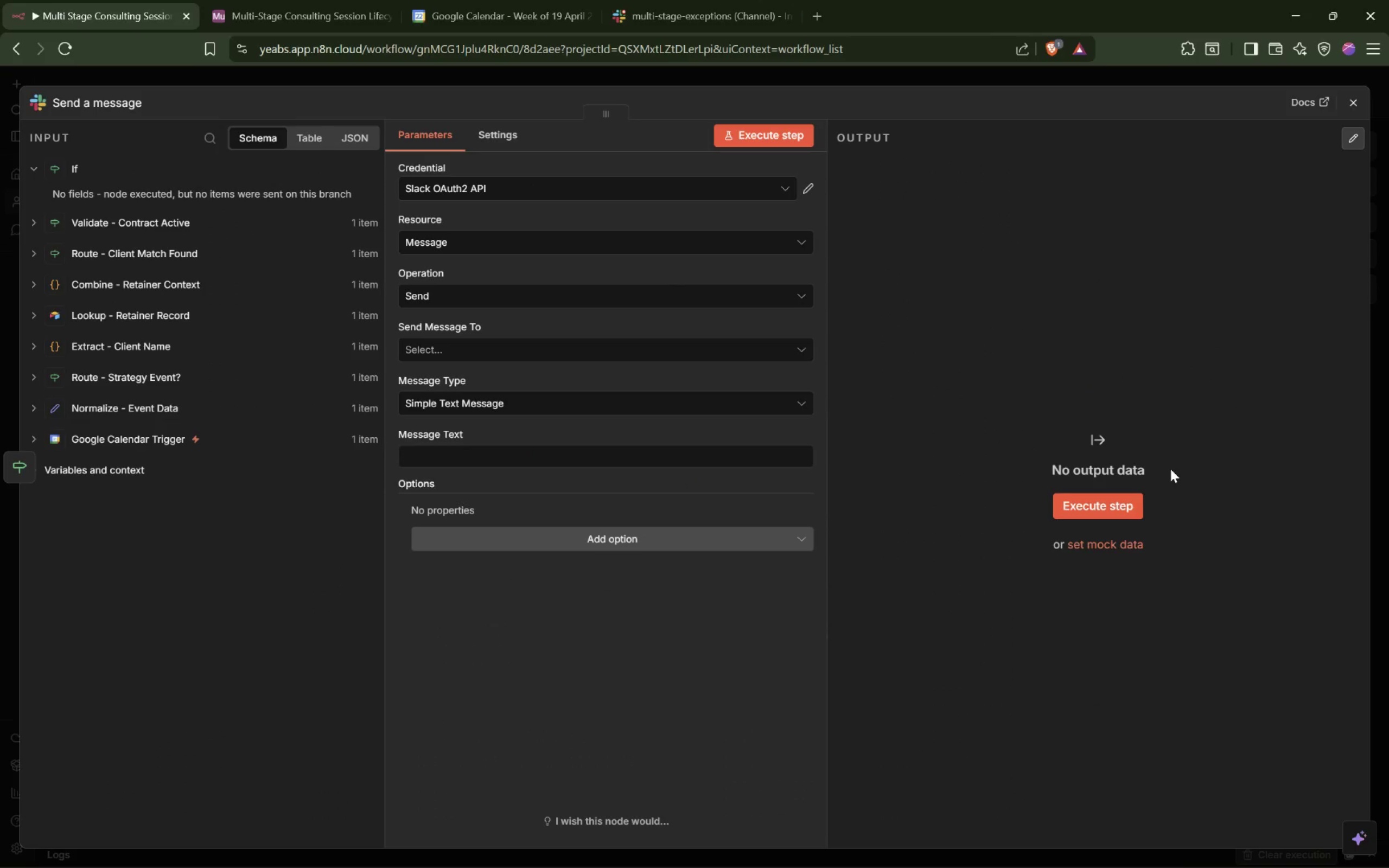 
left_click([64, 98])
 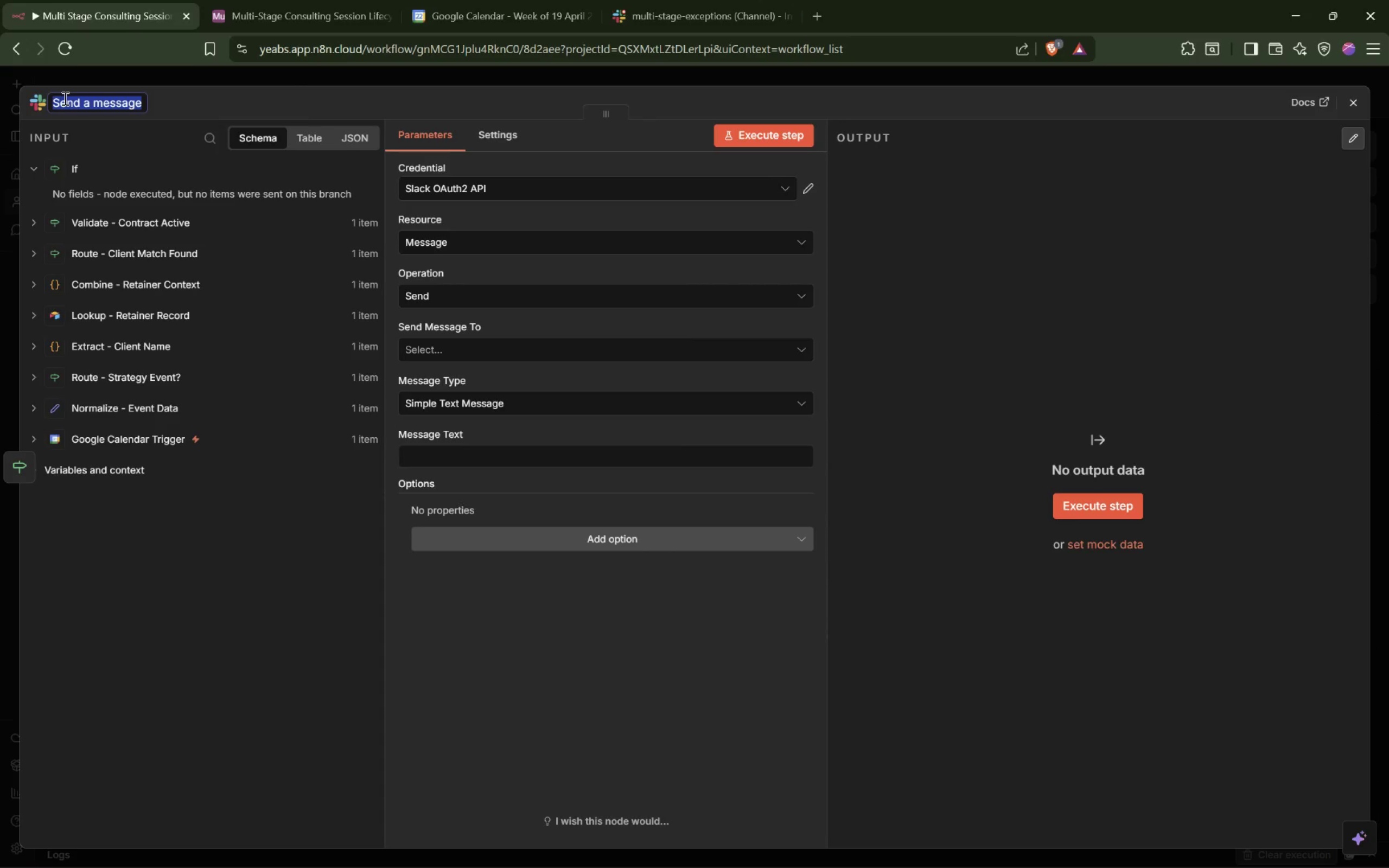 
type(Aleert)
 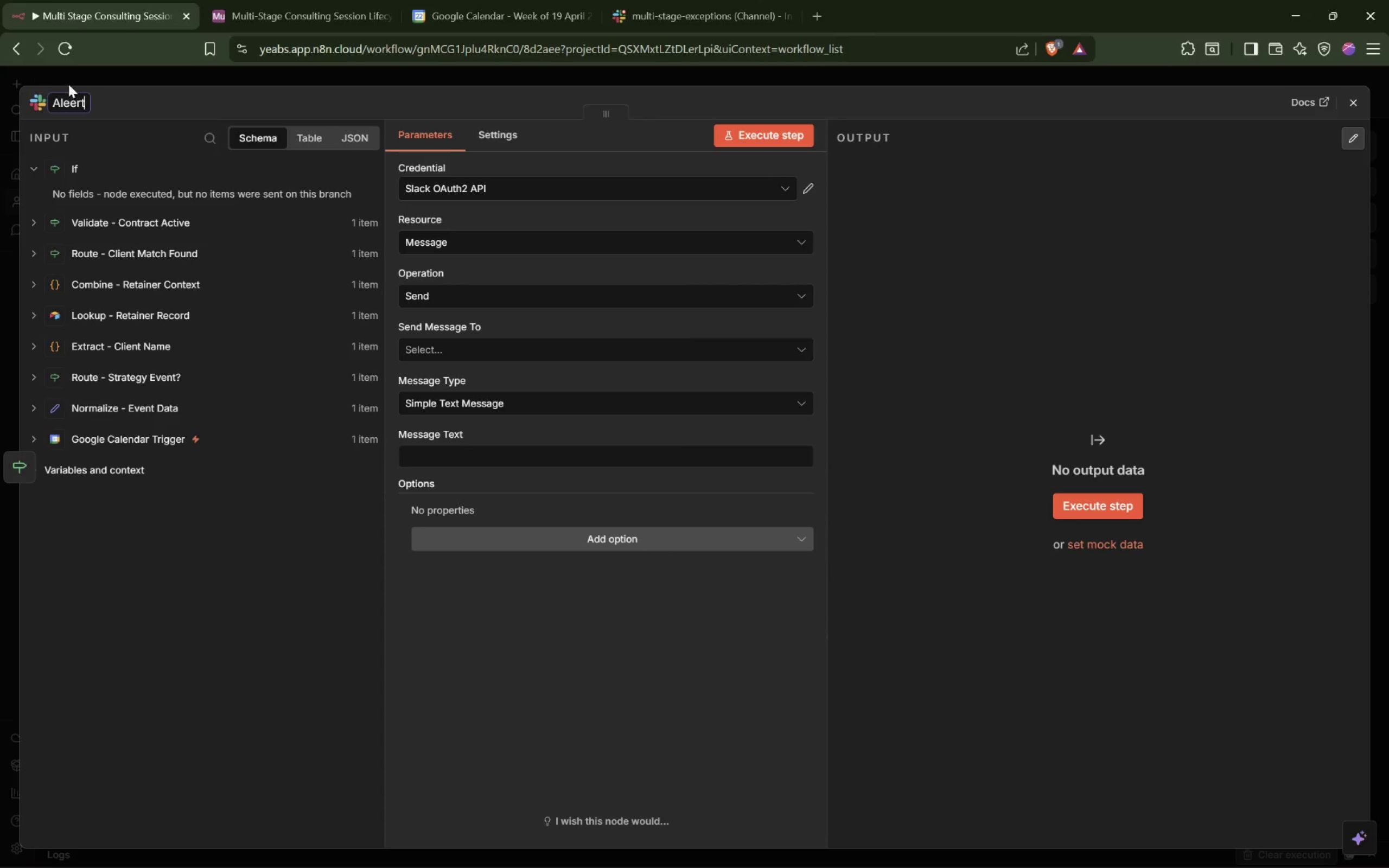 
key(ArrowLeft)
 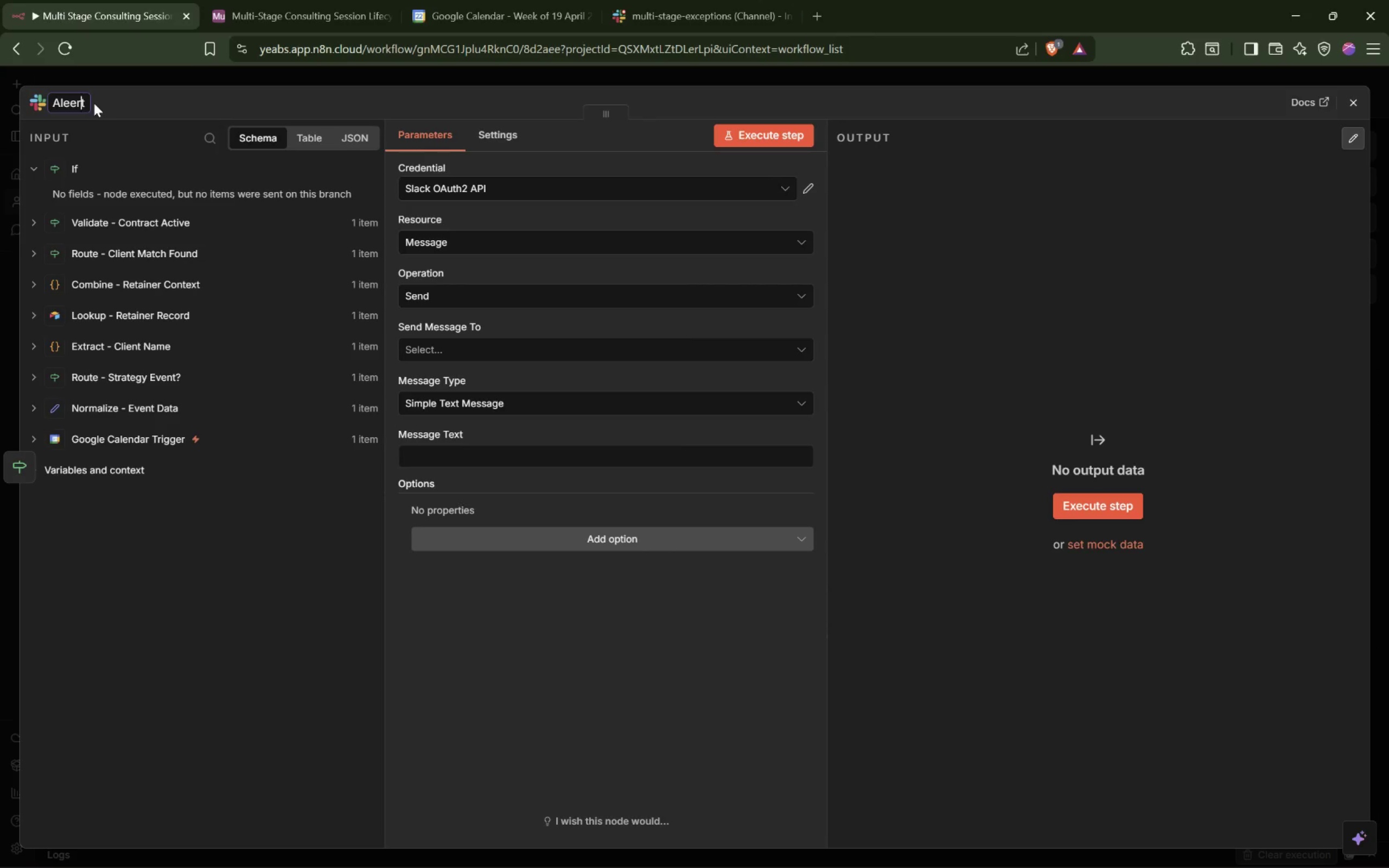 
key(ArrowLeft)
 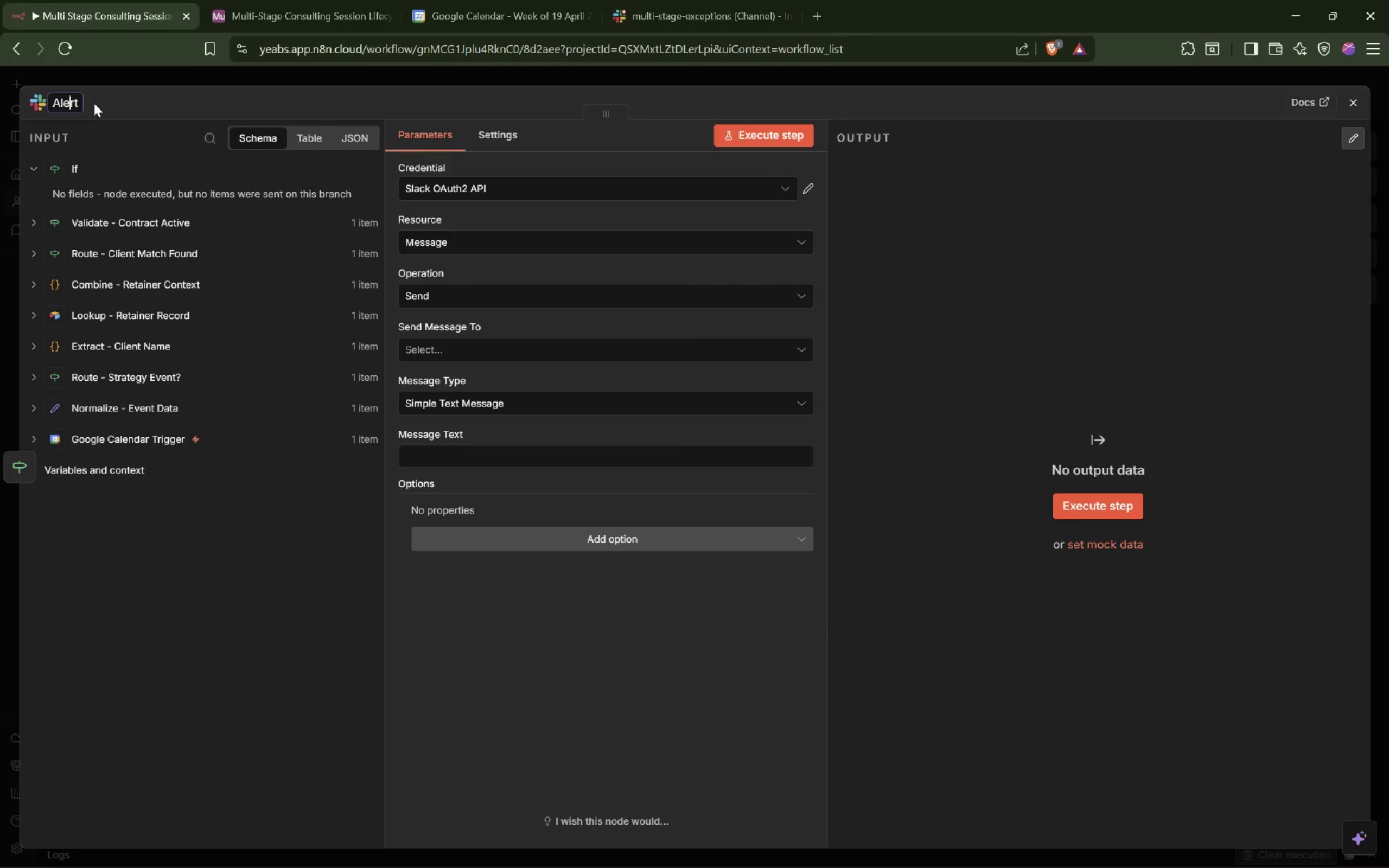 
key(Backspace)
type([End] - Slack Low B ala)
key(Backspace)
key(Backspace)
key(Backspace)
key(Backspace)
type(alance)
 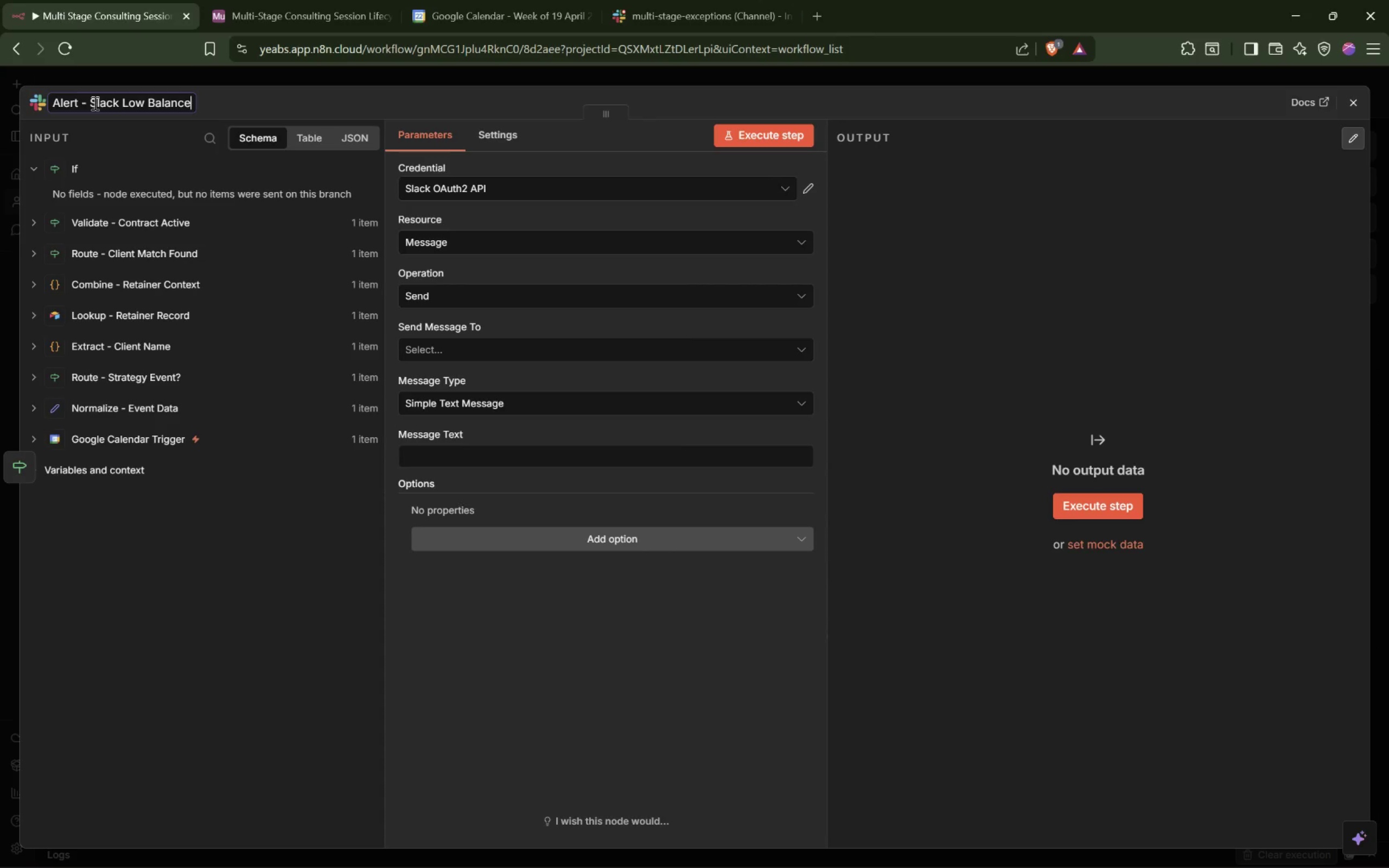 
key(Enter)
 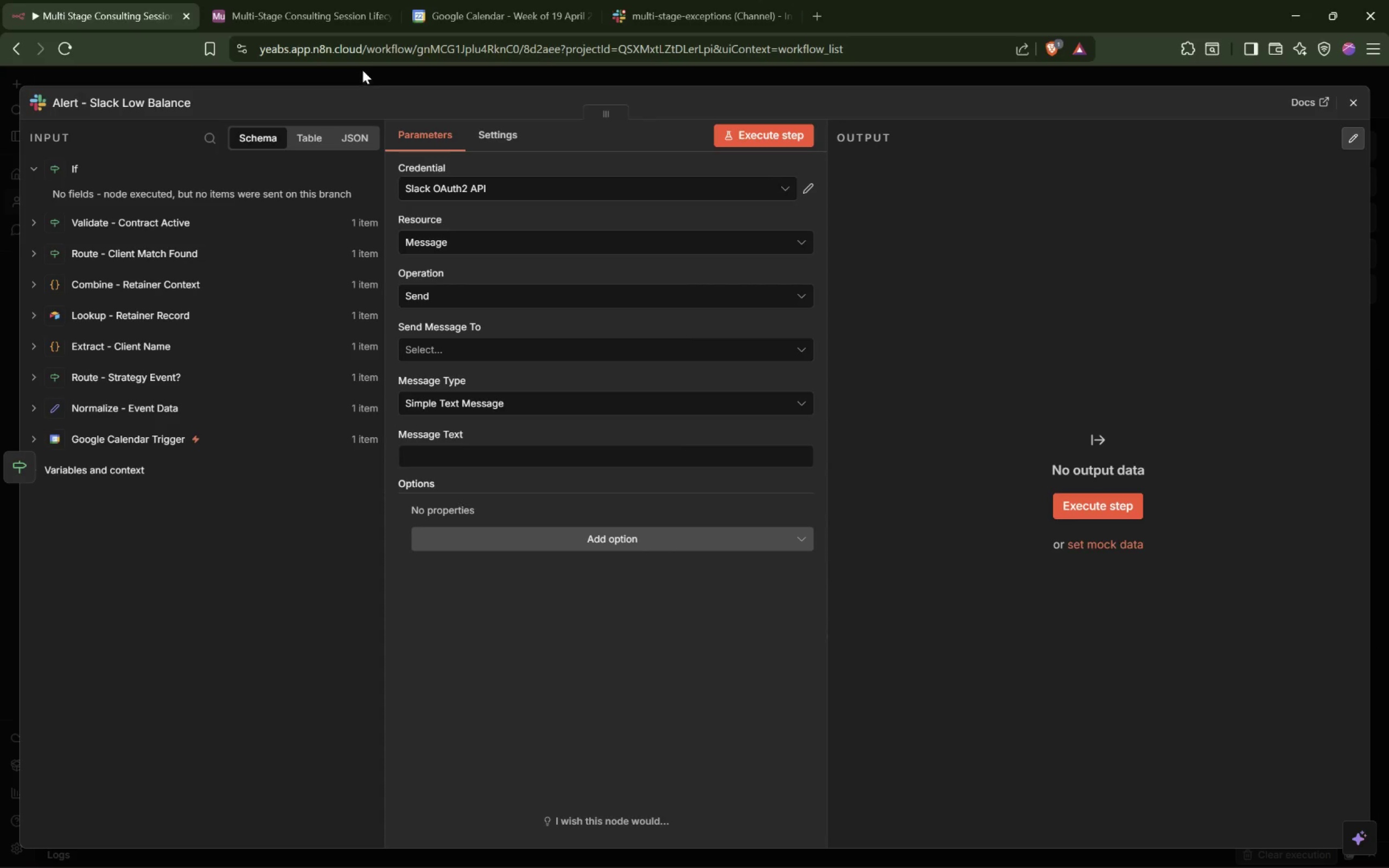 
wait(5.43)
 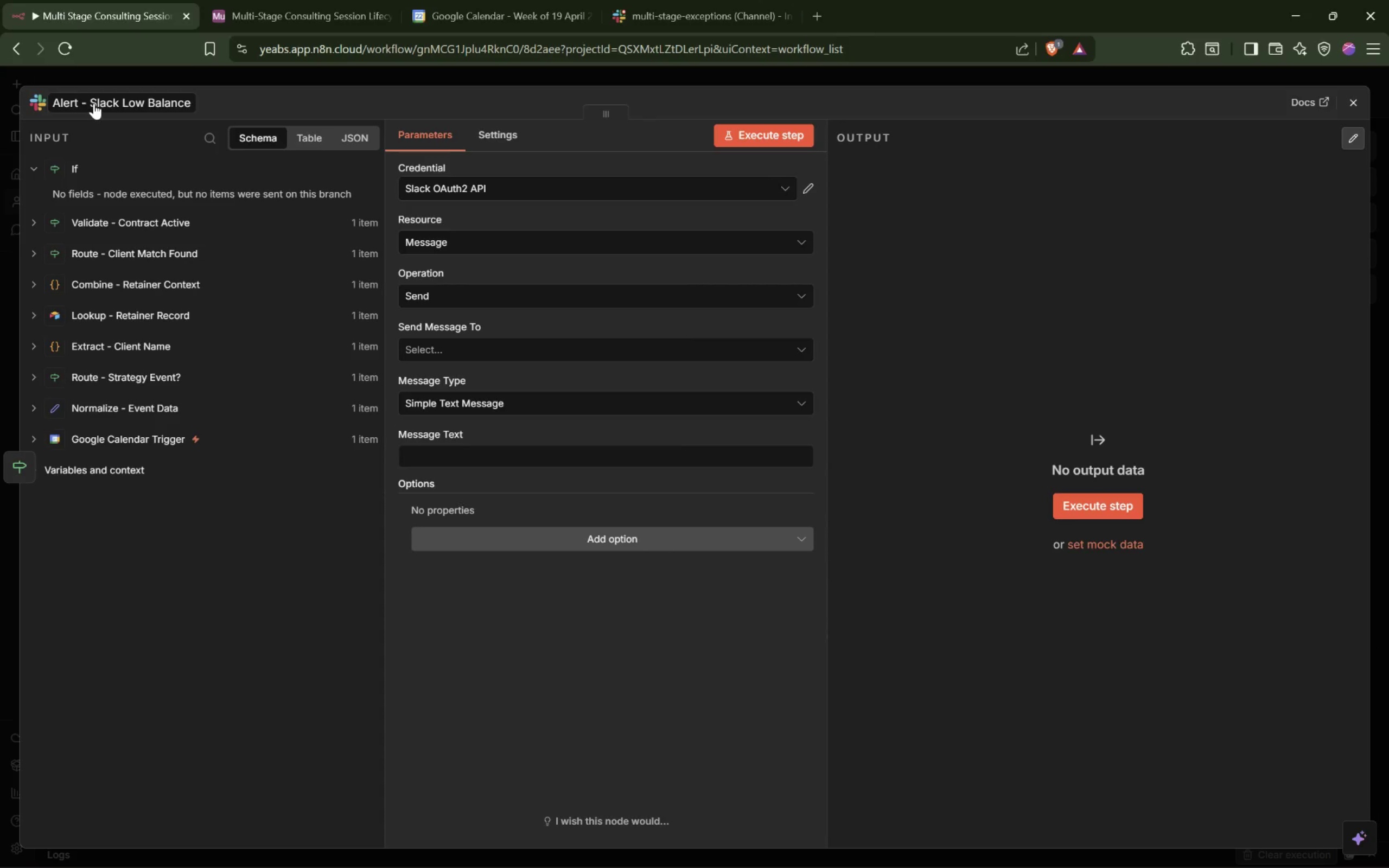 
mouse_move([498, 245])
 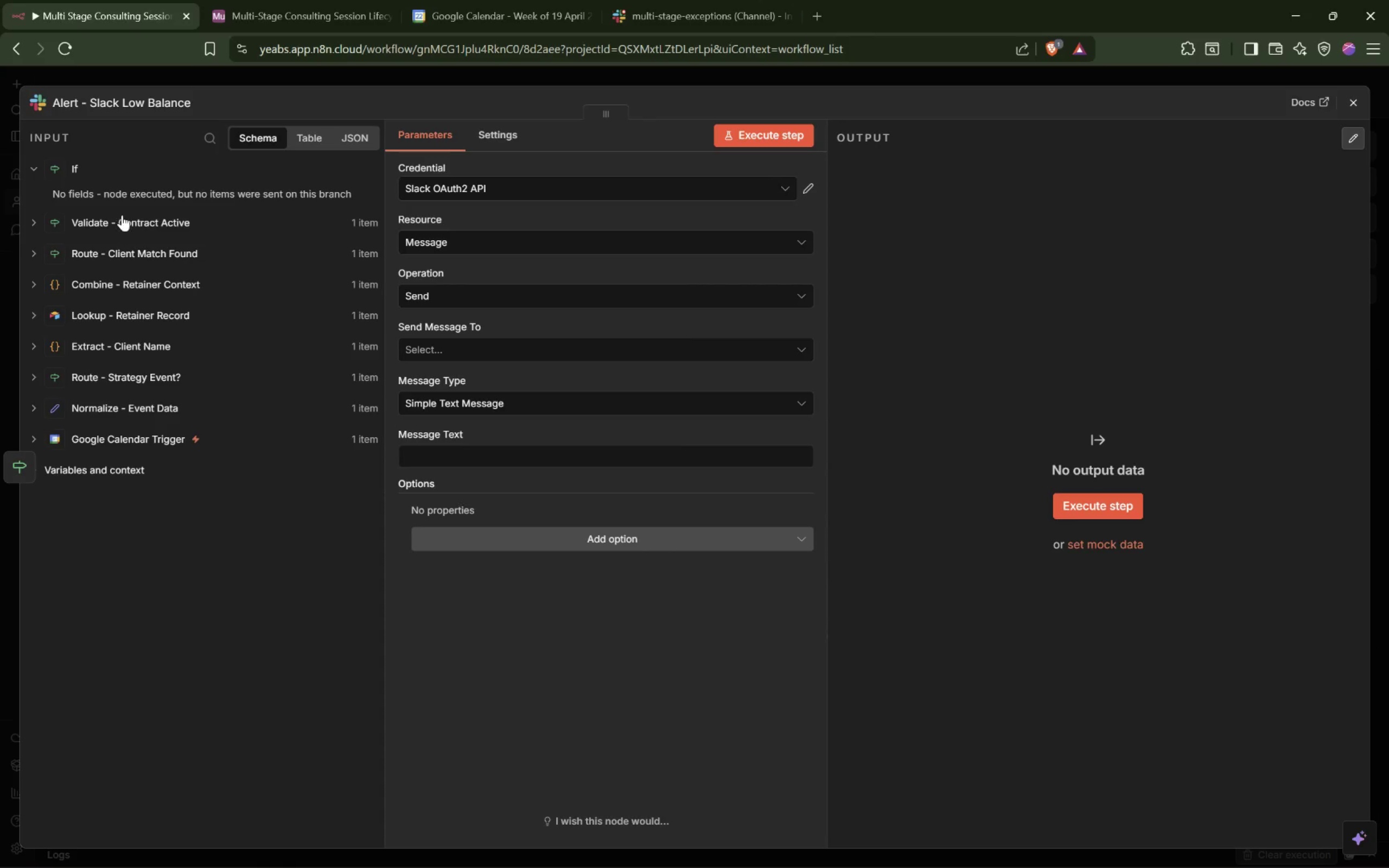 
wait(8.96)
 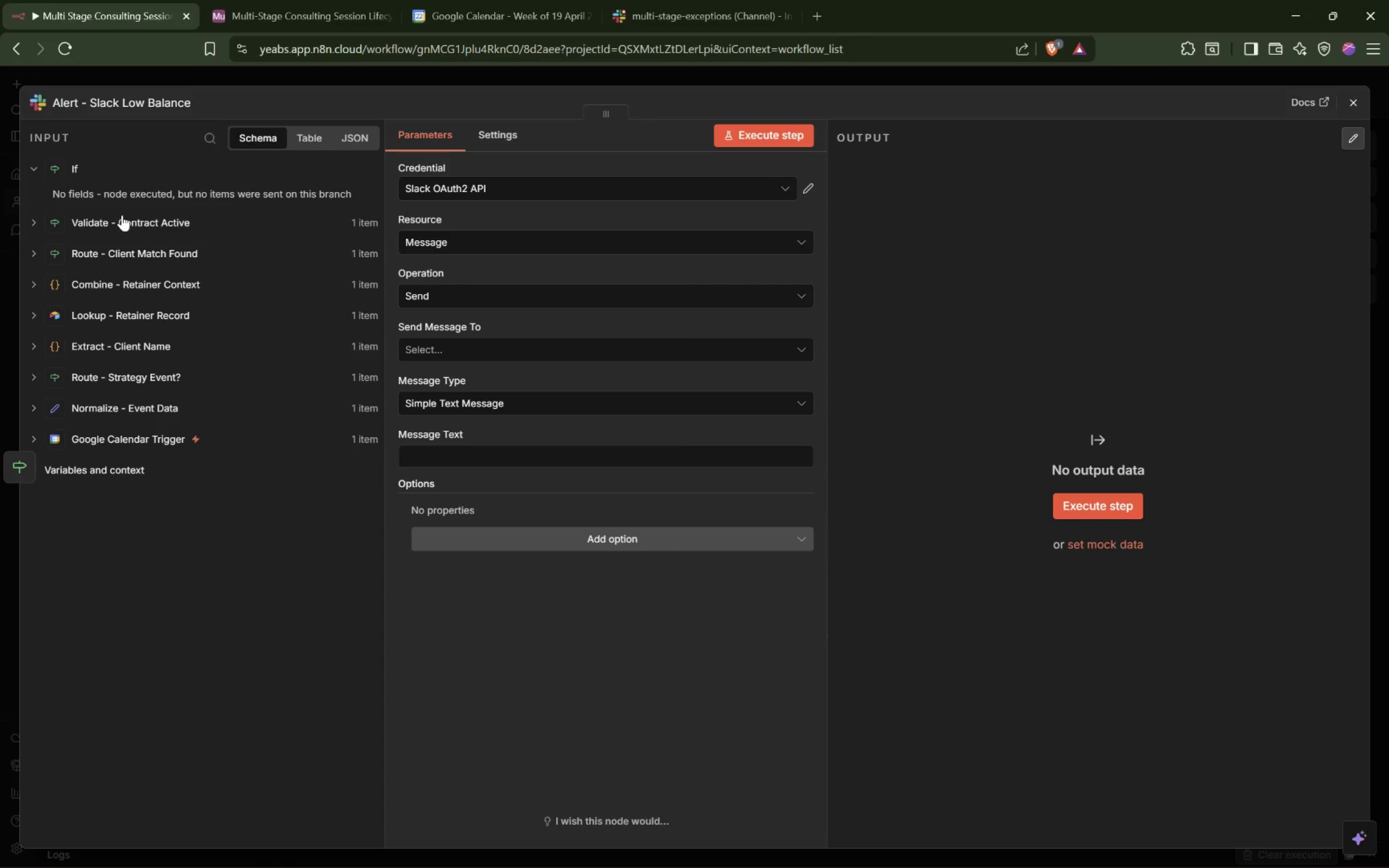 
double_click([461, 382])
 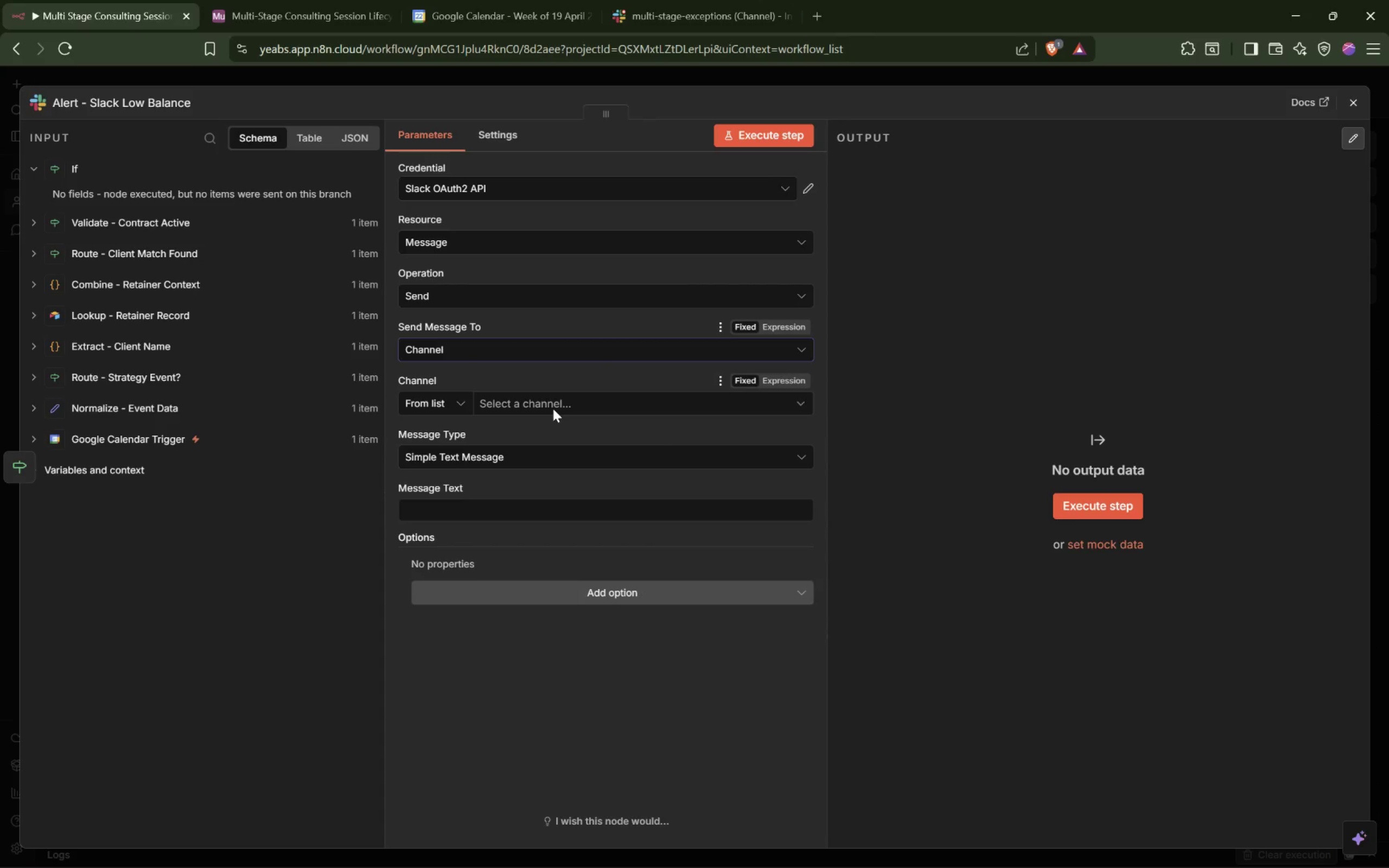 
left_click([553, 409])
 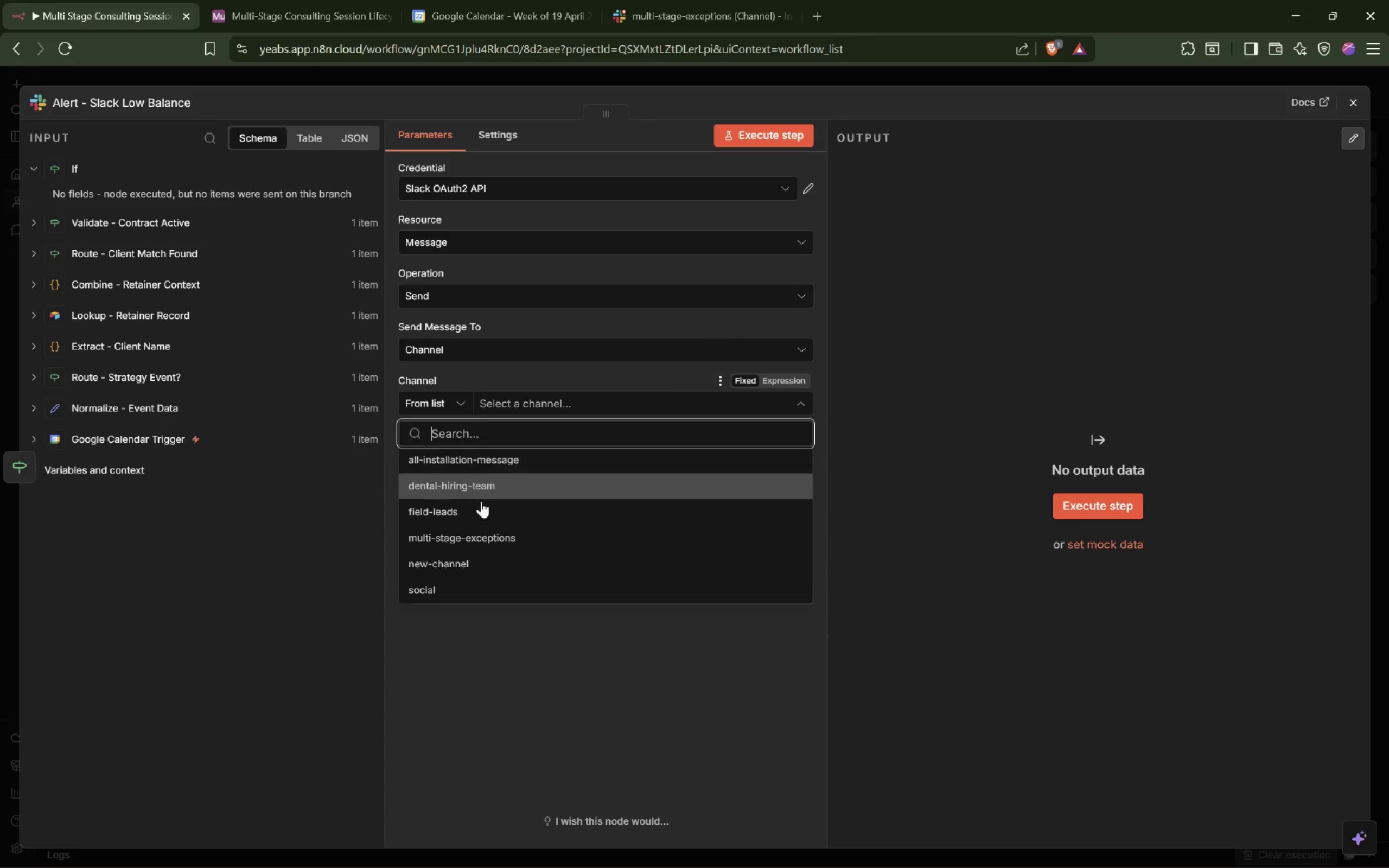 
left_click([487, 531])
 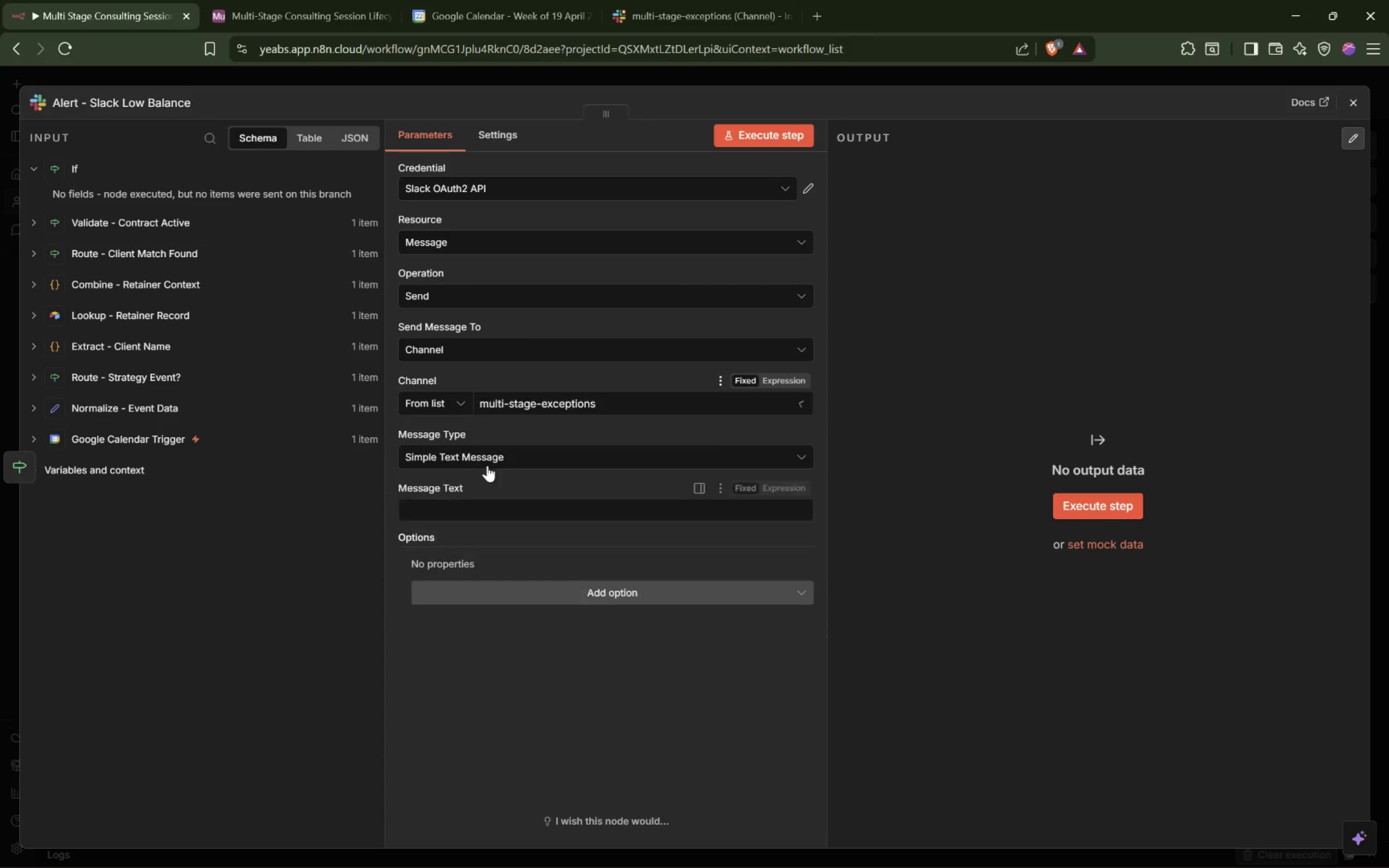 
mouse_move([487, 474])
 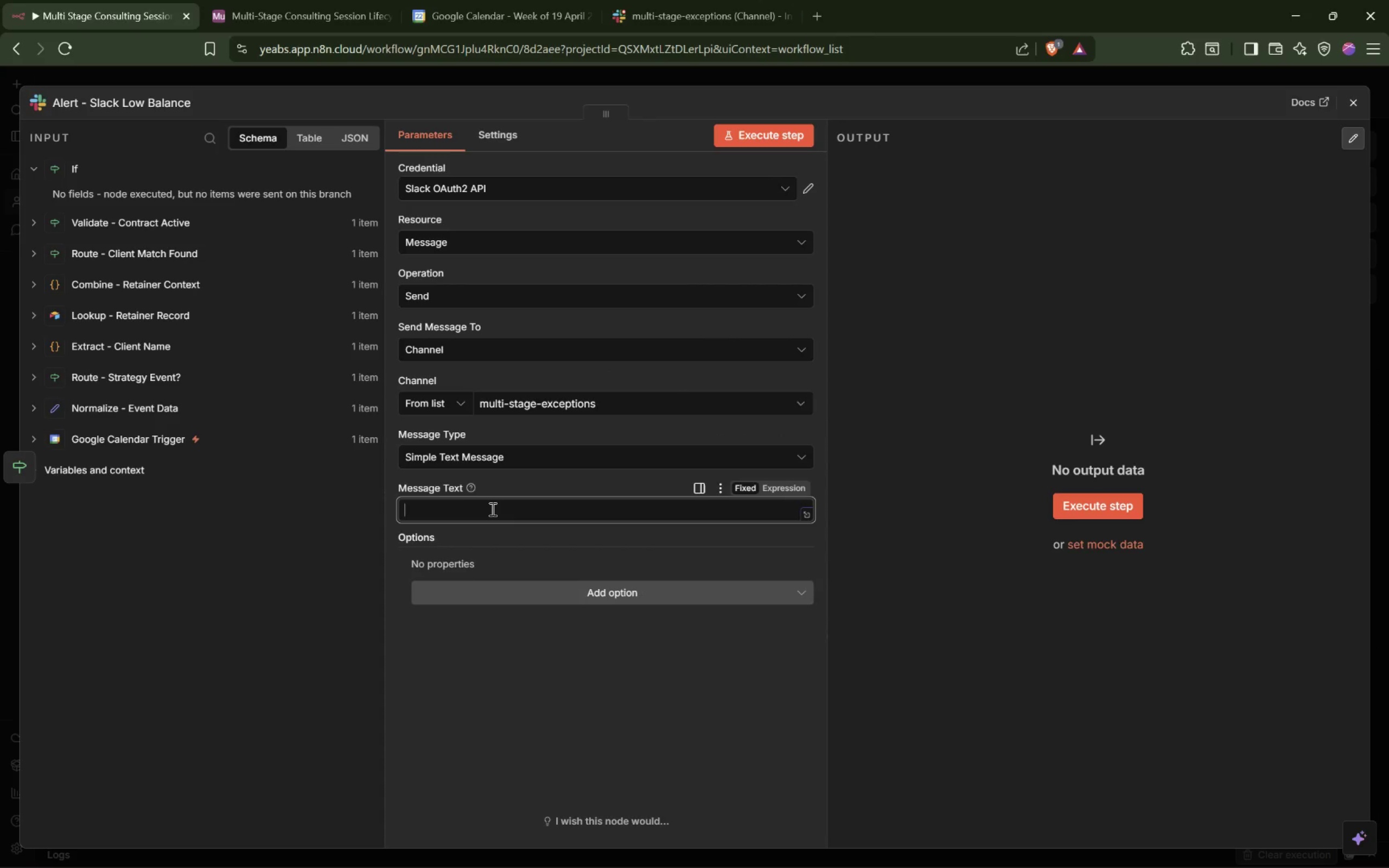 
left_click([492, 509])
 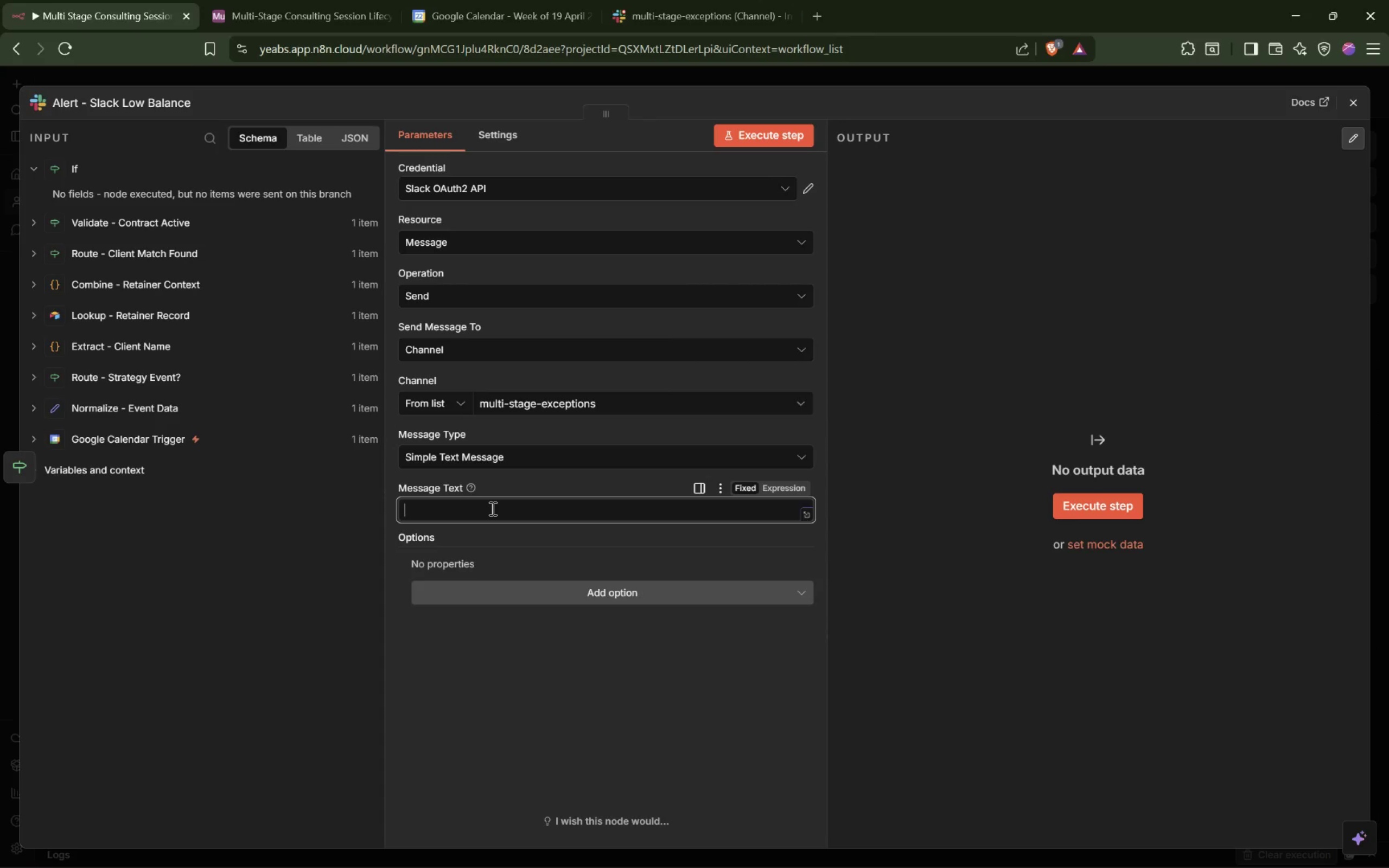 
key(Equal)
 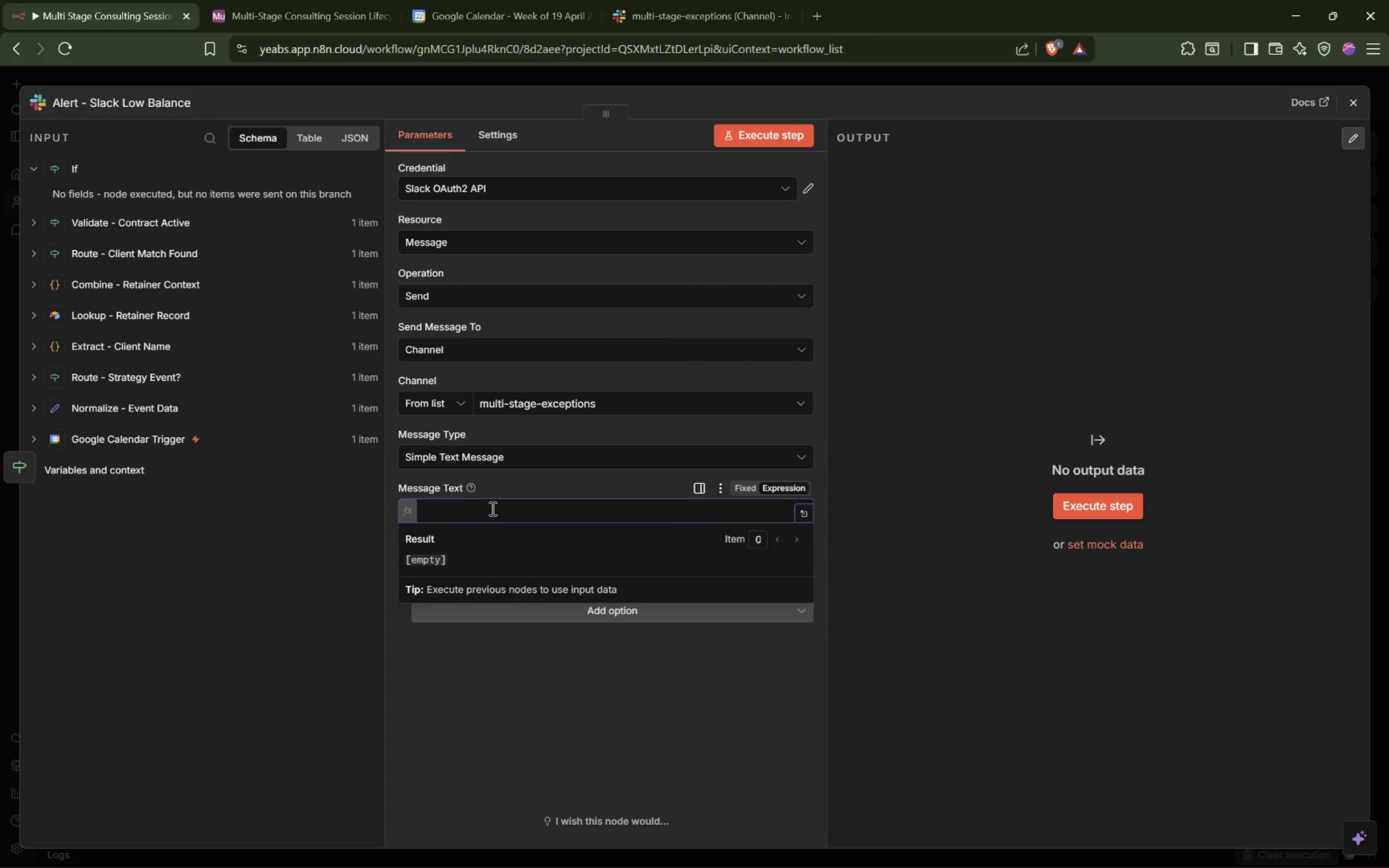 
key(Shift+BracketLeft)
 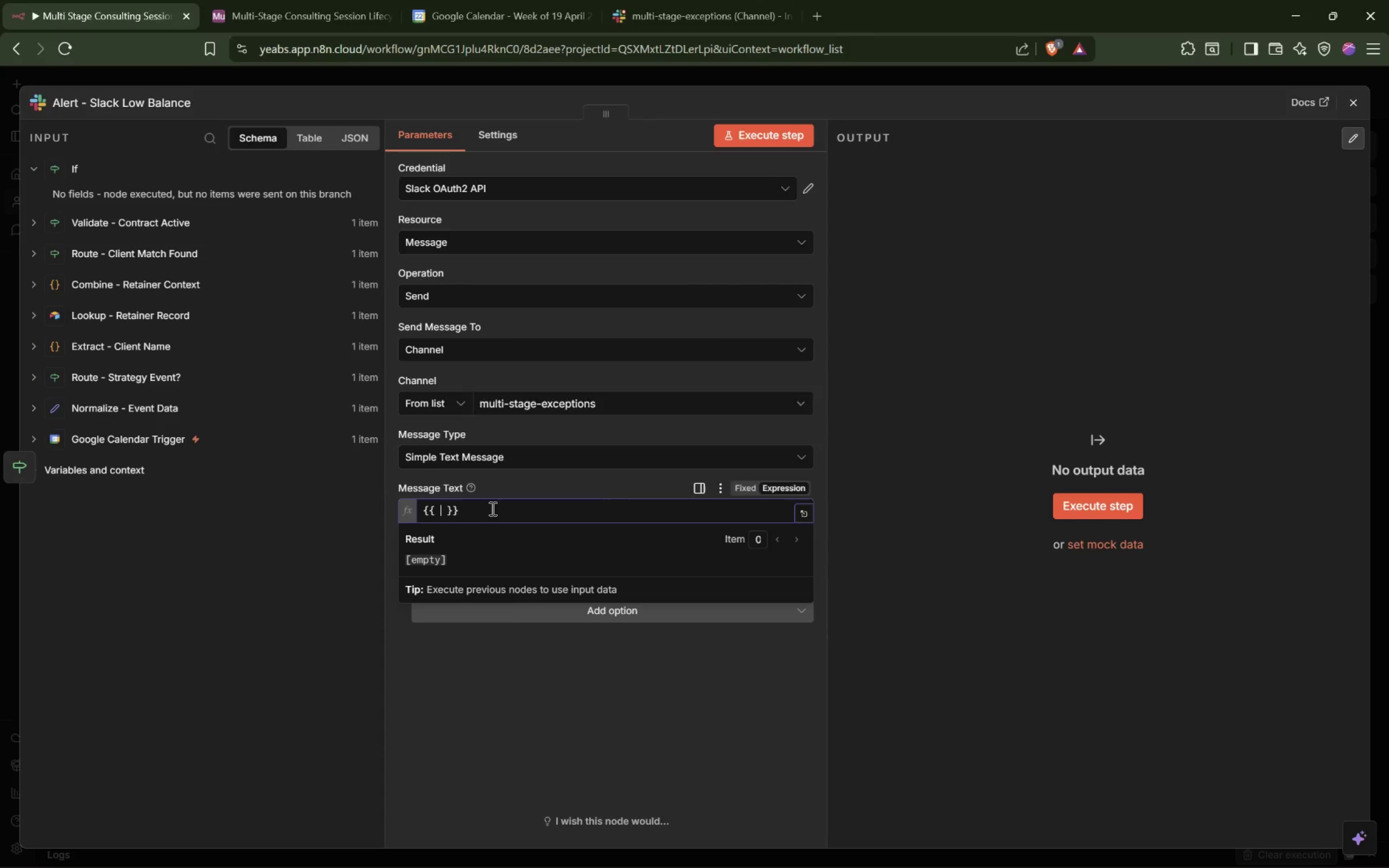 
key(Shift+BracketLeft)
 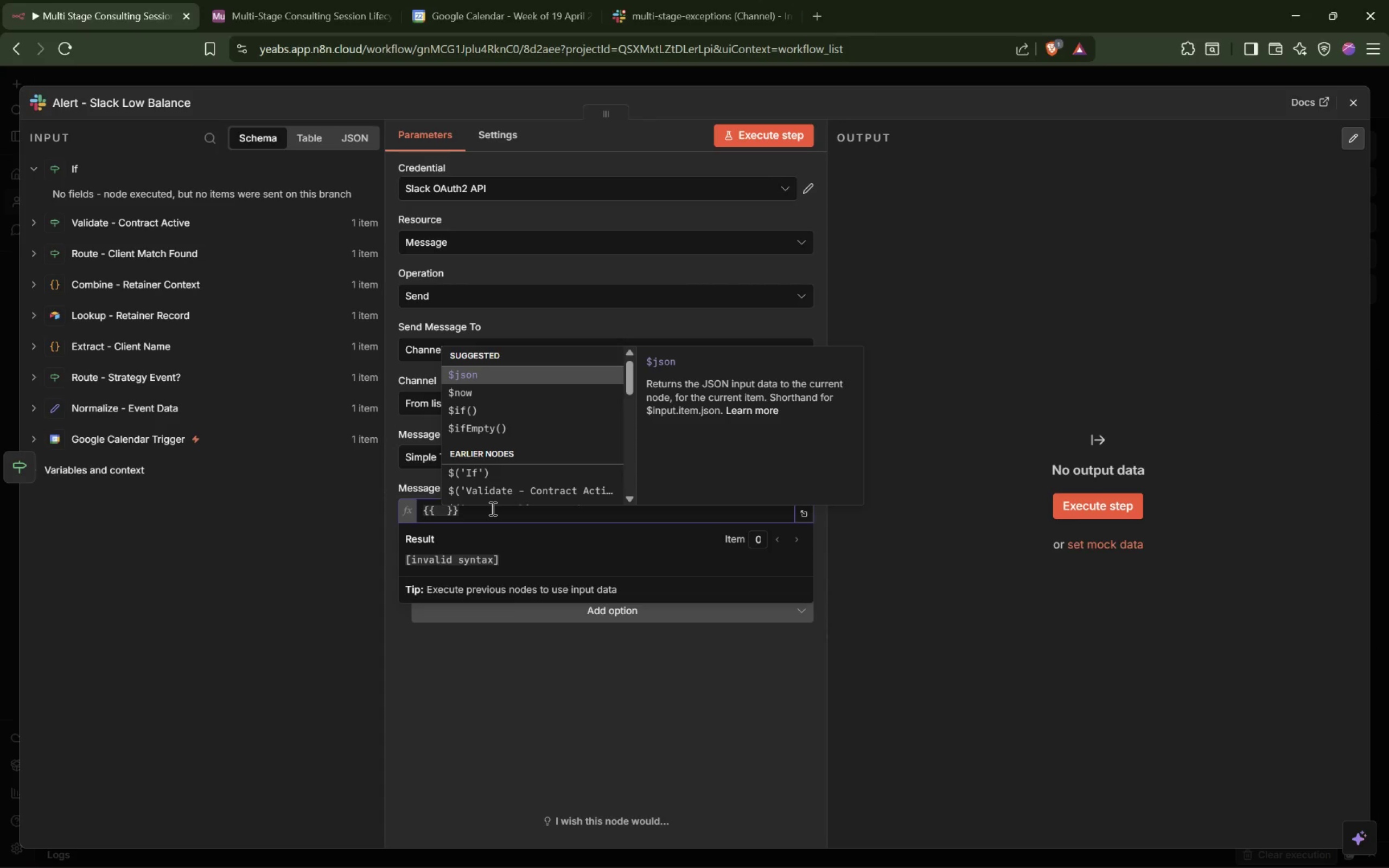 
key(Backquote)
 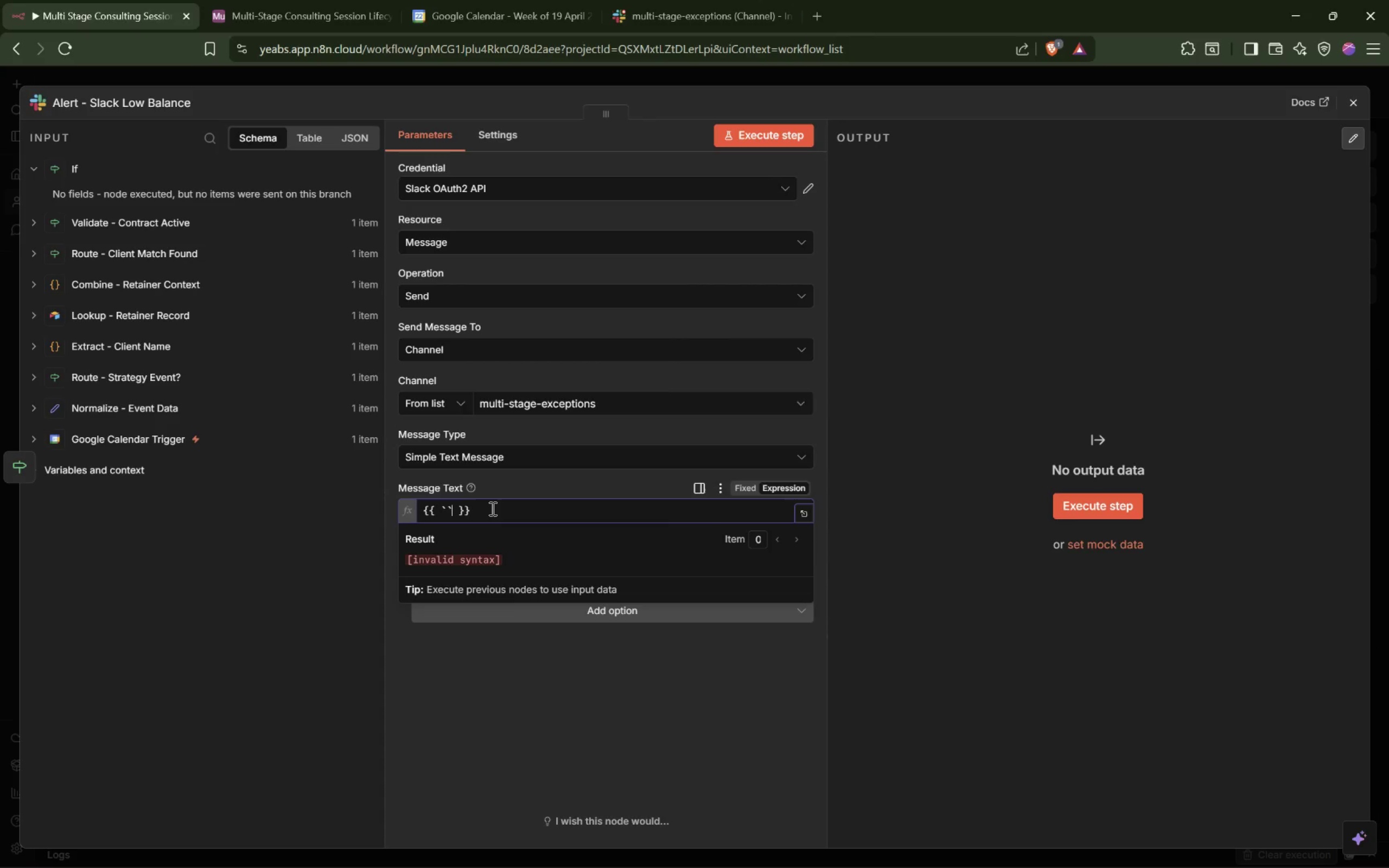 
key(Backquote)
 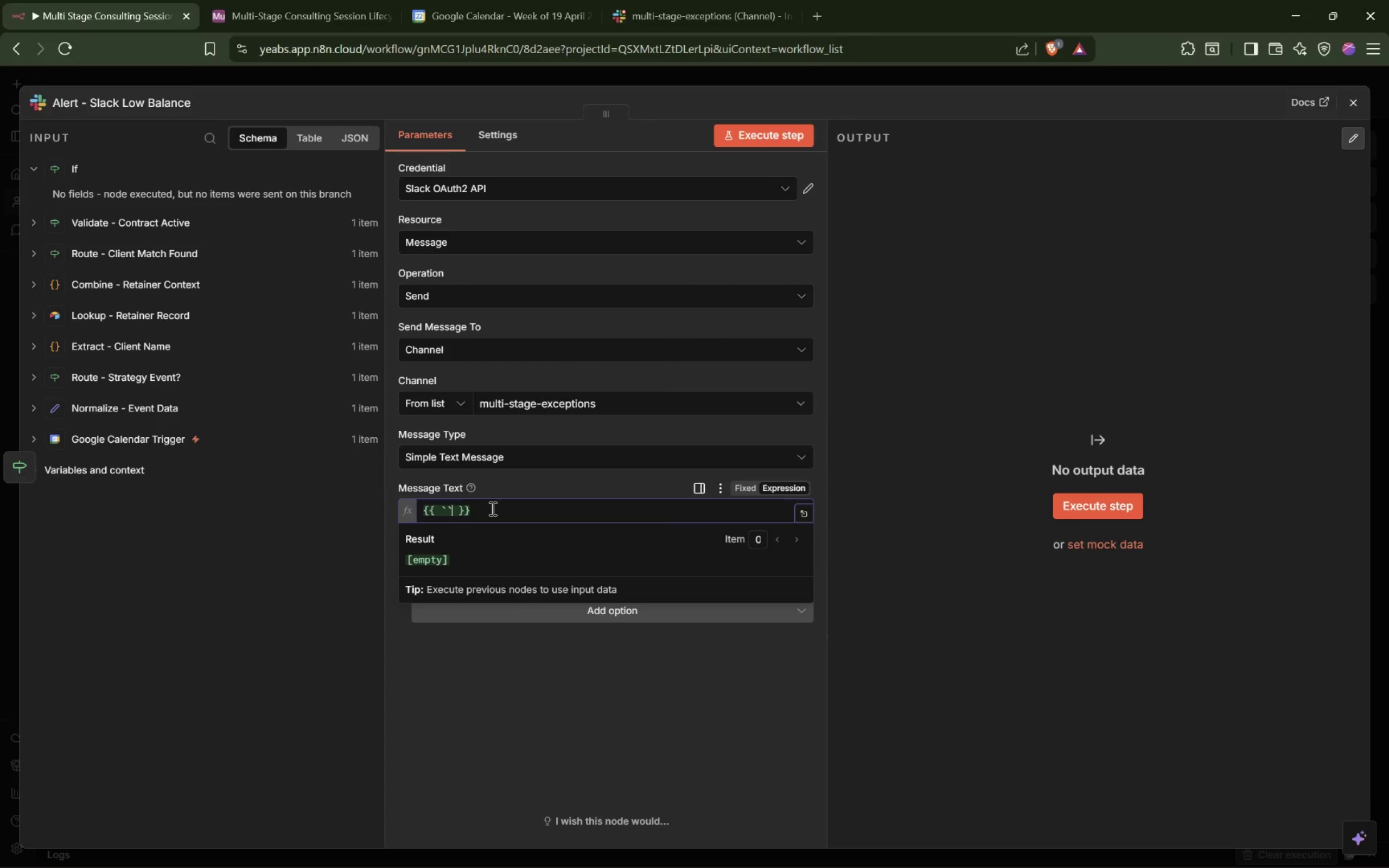 
key(ArrowLeft)
 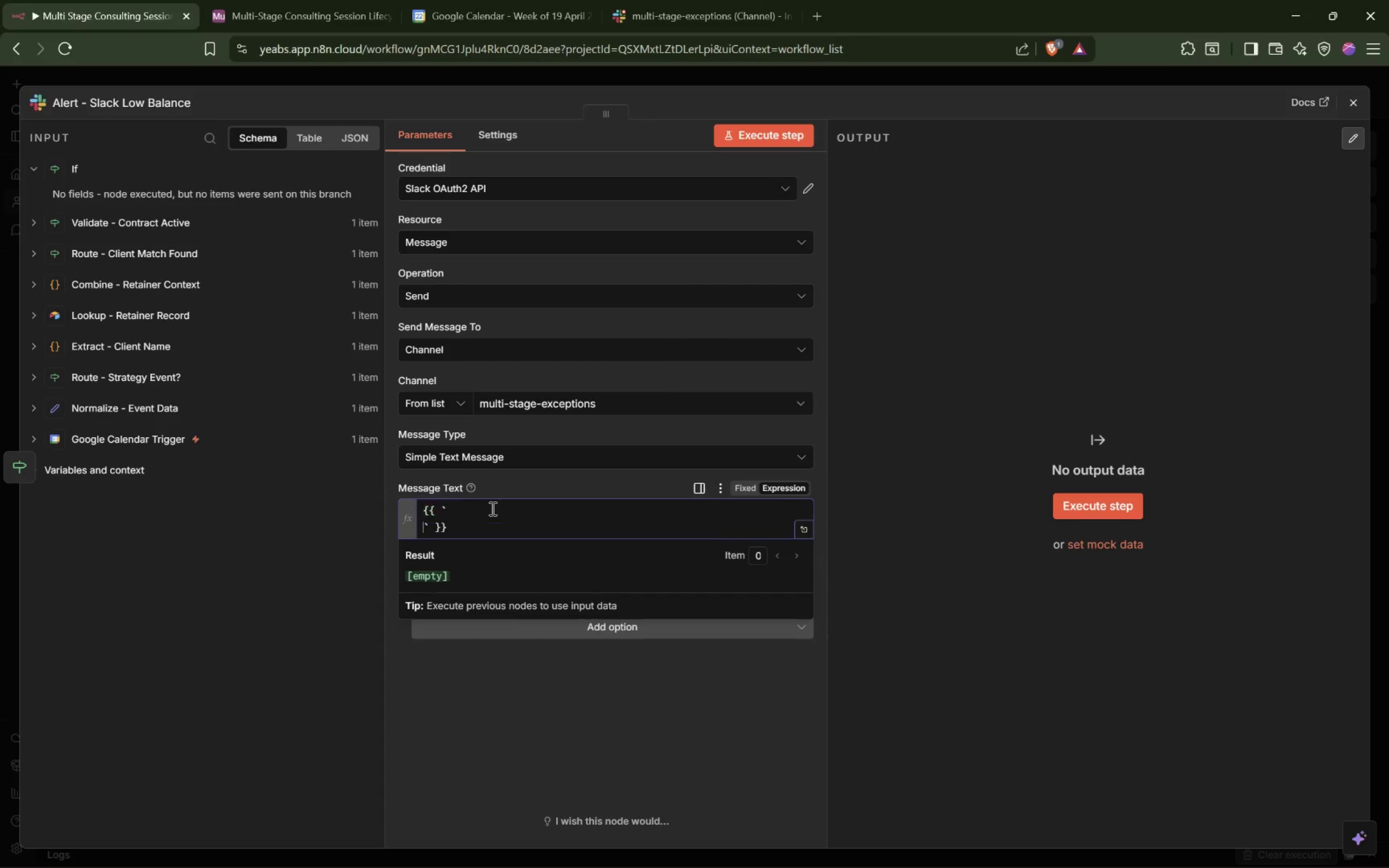 
key(Enter)
 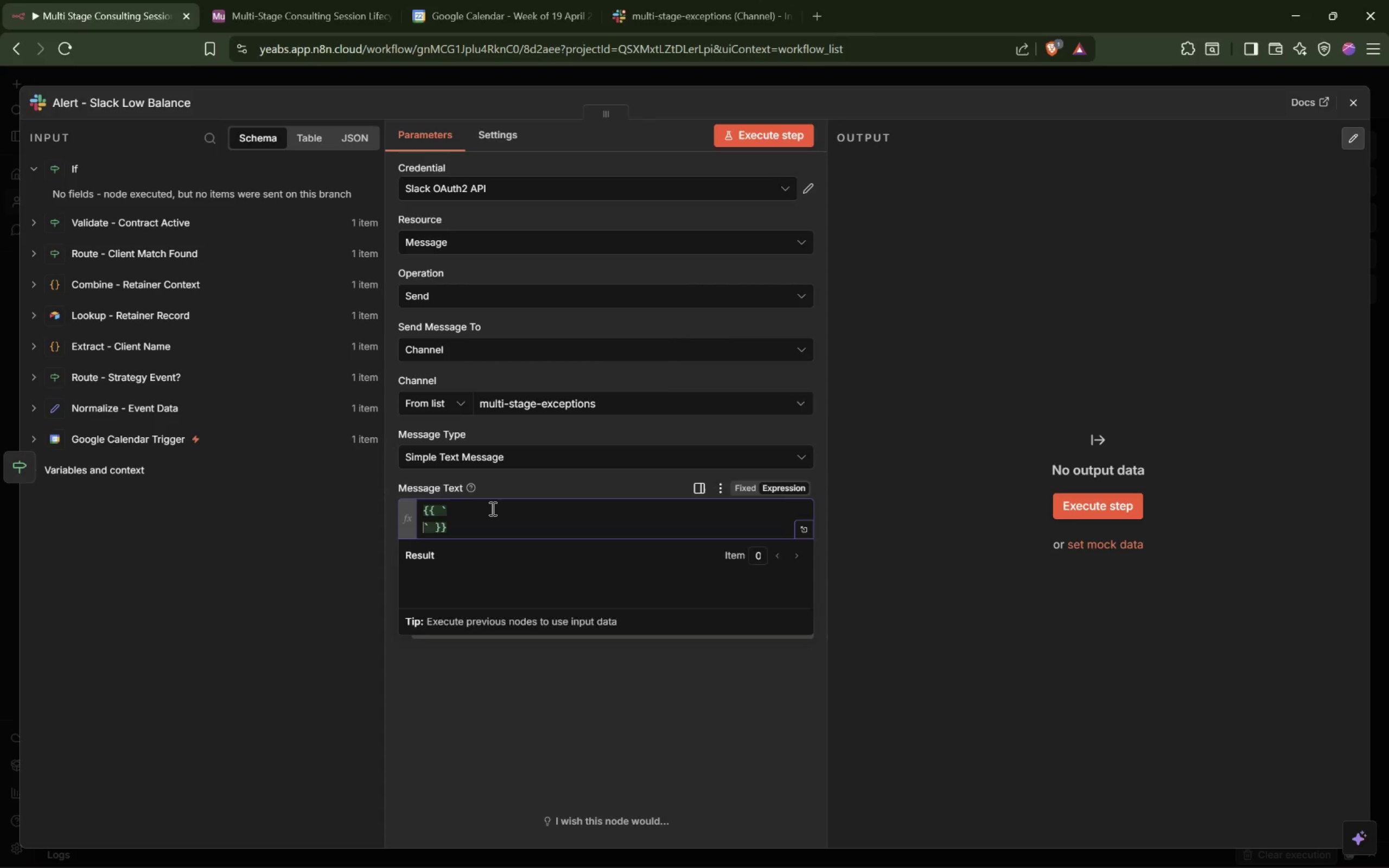 
key(Enter)
 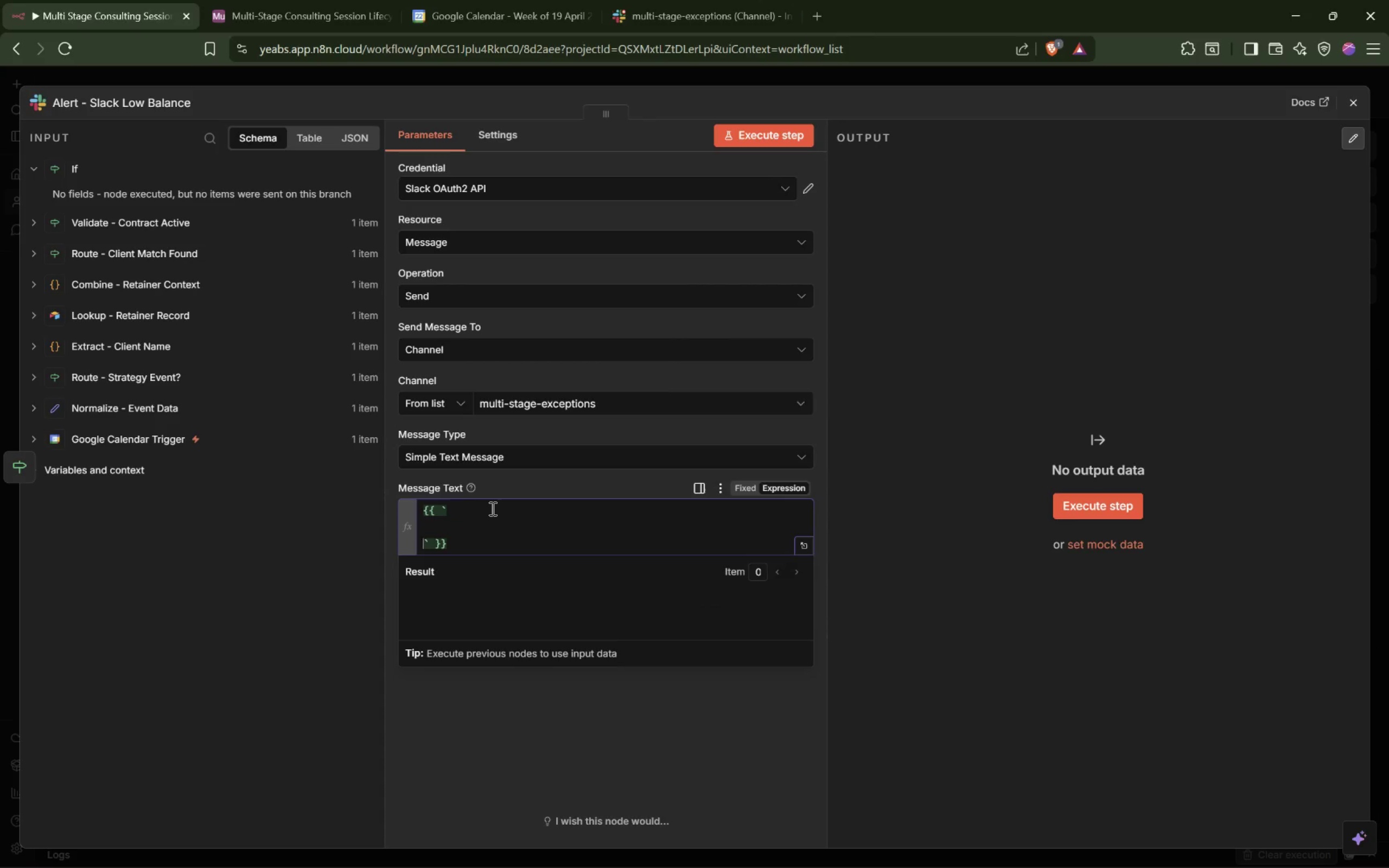 
key(ArrowUp)
 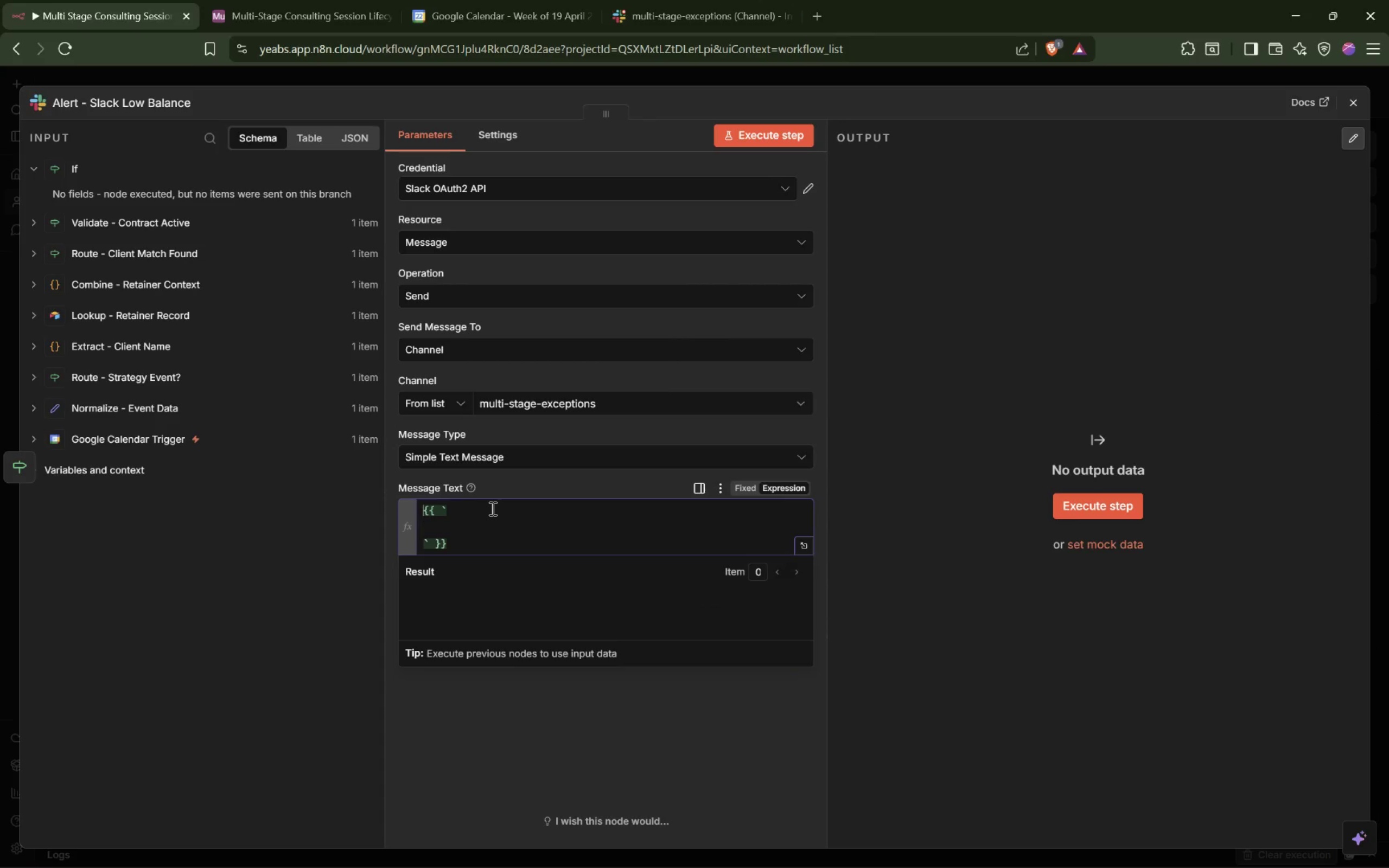 
key(ArrowUp)
 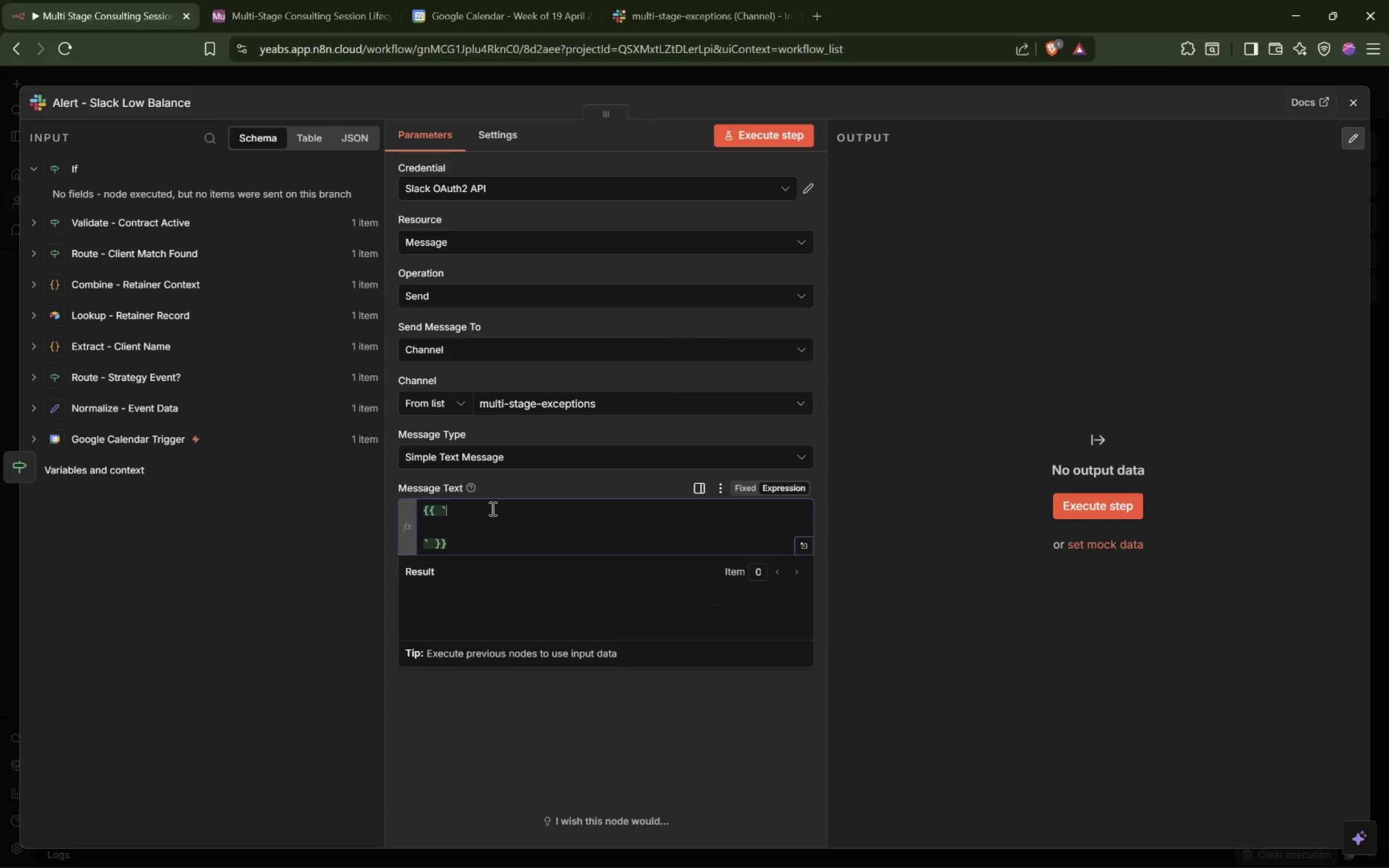 
type([End]Urgent: strag)
key(Backspace)
type(tegy session startted)
key(Backspace)
key(Backspace)
key(Backspace)
type(ed for ${$json.client_name)
 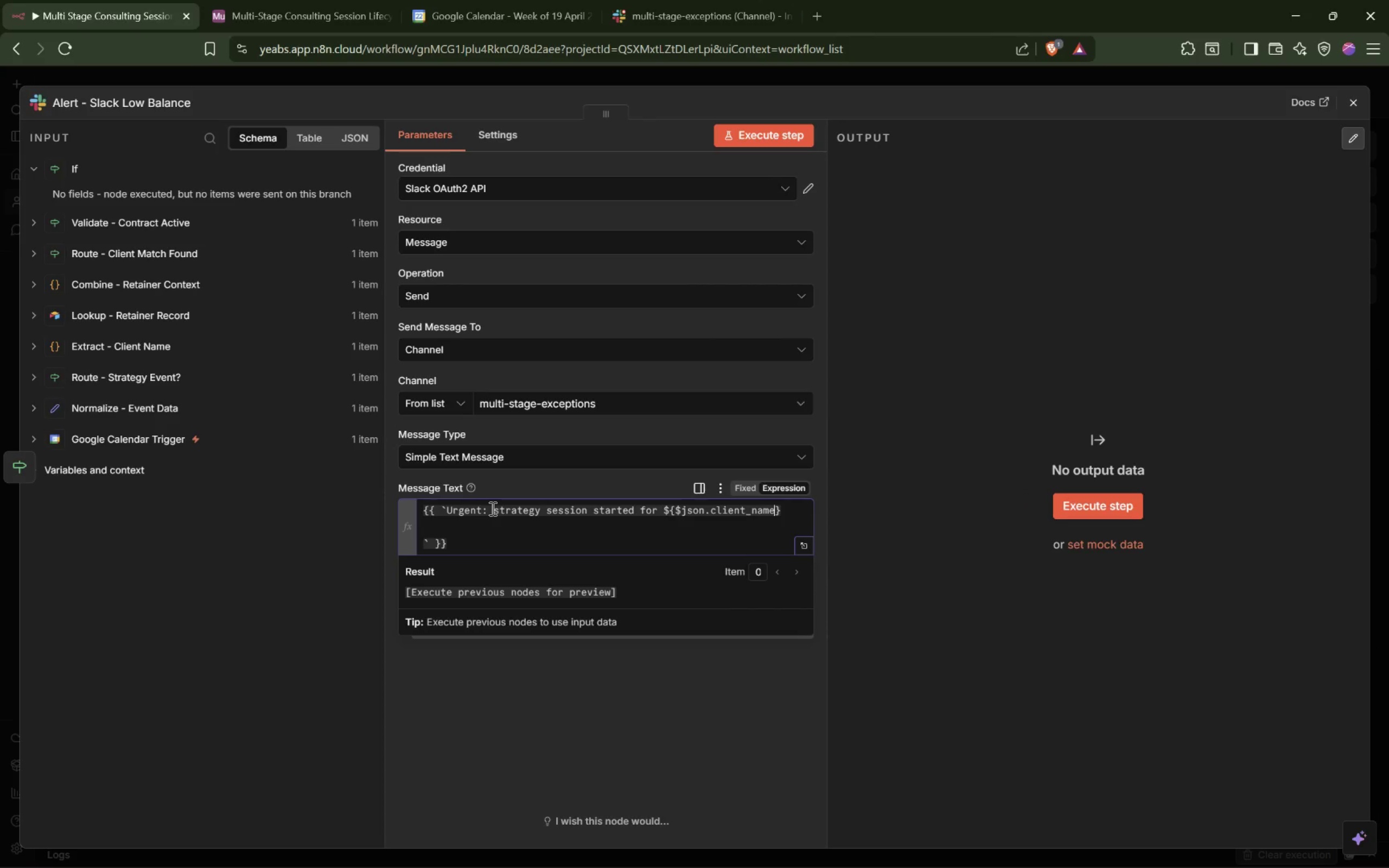 
key(ArrowRight)
 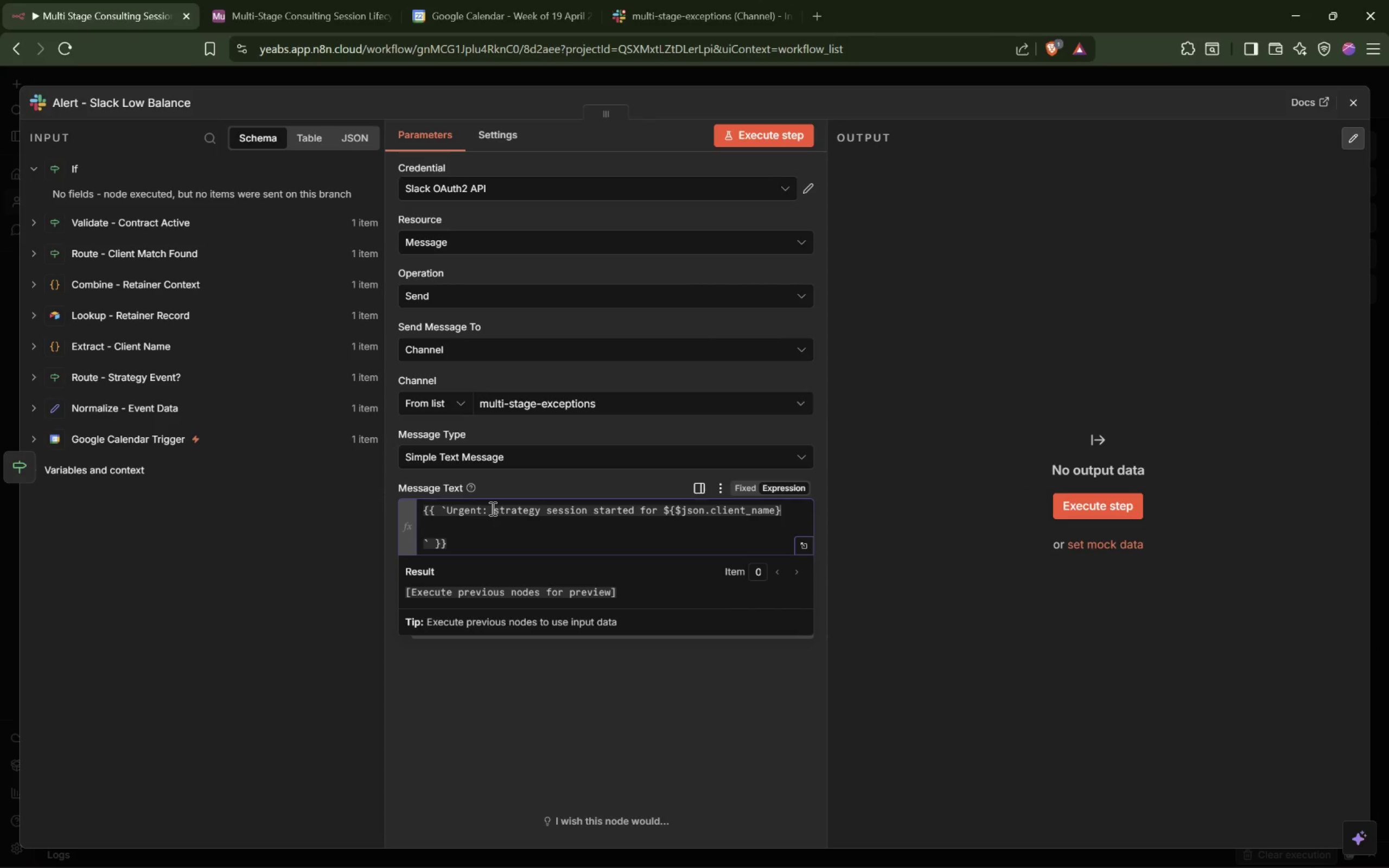 
key(Period)
 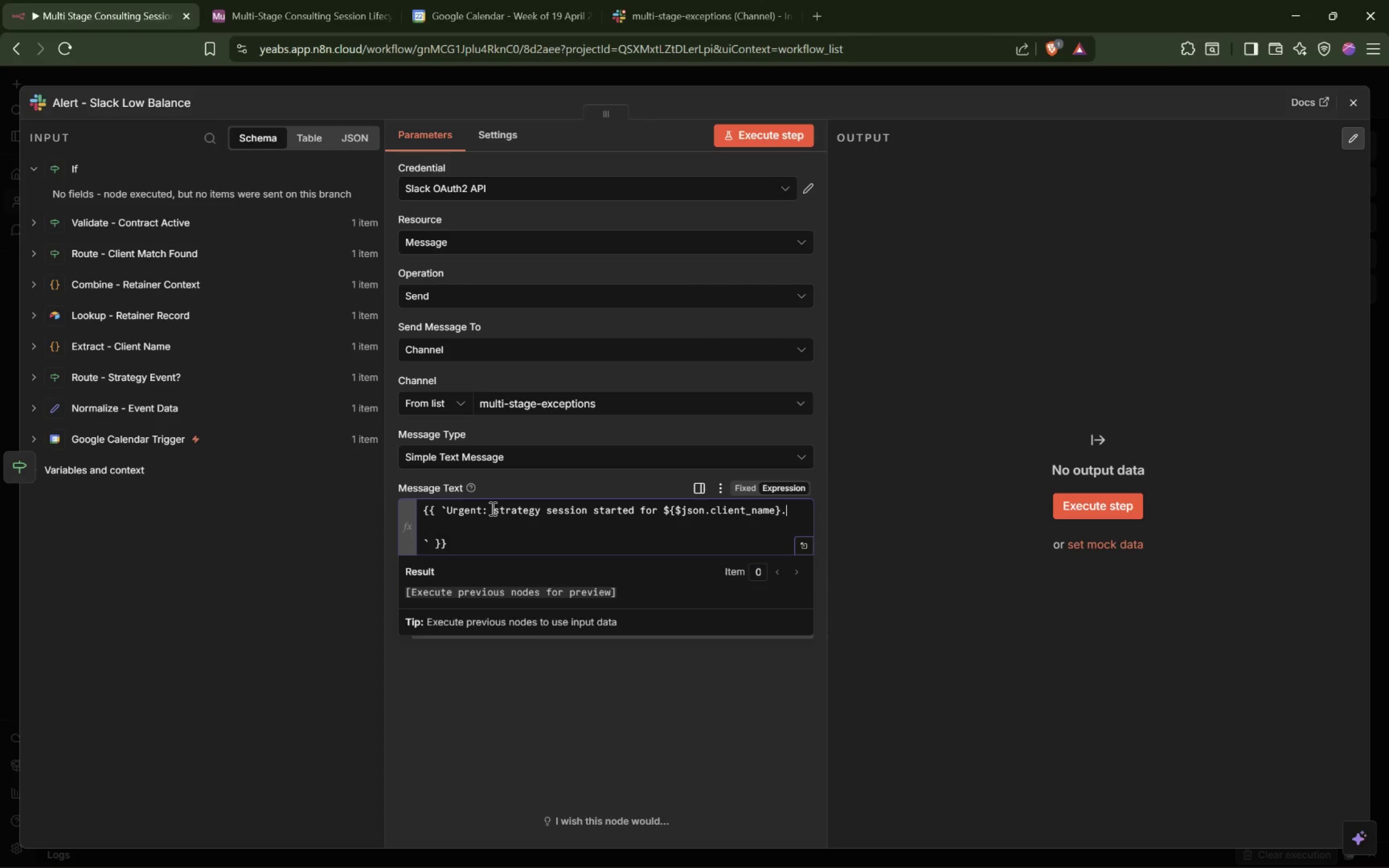 
key(Enter)
 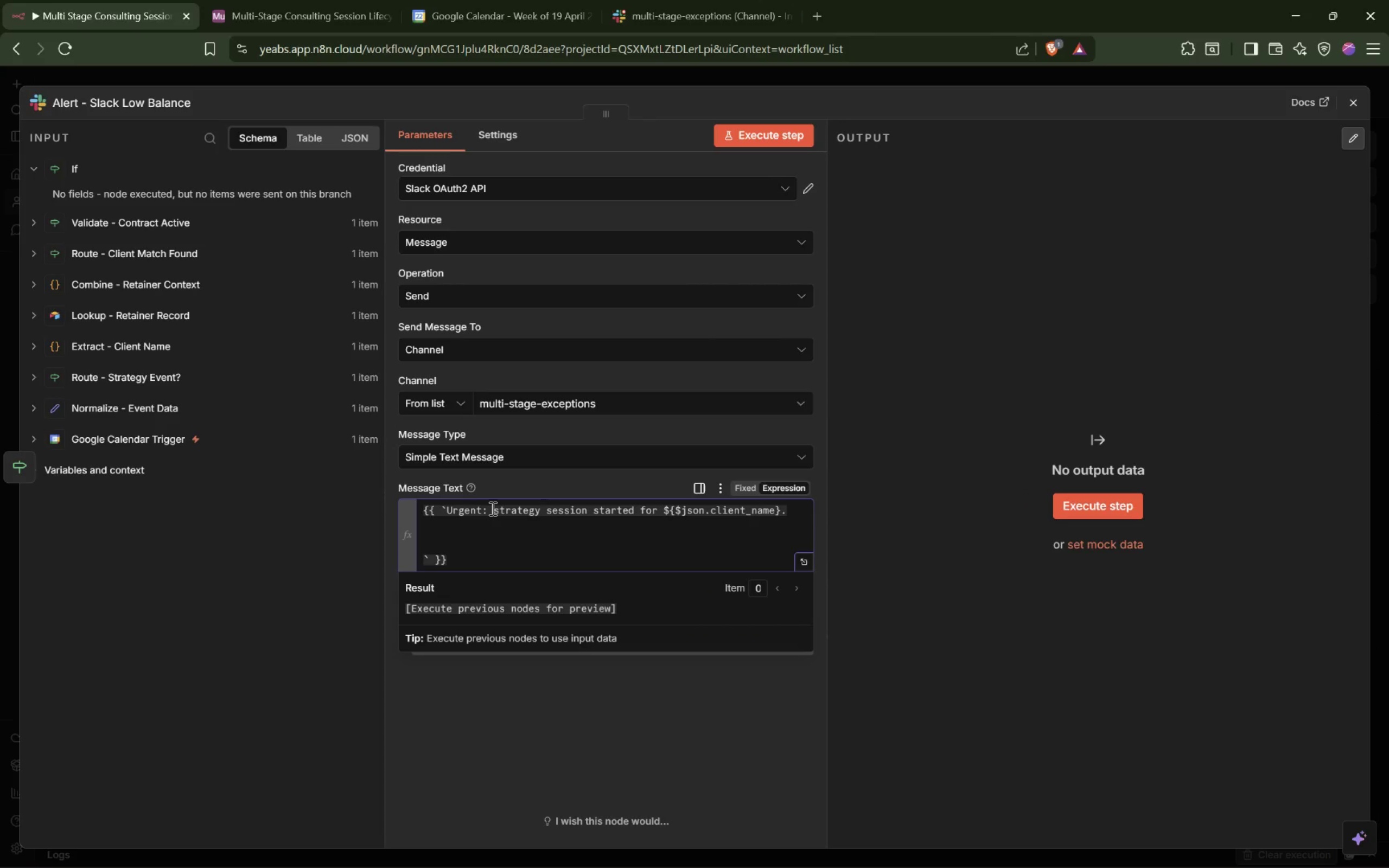 
type(Stat)
key(Backspace)
type(rti)
key(Backspace)
type( time: ${$json.start_time)
 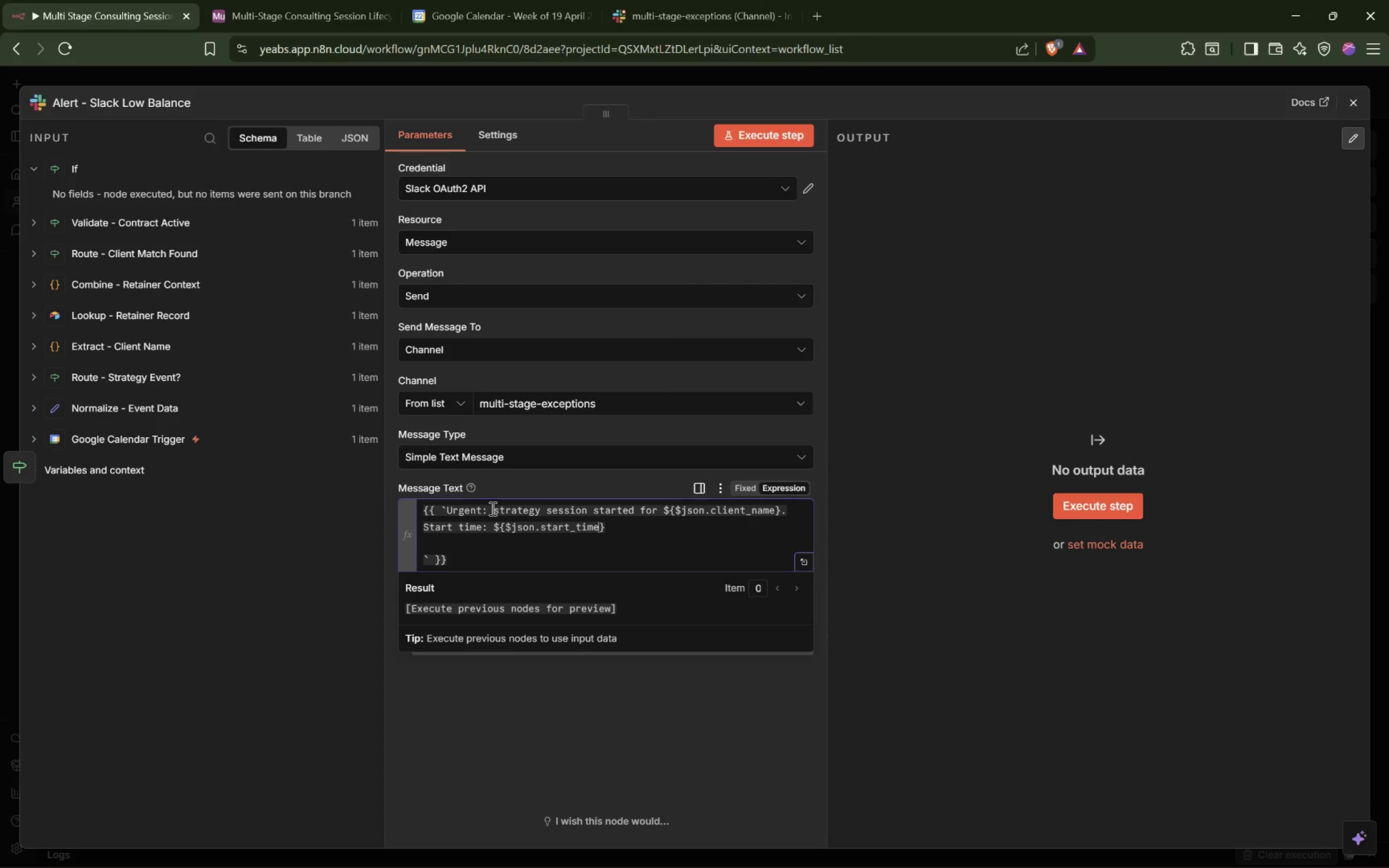 
key(ArrowRight)
 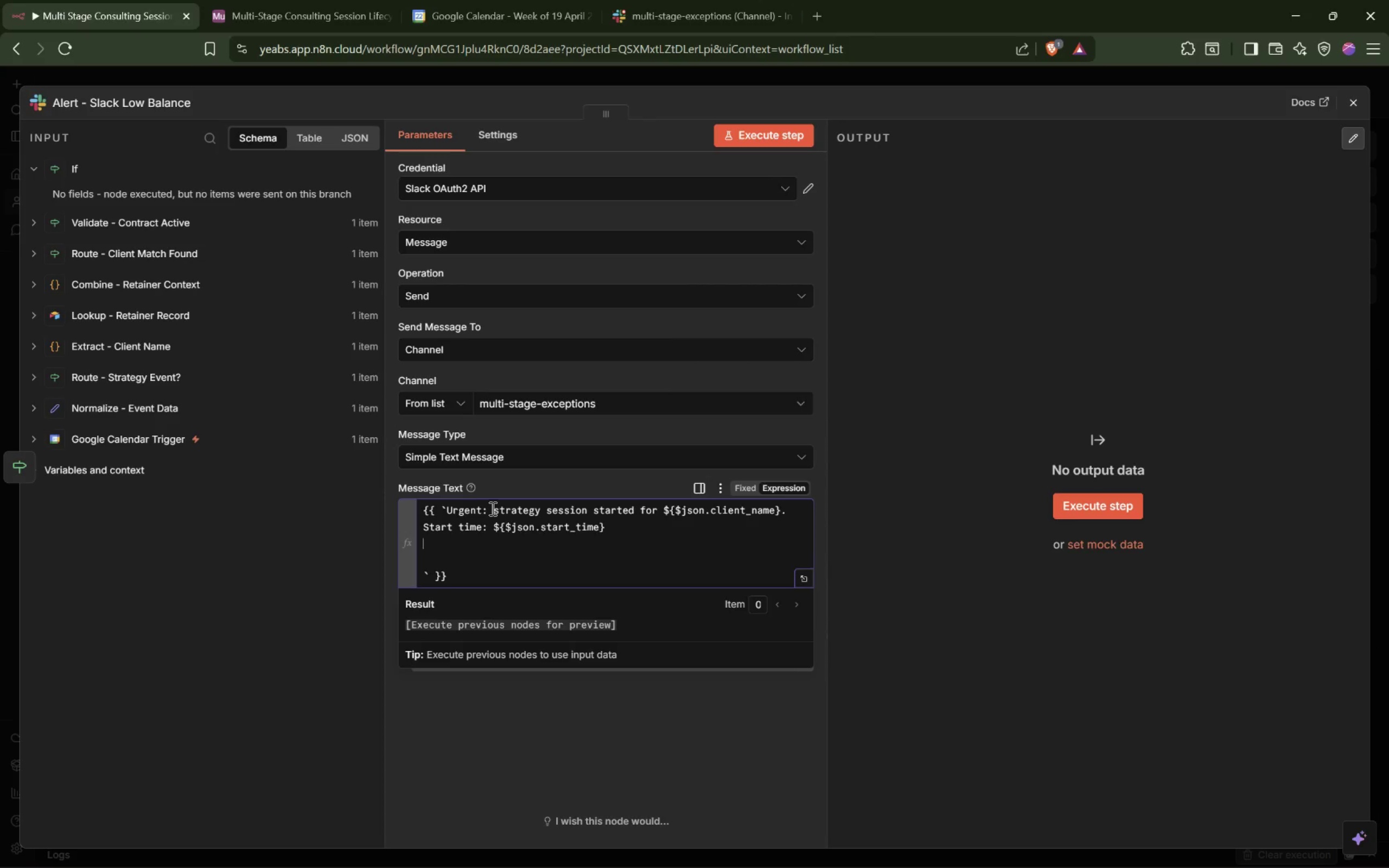 
key(Enter)
 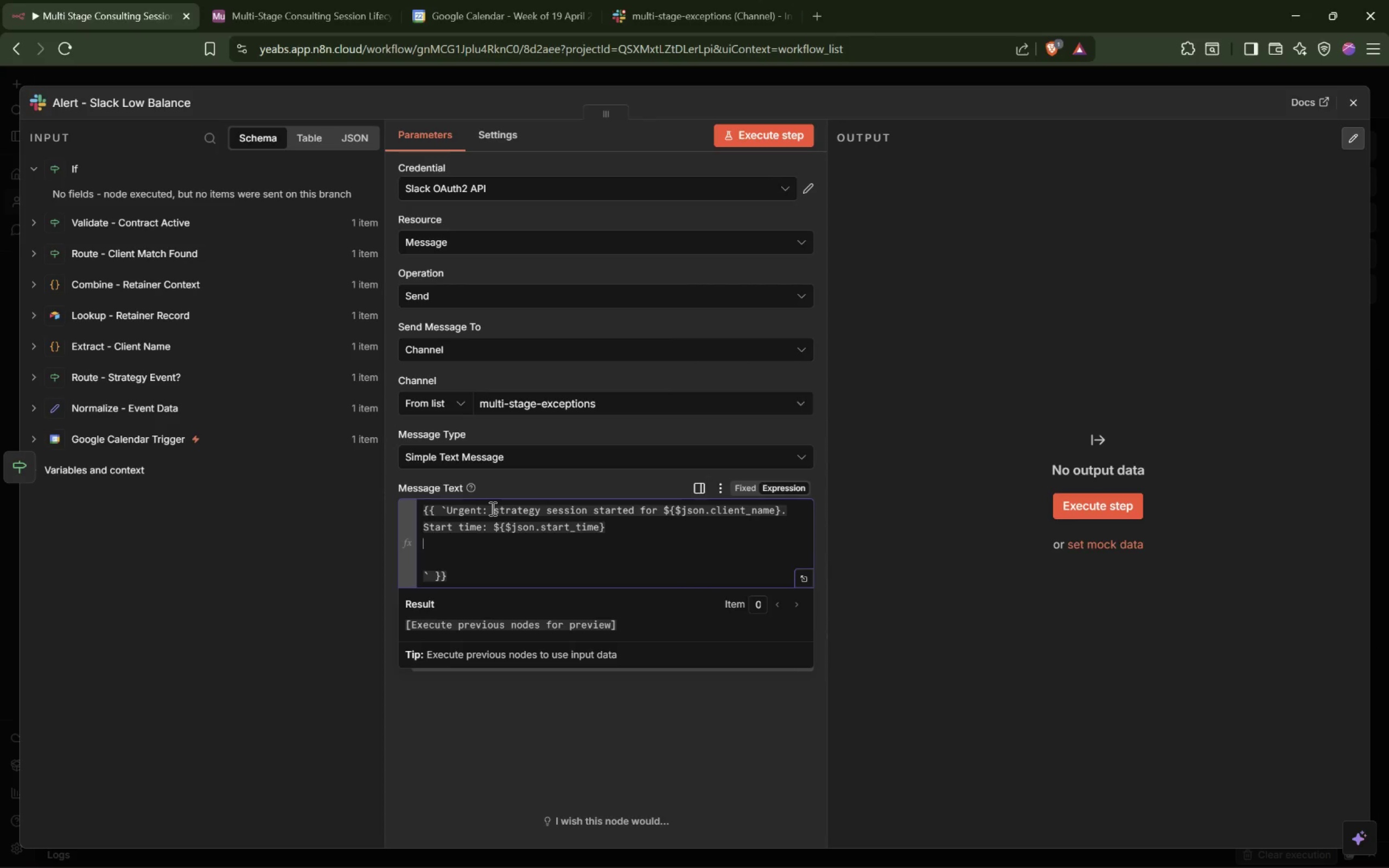 
type(Remainin)
key(Backspace)
type(ng hours: ${$json.remaining_hours)
 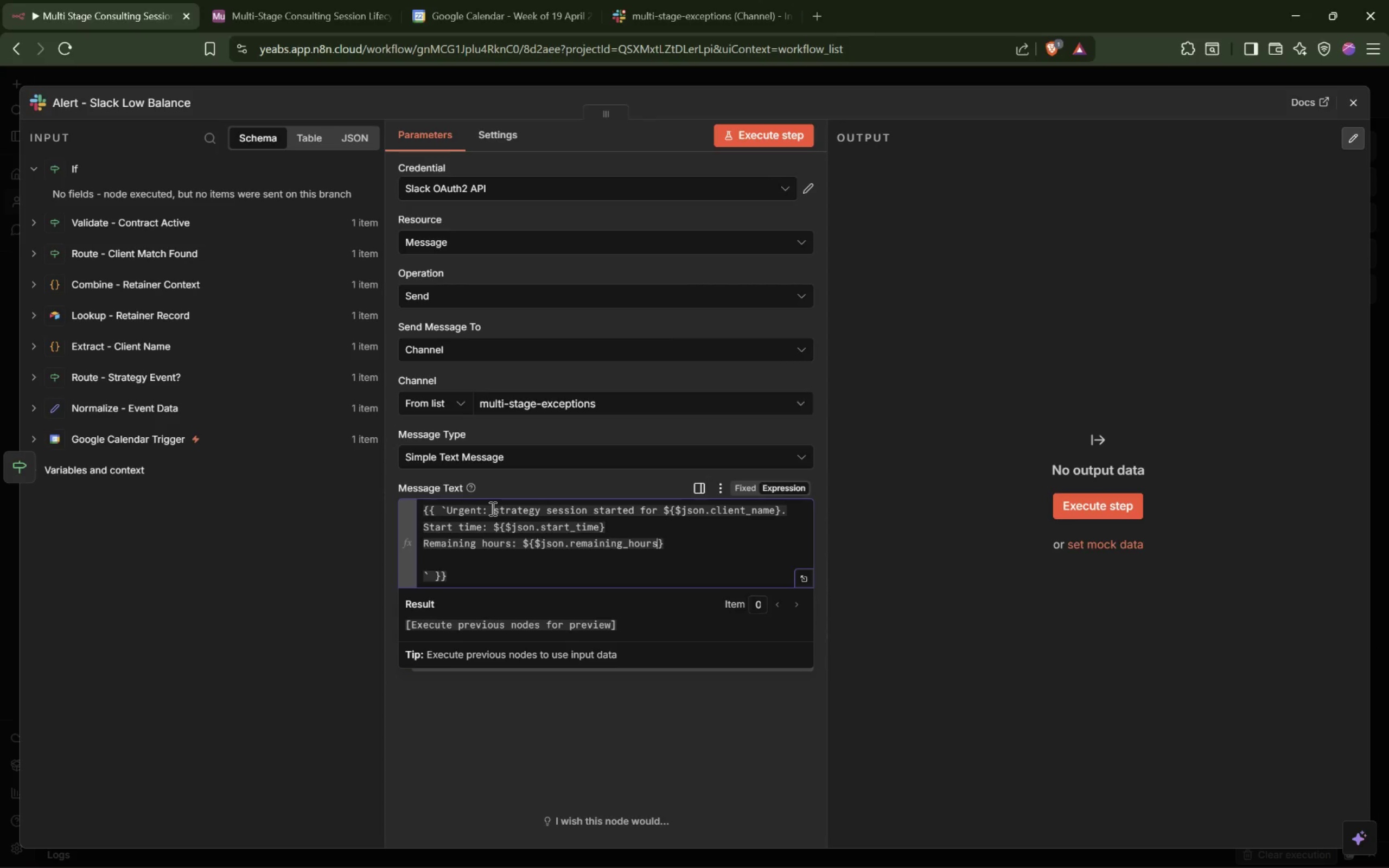 
key(ArrowRight)
 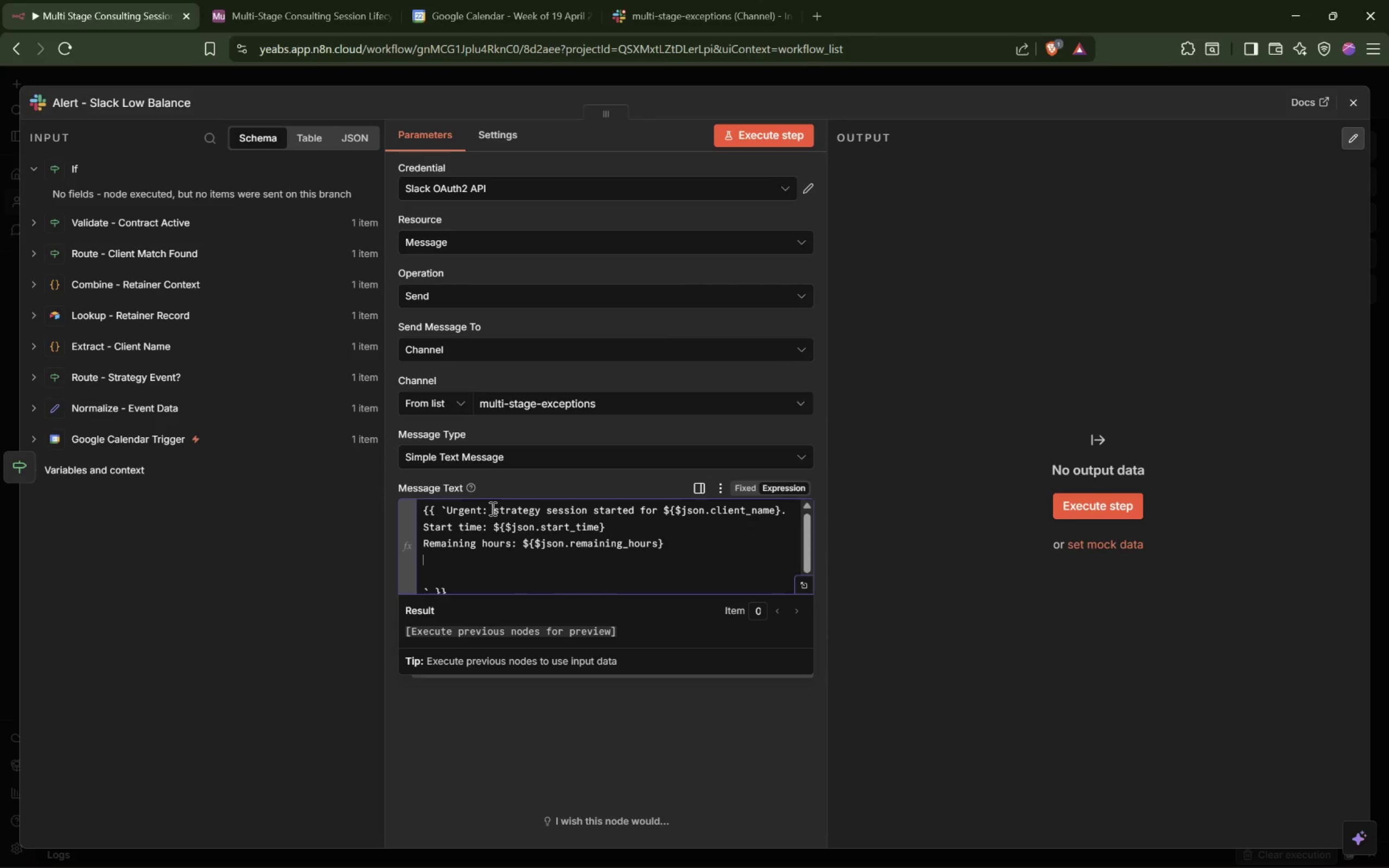 
key(Enter)
 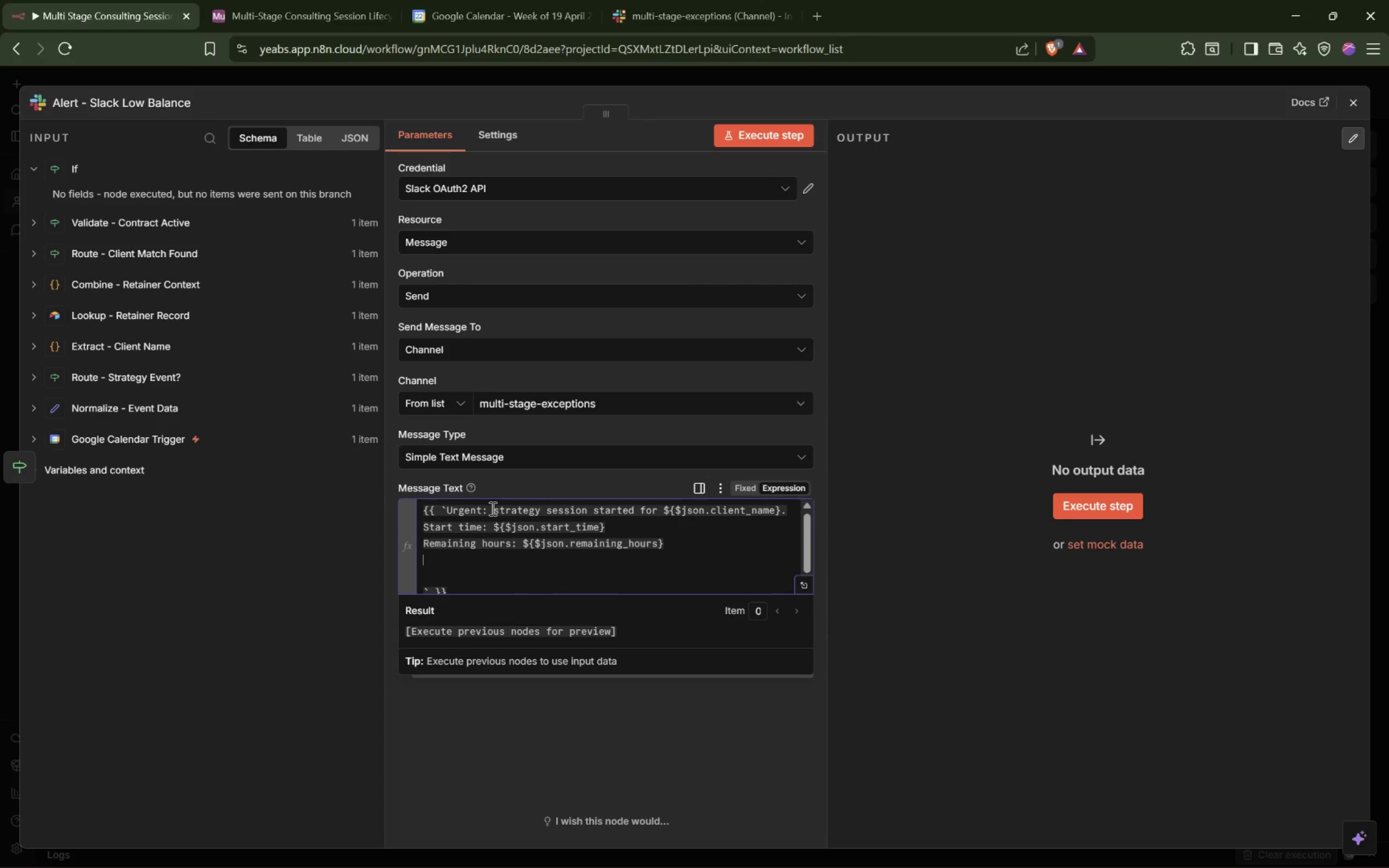 
key(Enter)
 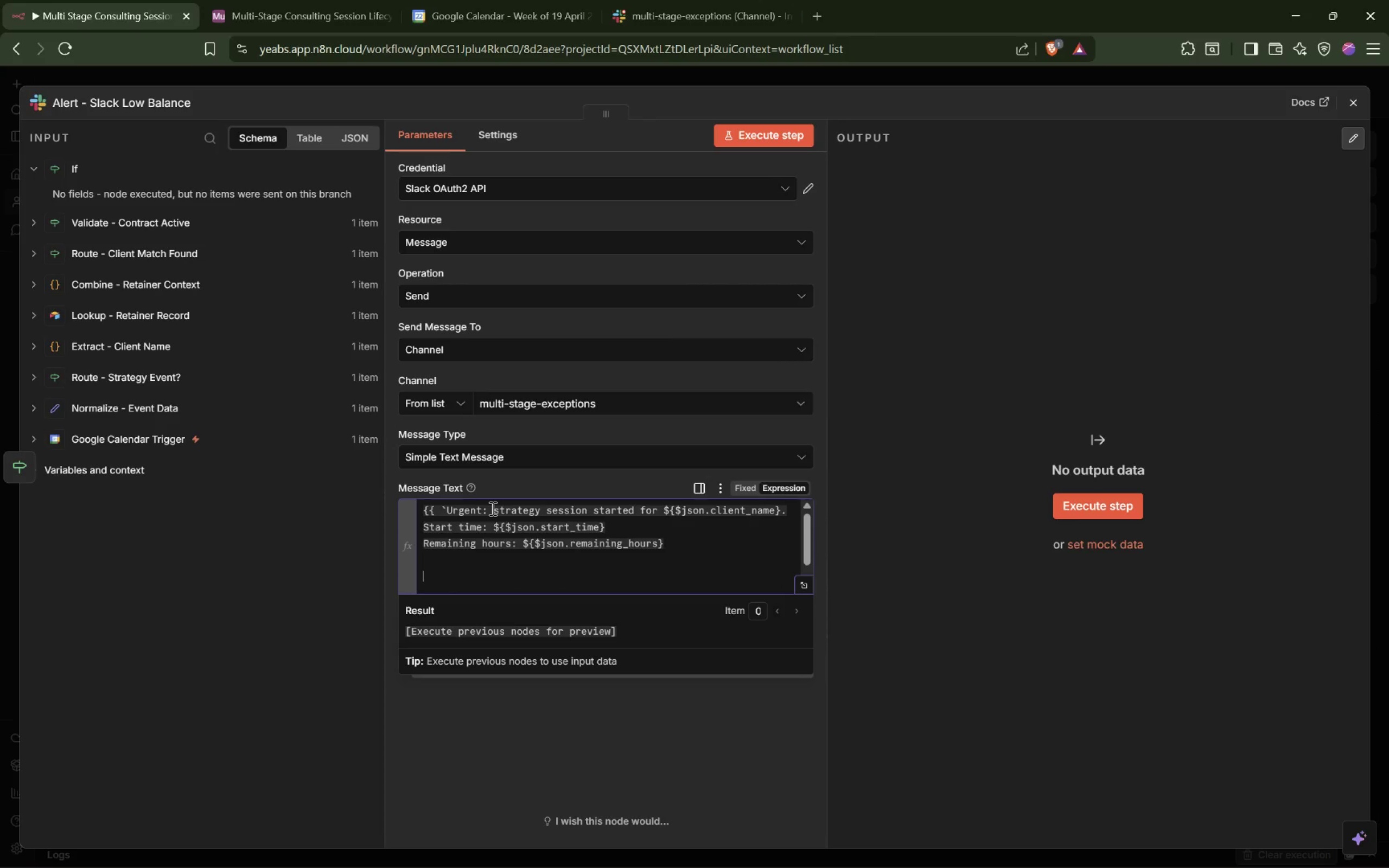 
type(This account is below the a2)
key(Backspace)
key(Backspace)
type(2-hour threshould)
key(Backspace)
key(Backspace)
key(Backspace)
key(Backspace)
type(old)
 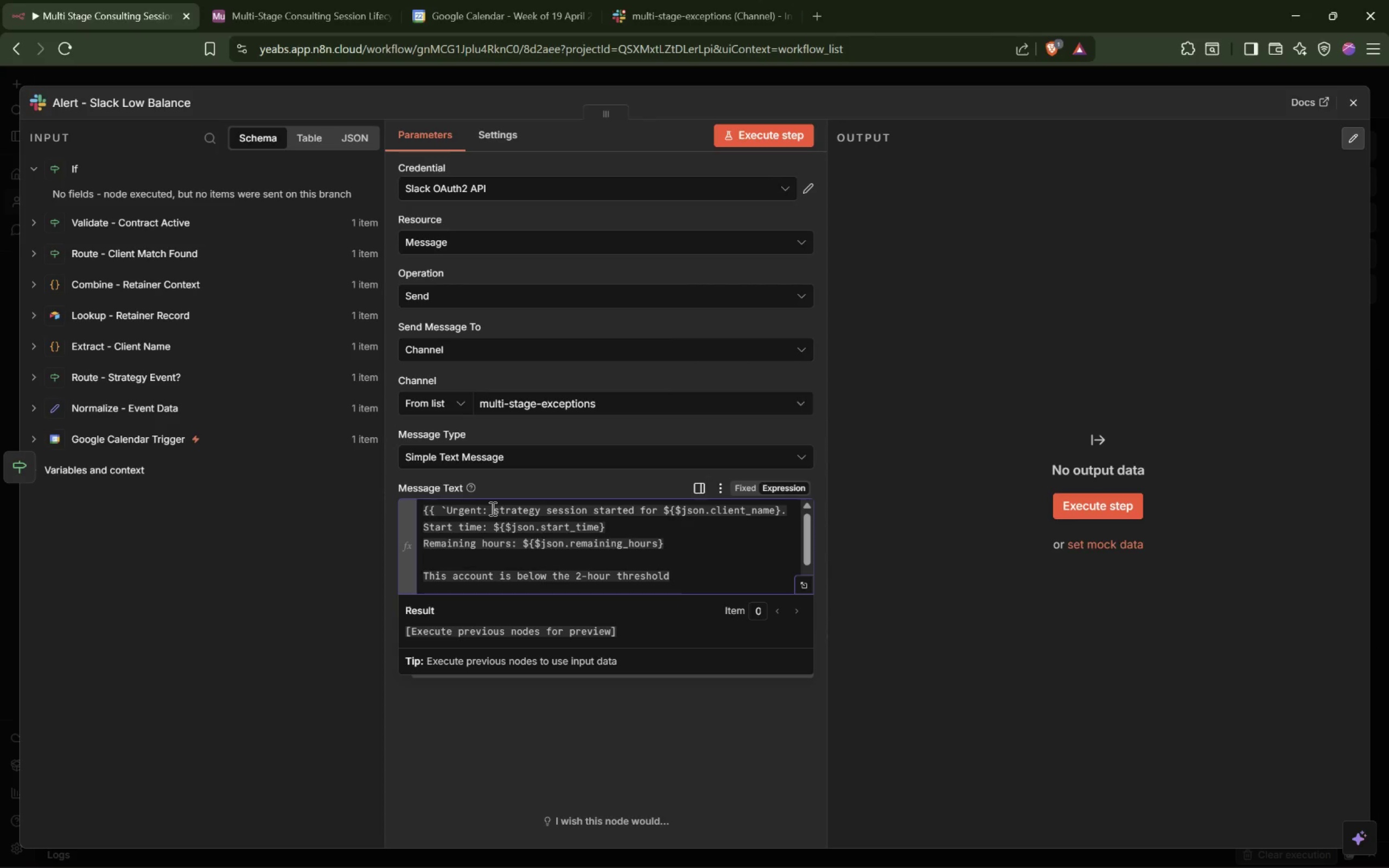 
key(ArrowLeft)
 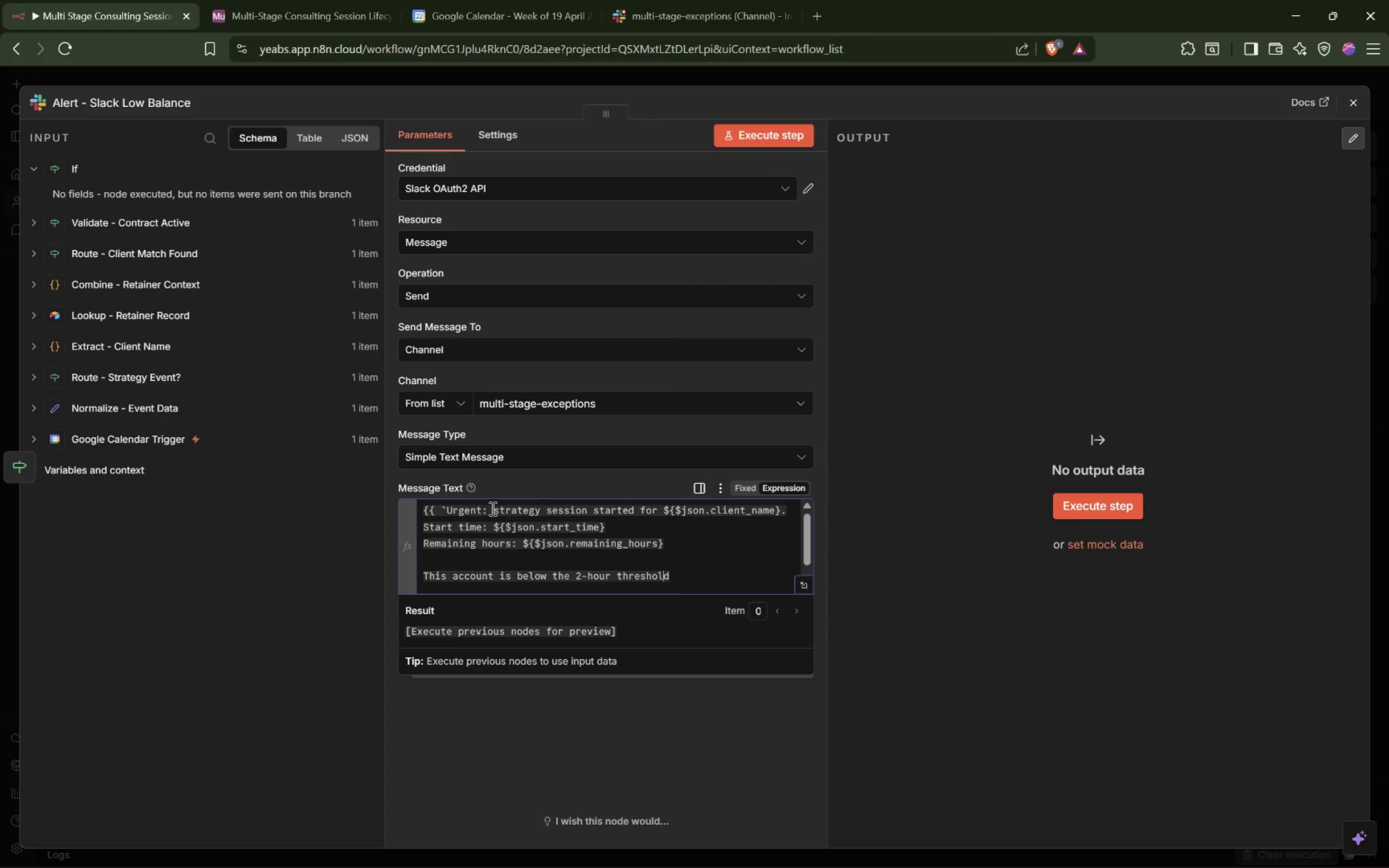 
key(Meta+MetaLeft)
 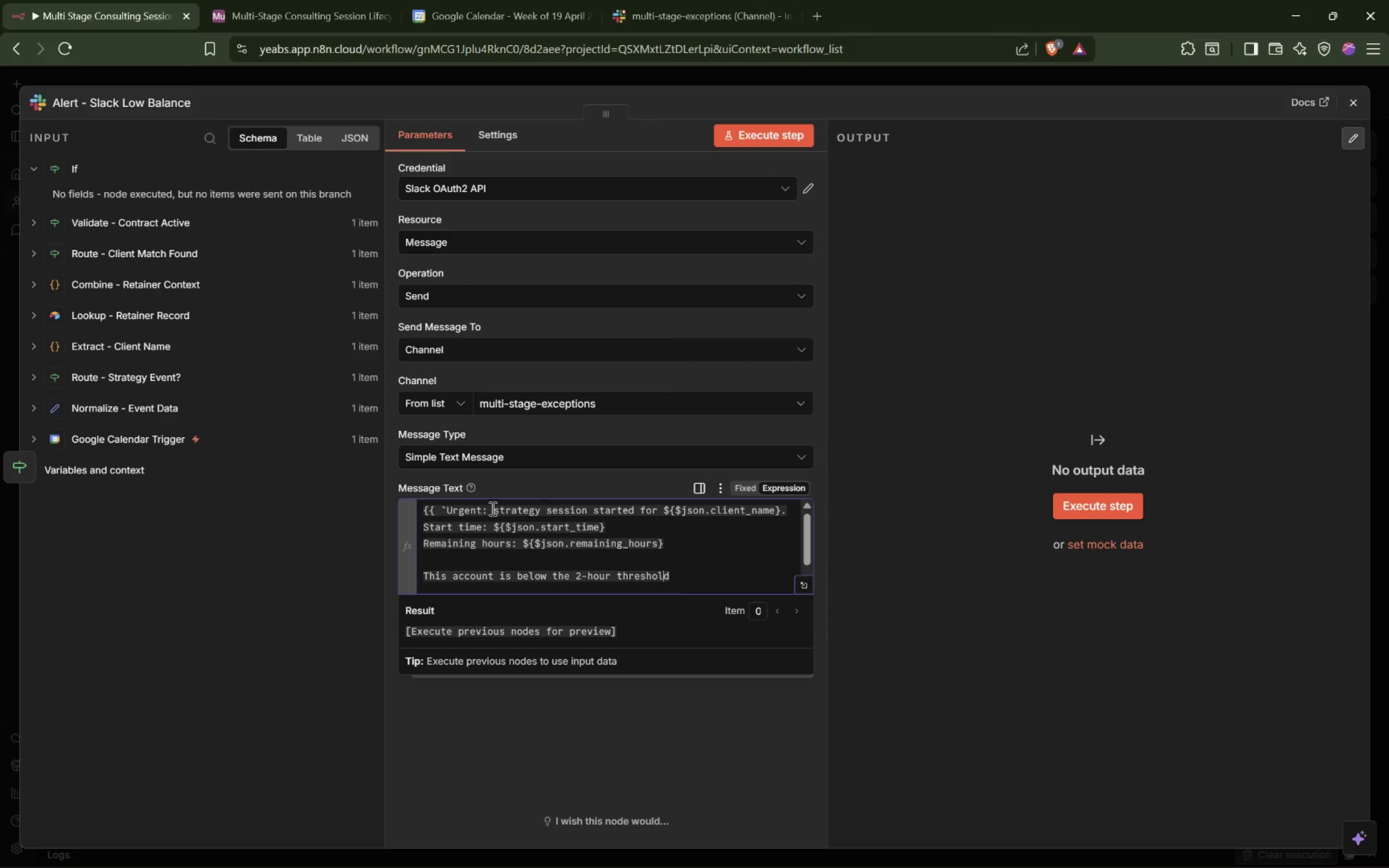 
key(Meta+Shift+ShiftLeft)
 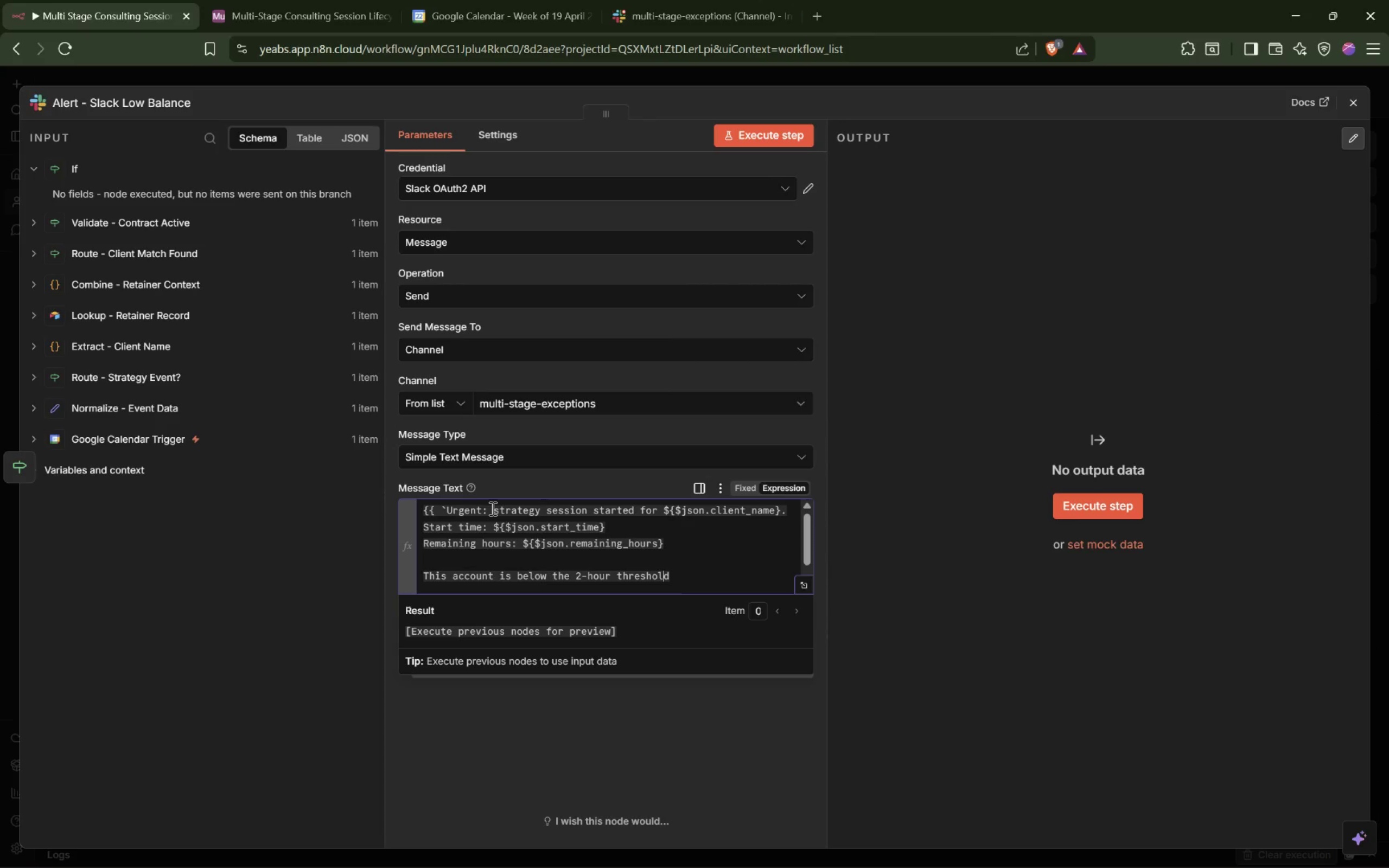 
hold_key(key=F23, duration=0.51)
 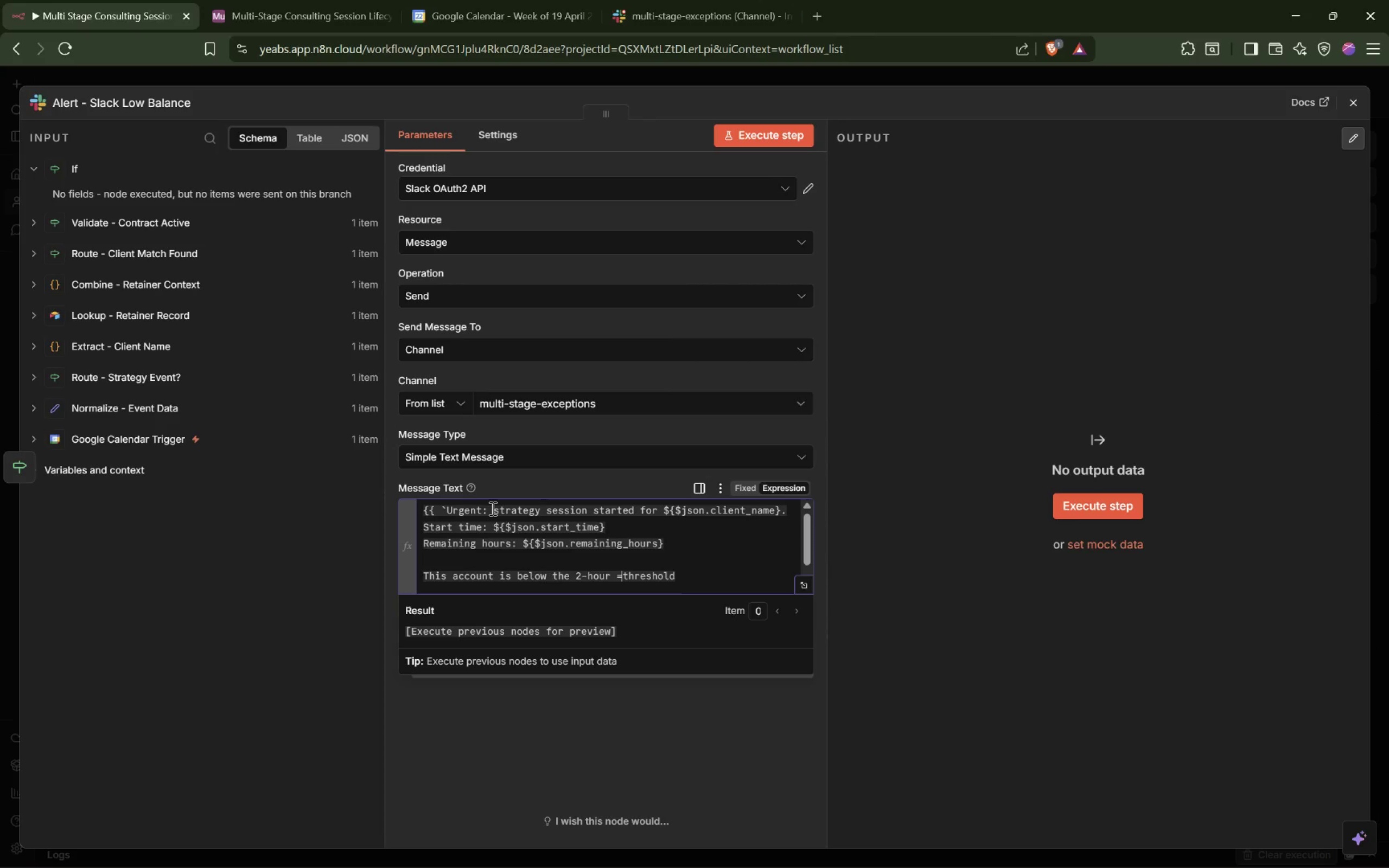 
key(Meta+Shift+Unknown)
 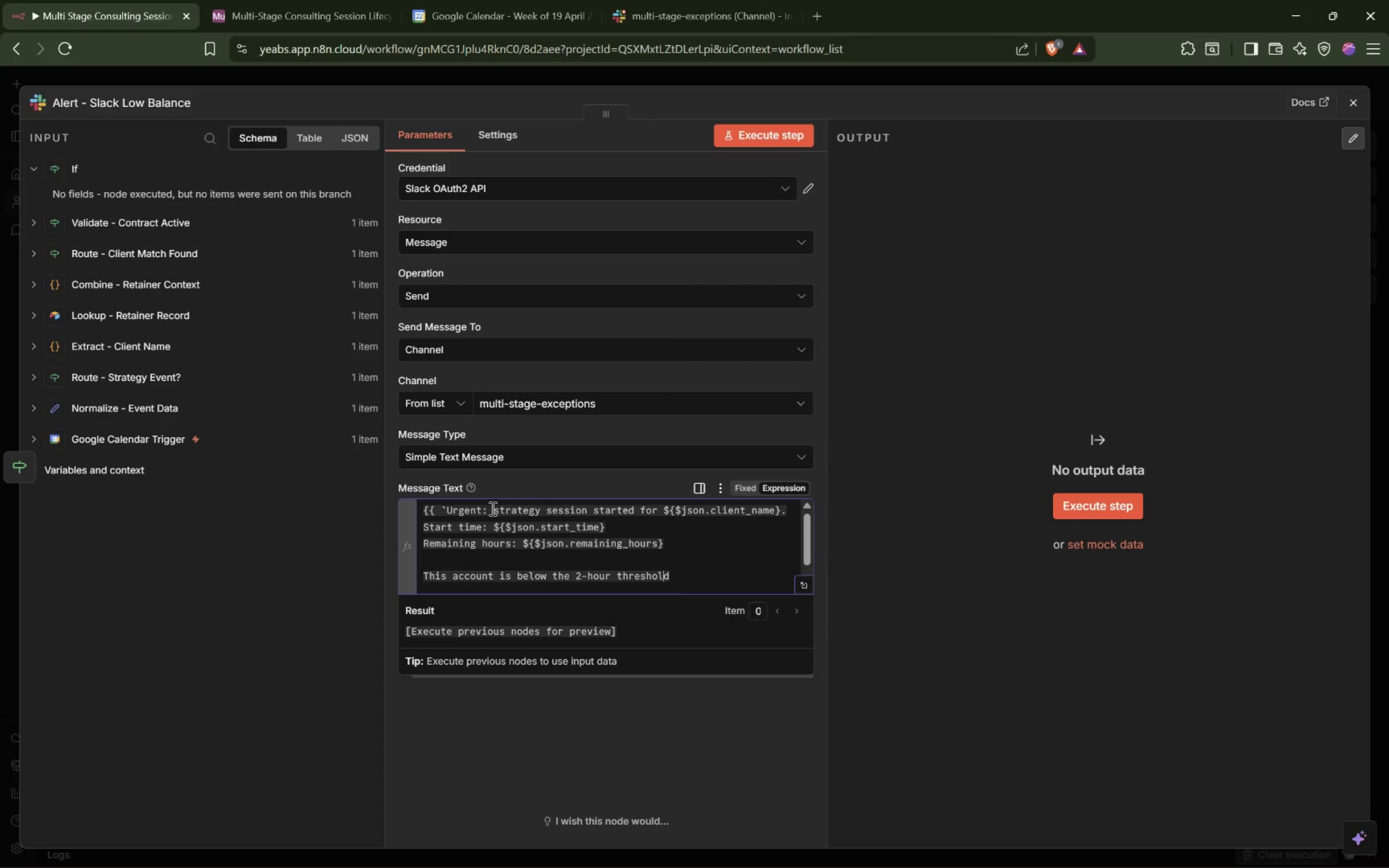 
key(Control+ArrowLeft)
 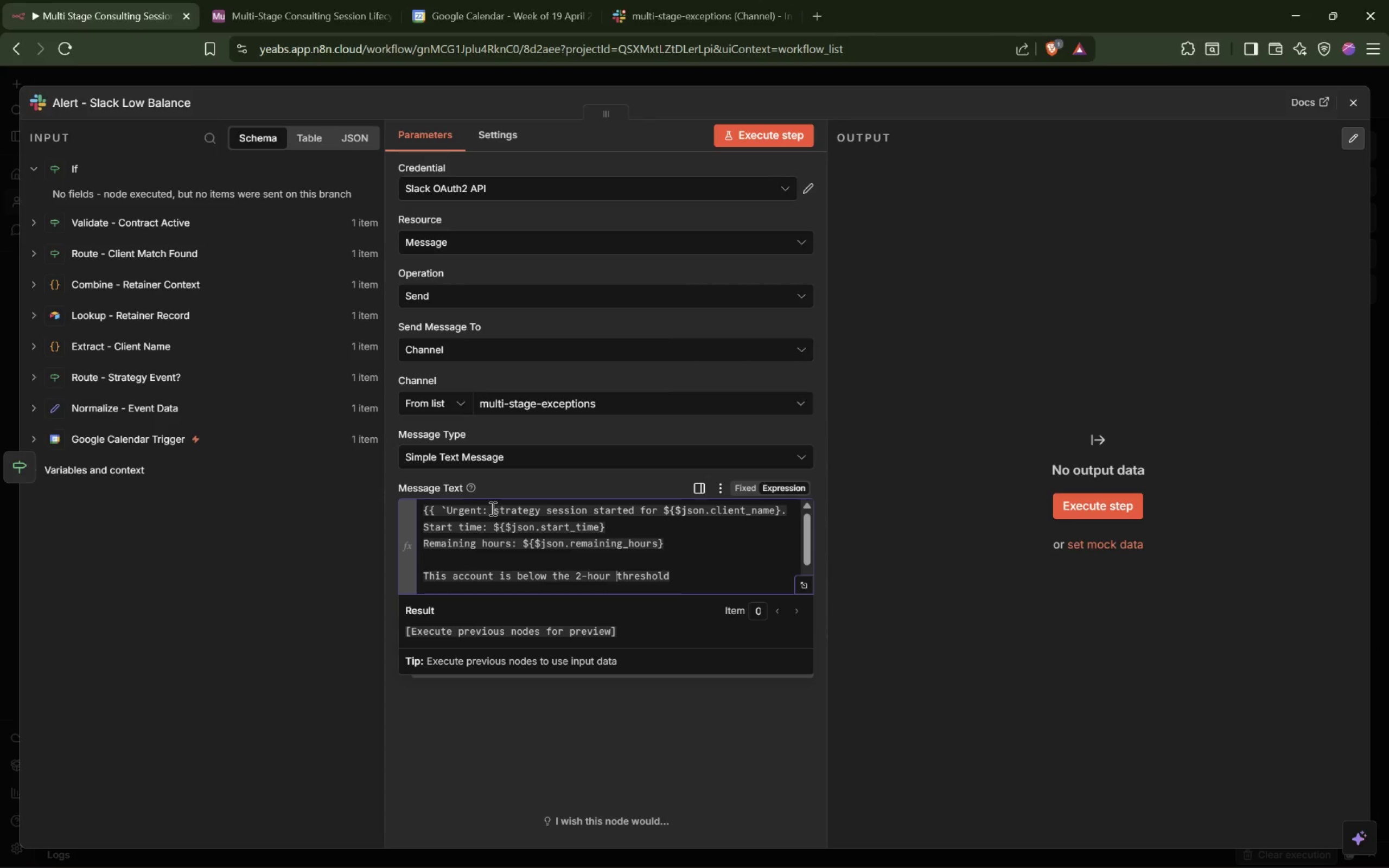 
key(Meta+MetaLeft)
 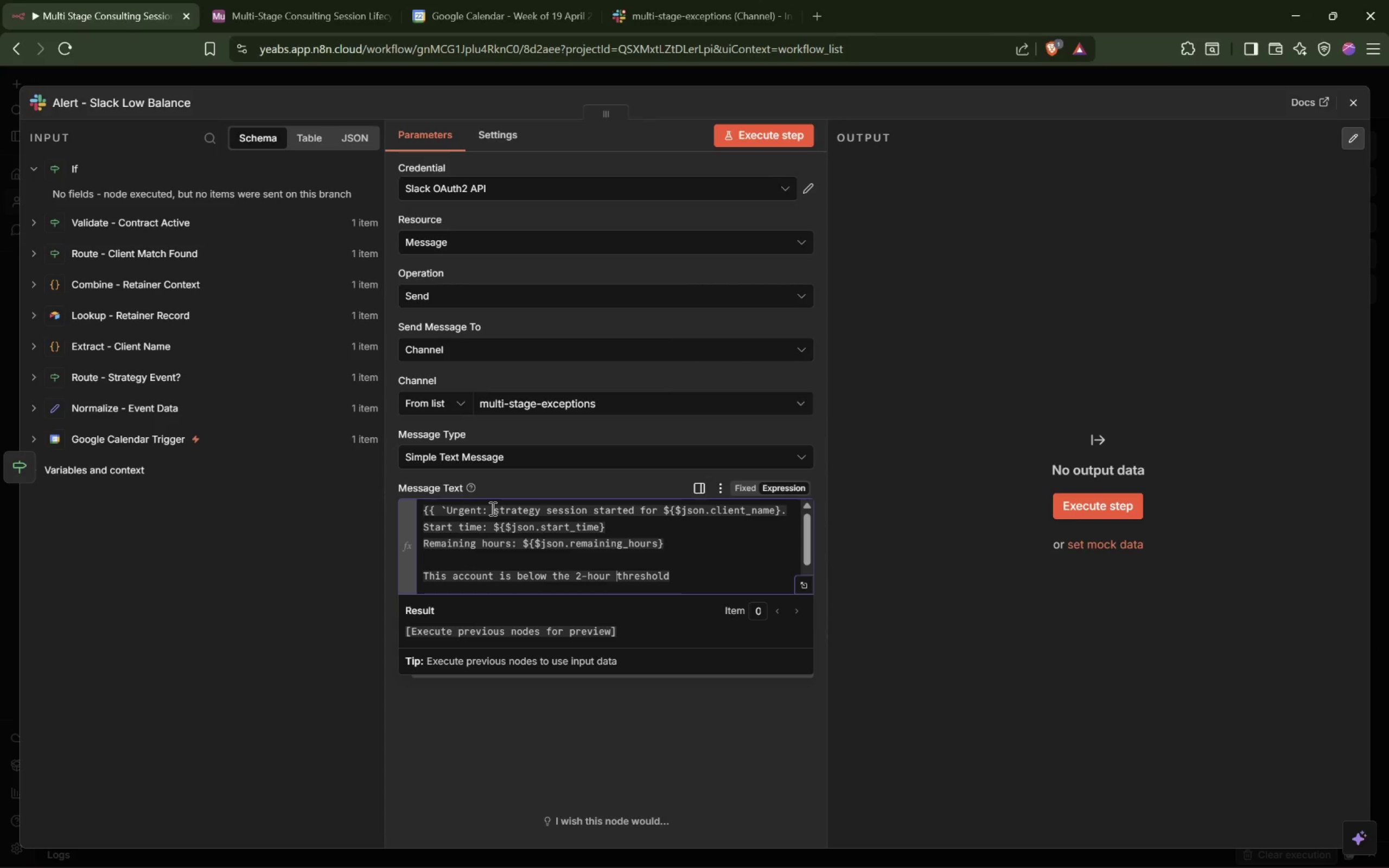 
key(Meta+Unknown)
 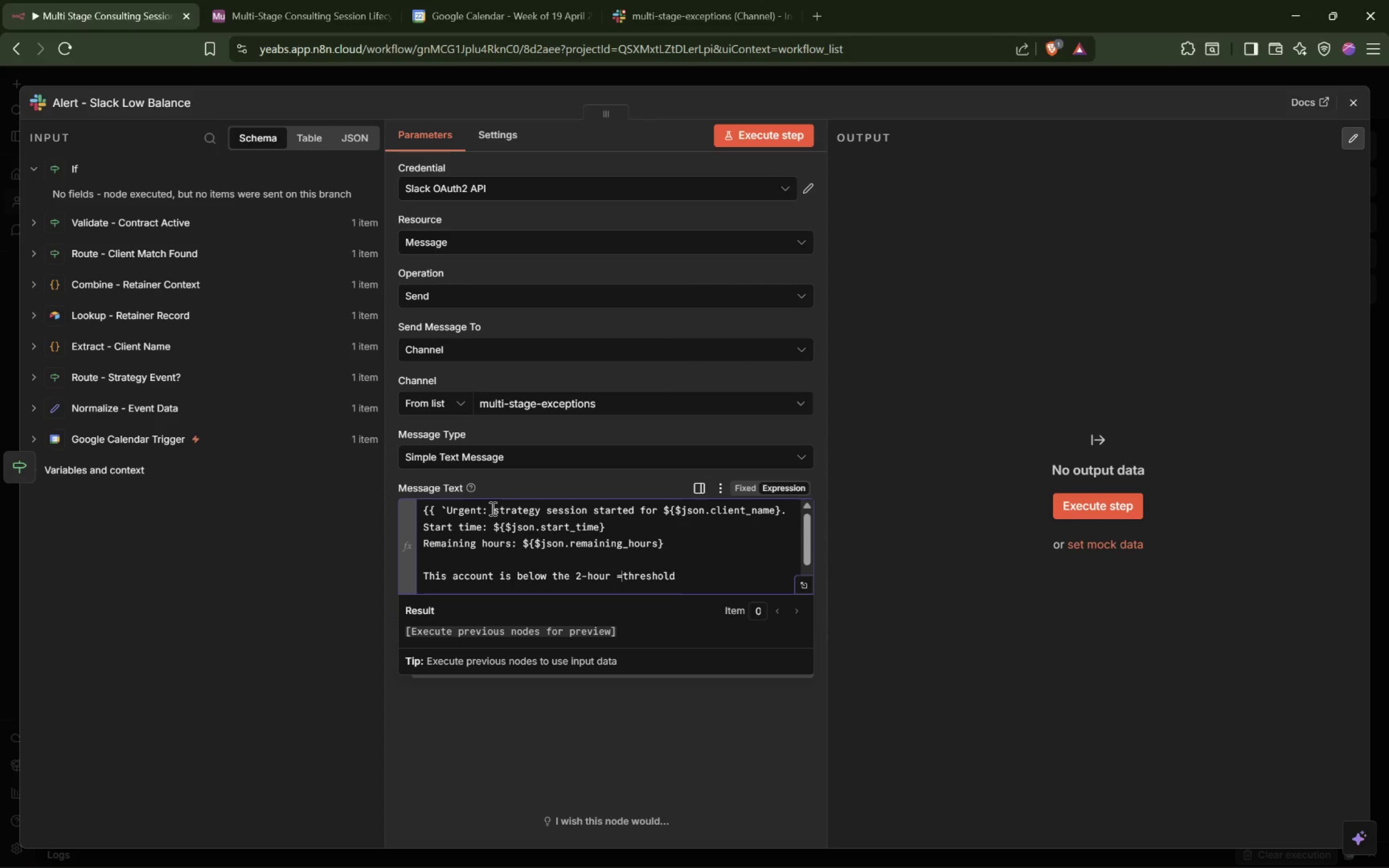 
type(=)
key(Backspace)
key(Backspace)
type( [End] and should be reviewed.)
 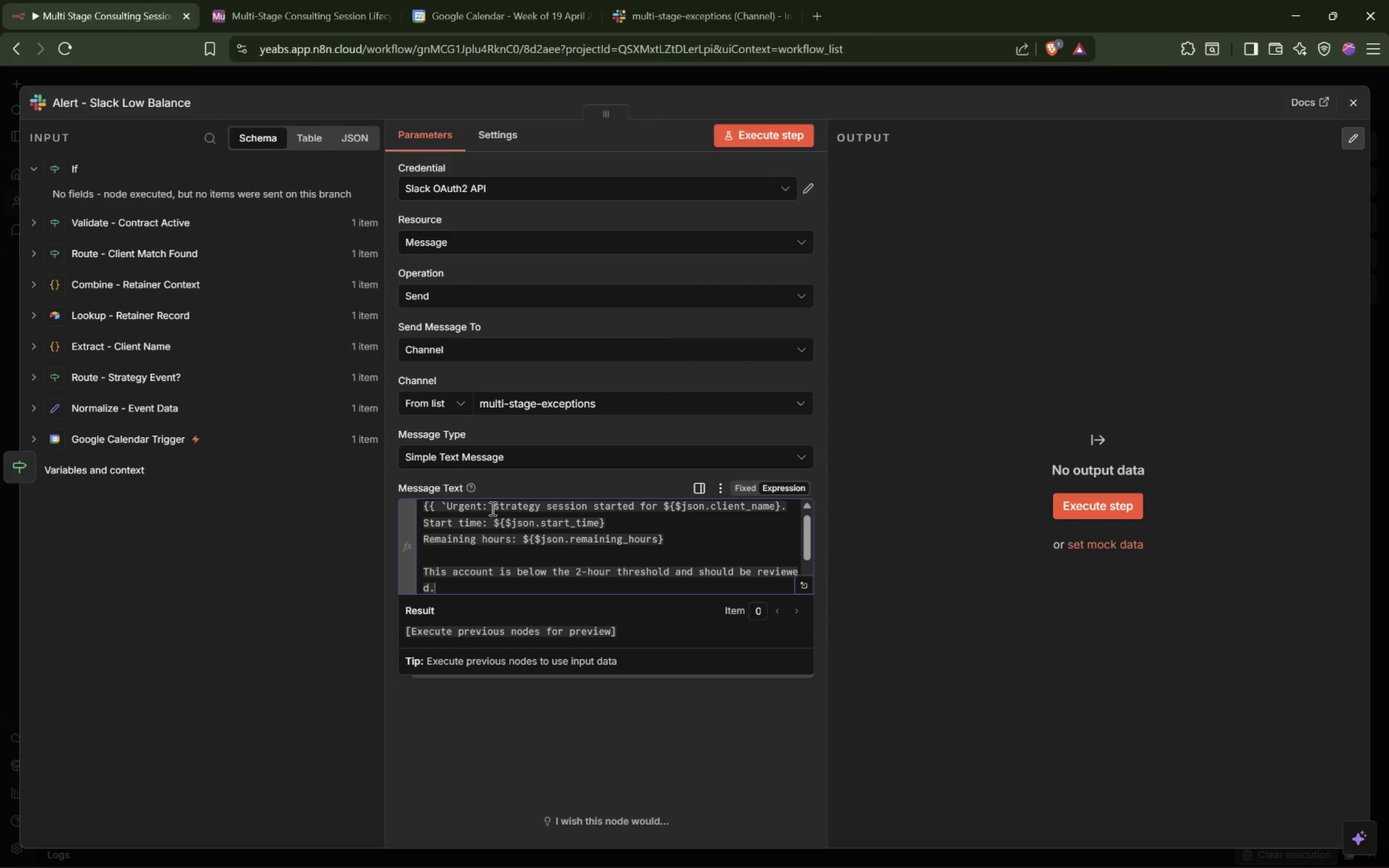 
wait(12.65)
 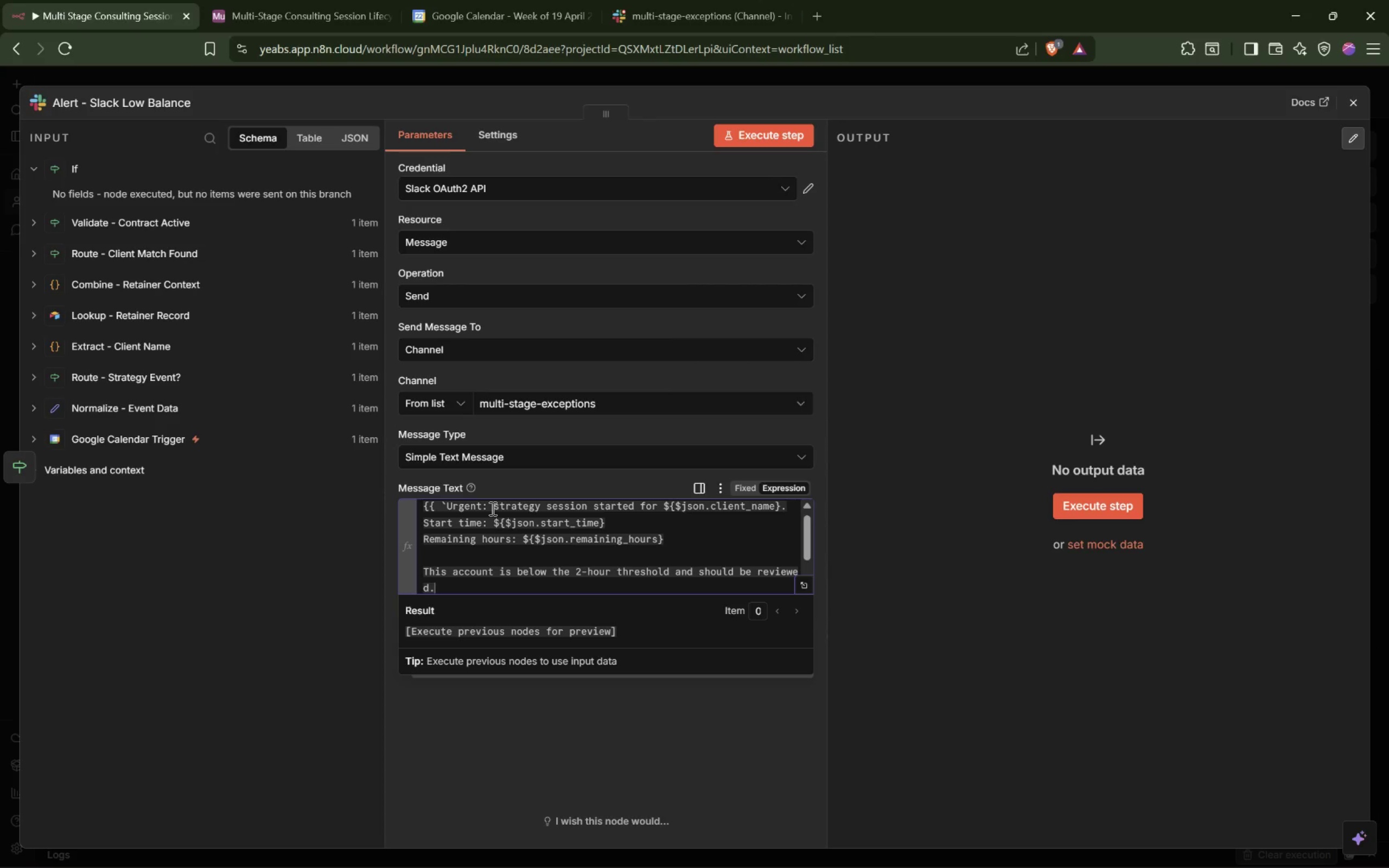 
left_click([742, 80])
 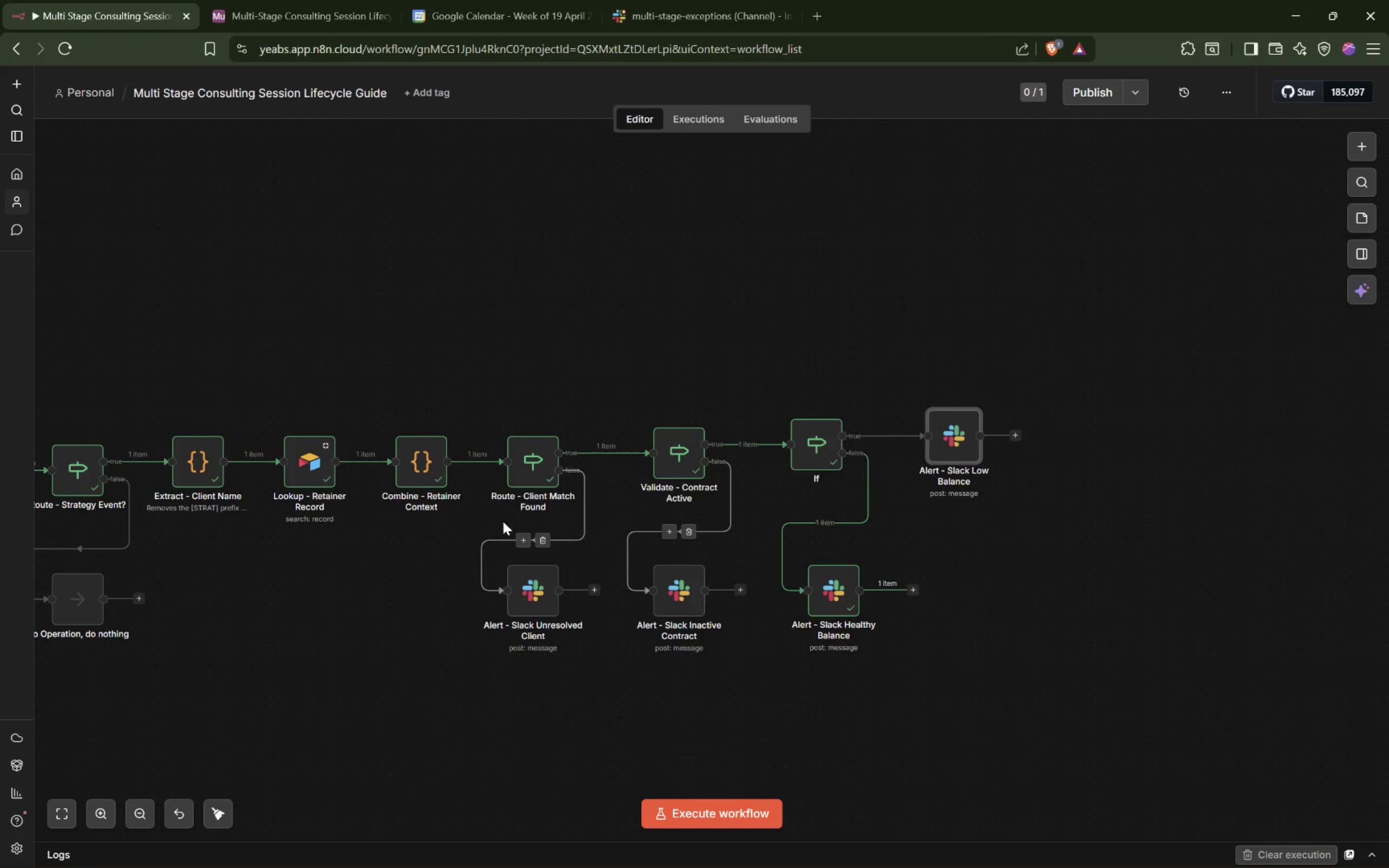 
wait(6.81)
 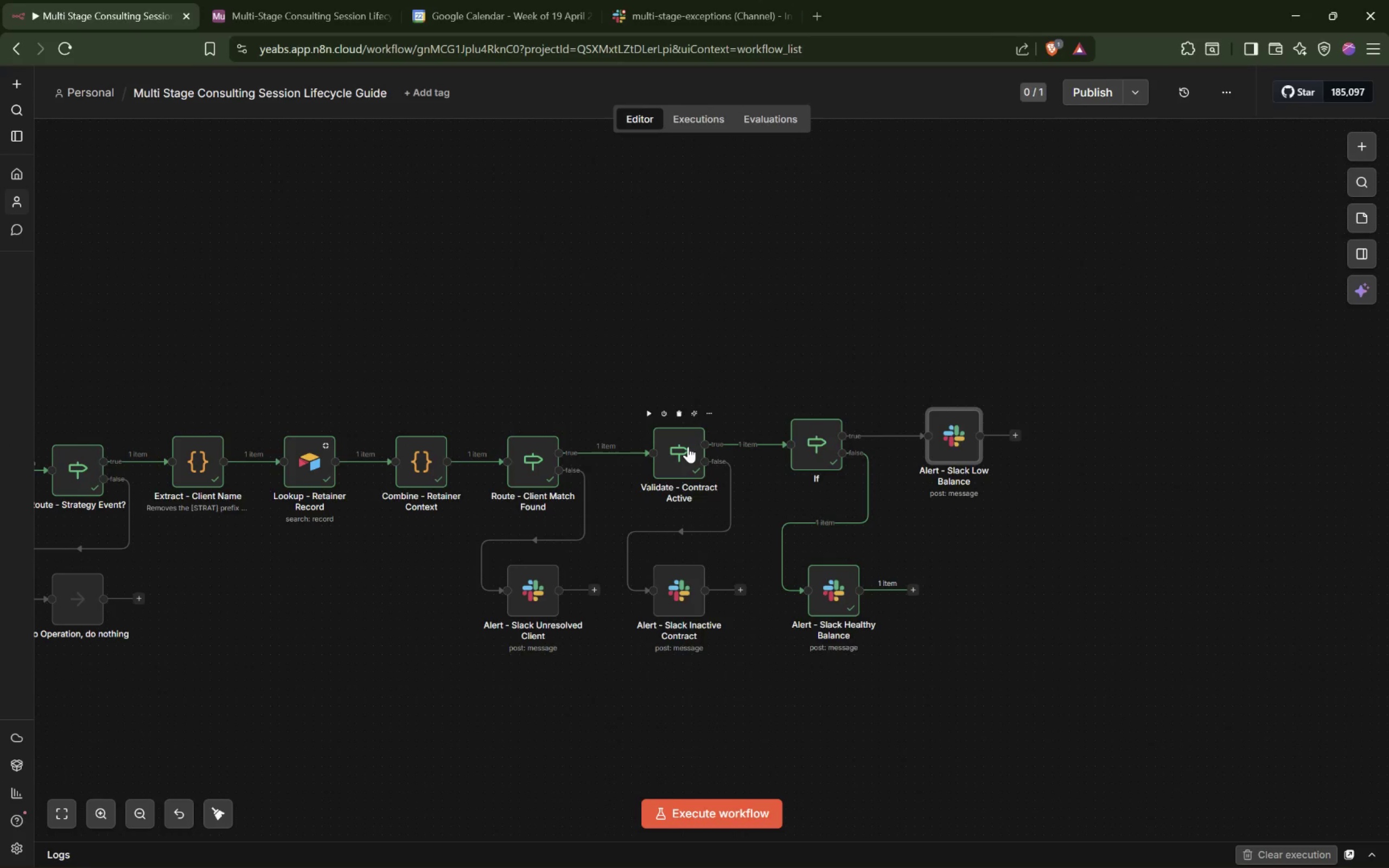 
left_click_drag(start_coordinate=[950, 441], to_coordinate=[1025, 599])
 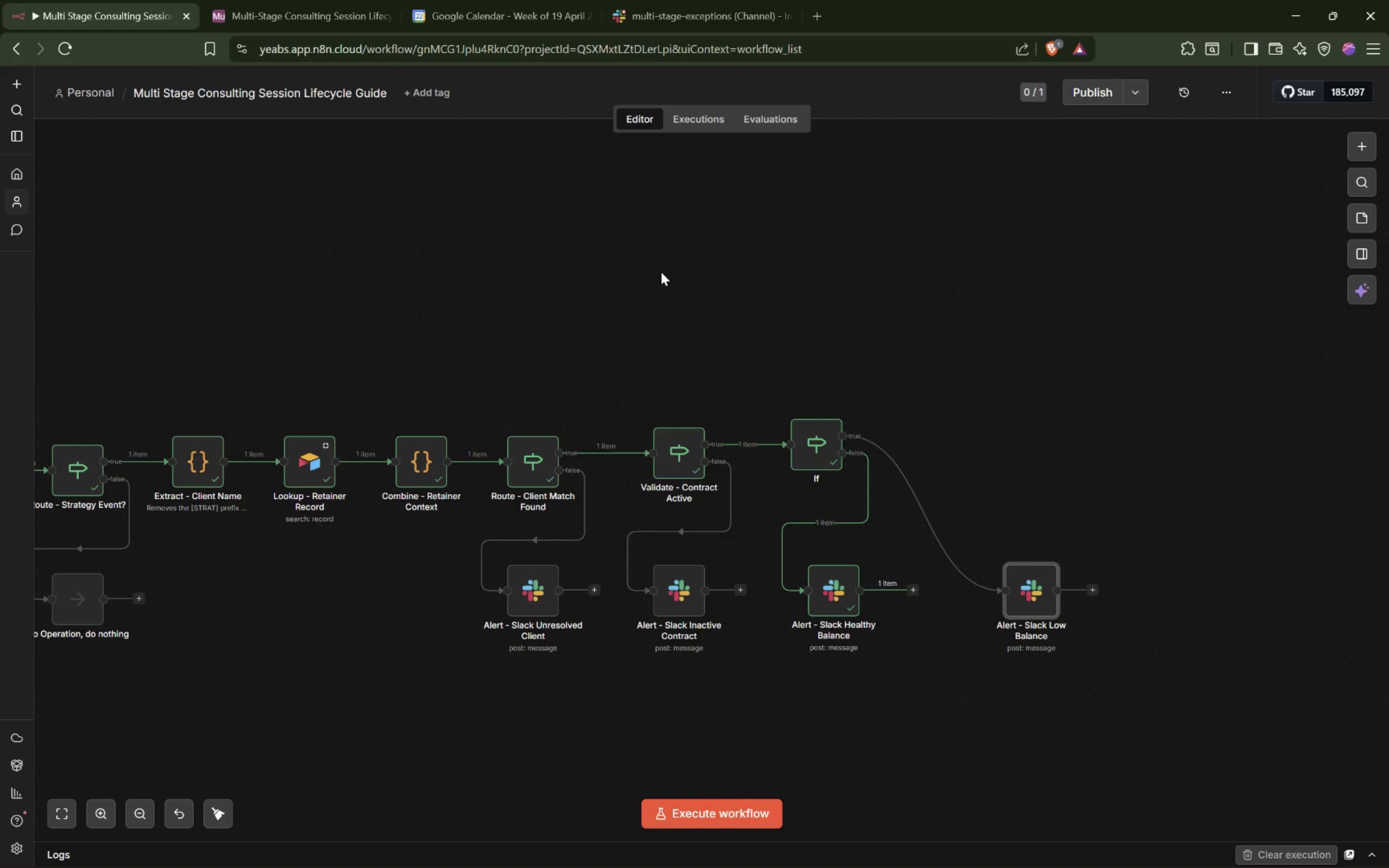 
wait(5.69)
 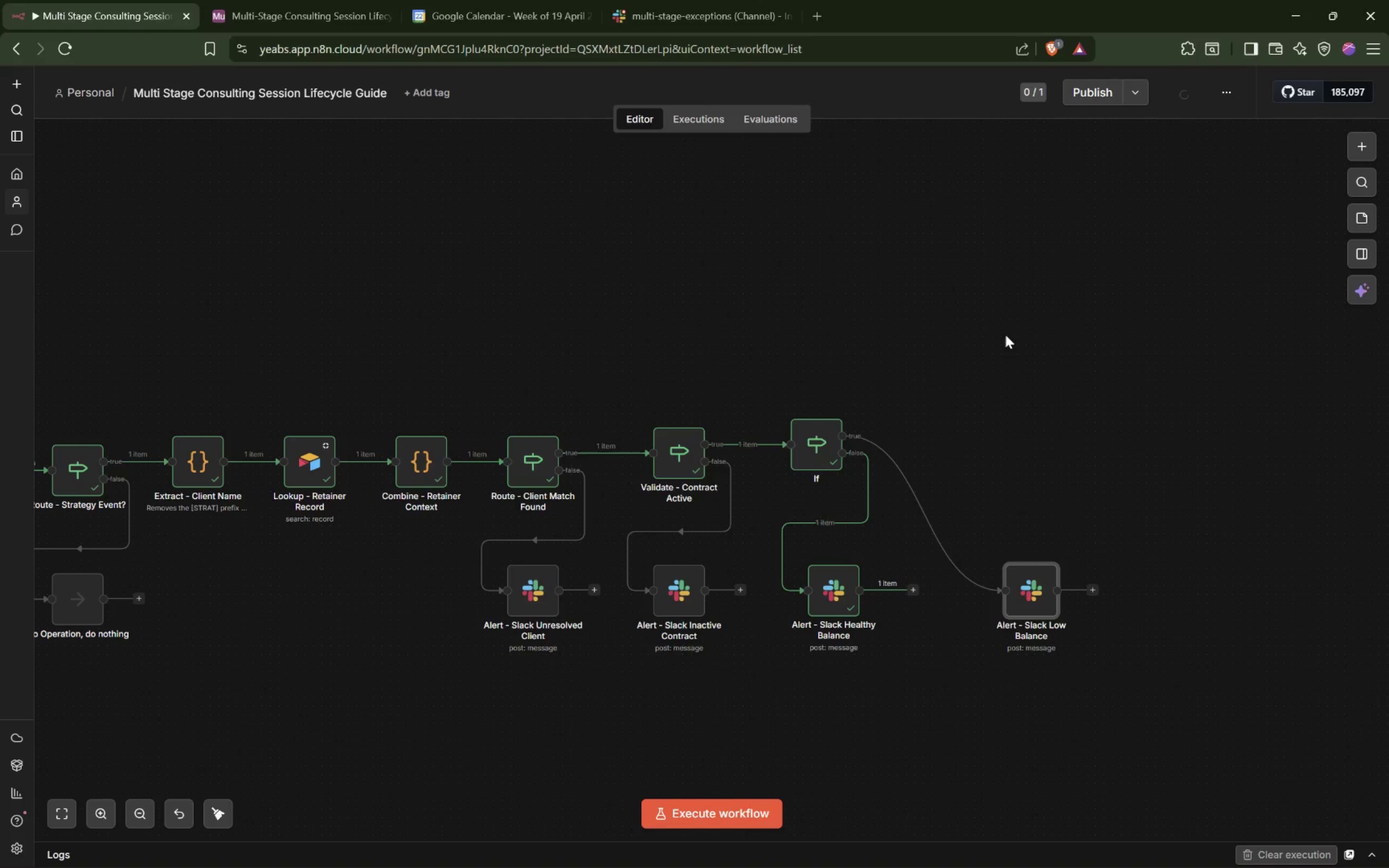 
left_click([1365, 139])
 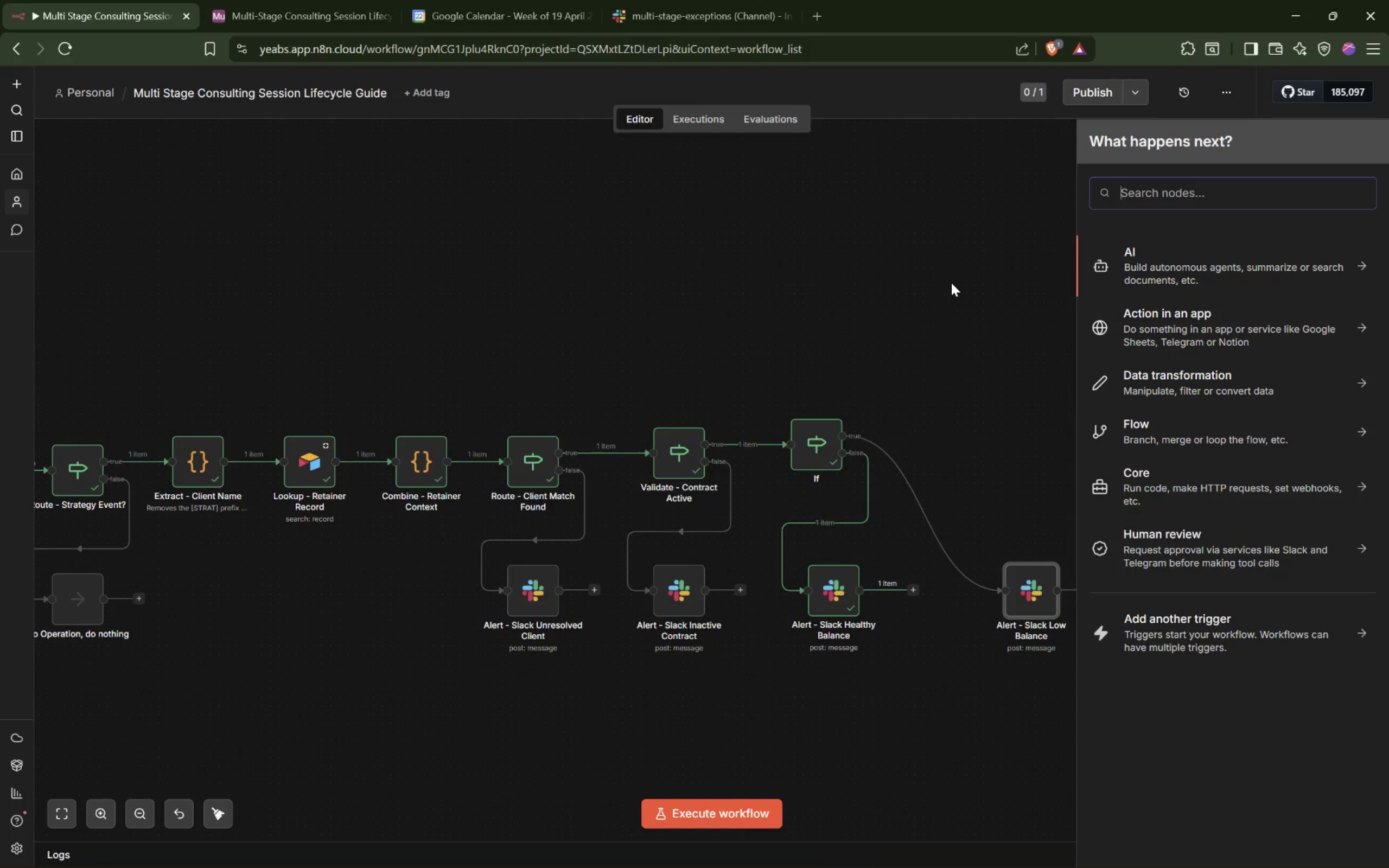 
type(Airtable)
 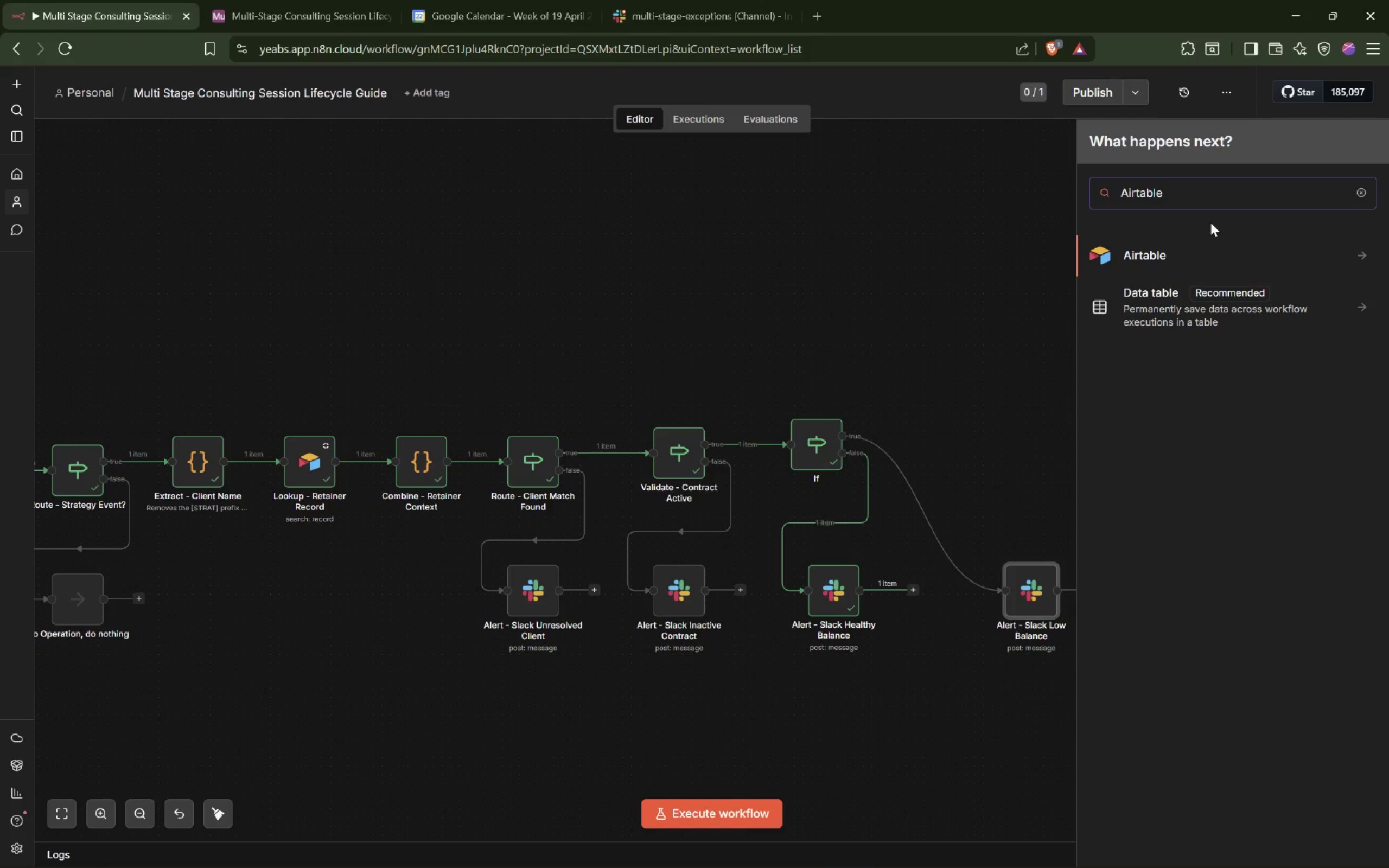 
left_click([1189, 254])
 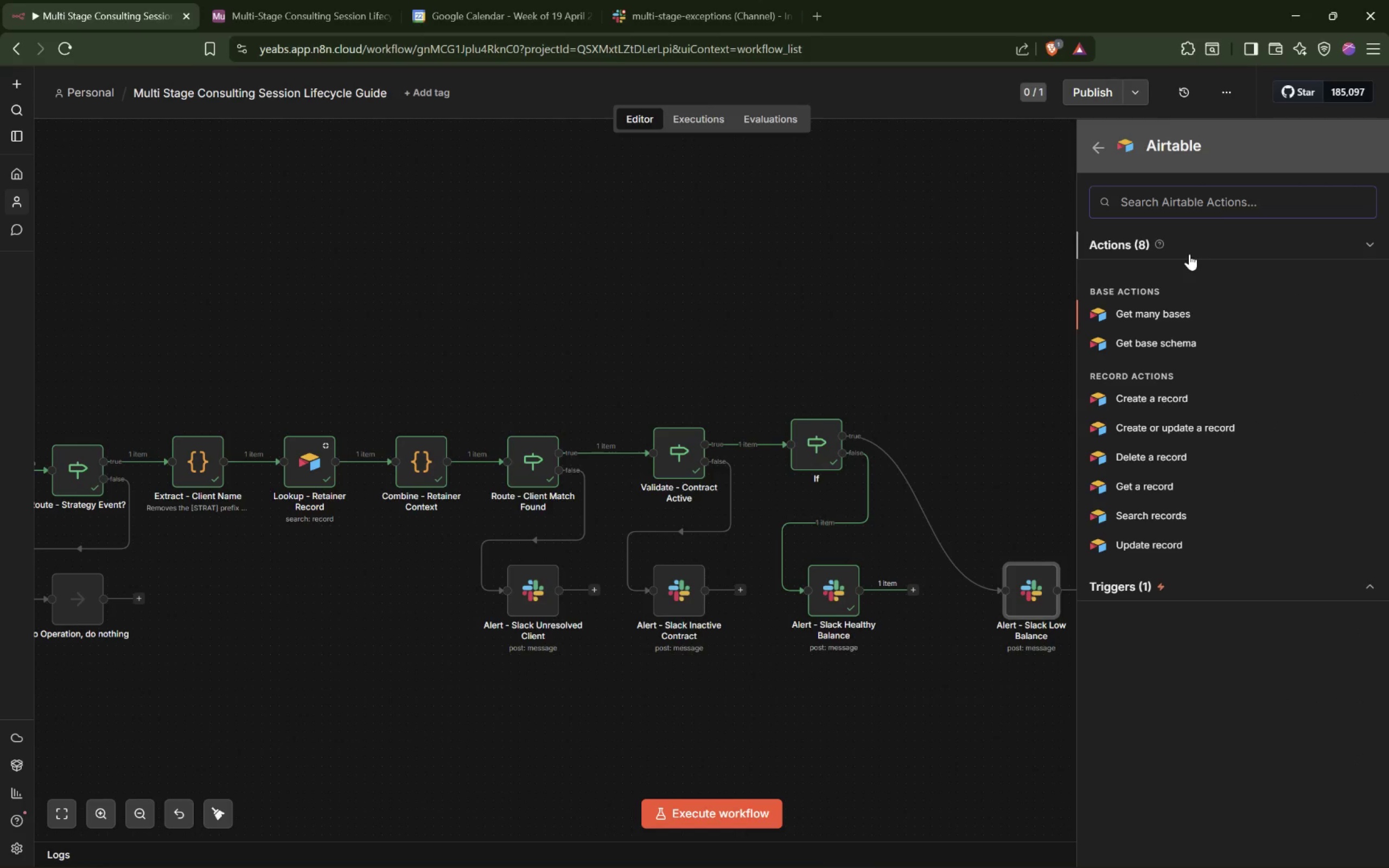 
wait(6.58)
 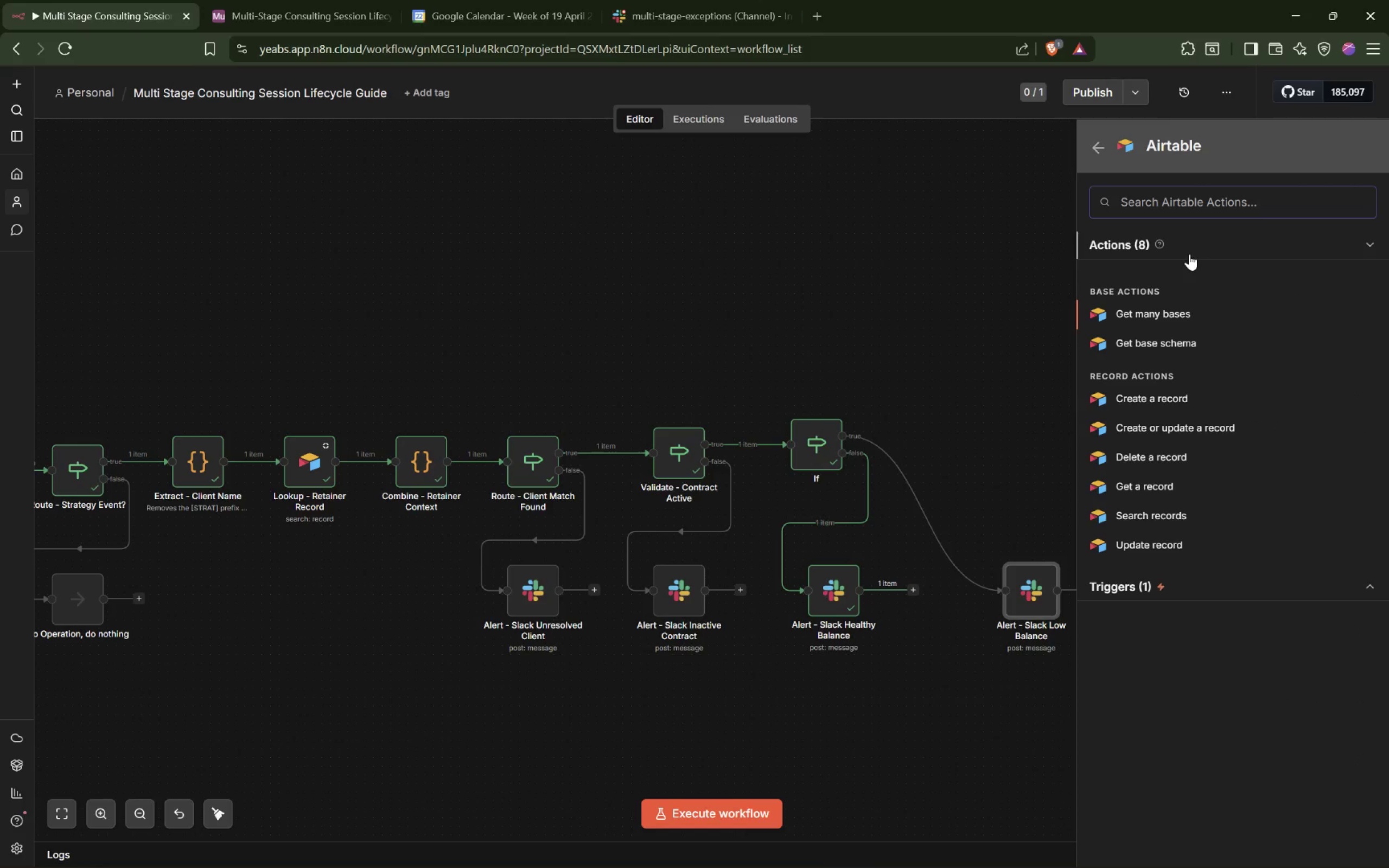 
left_click([1164, 393])
 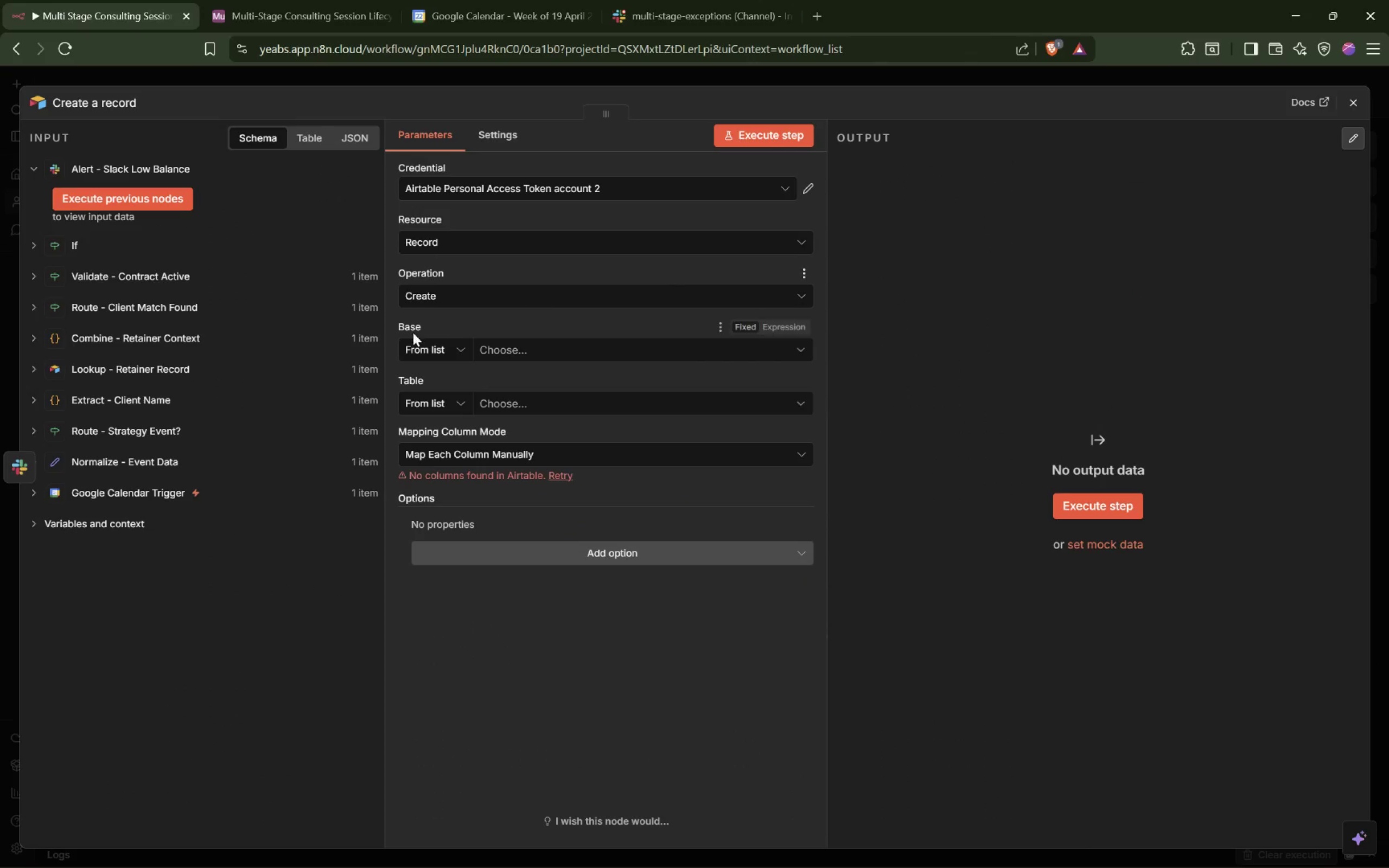 
left_click([525, 349])
 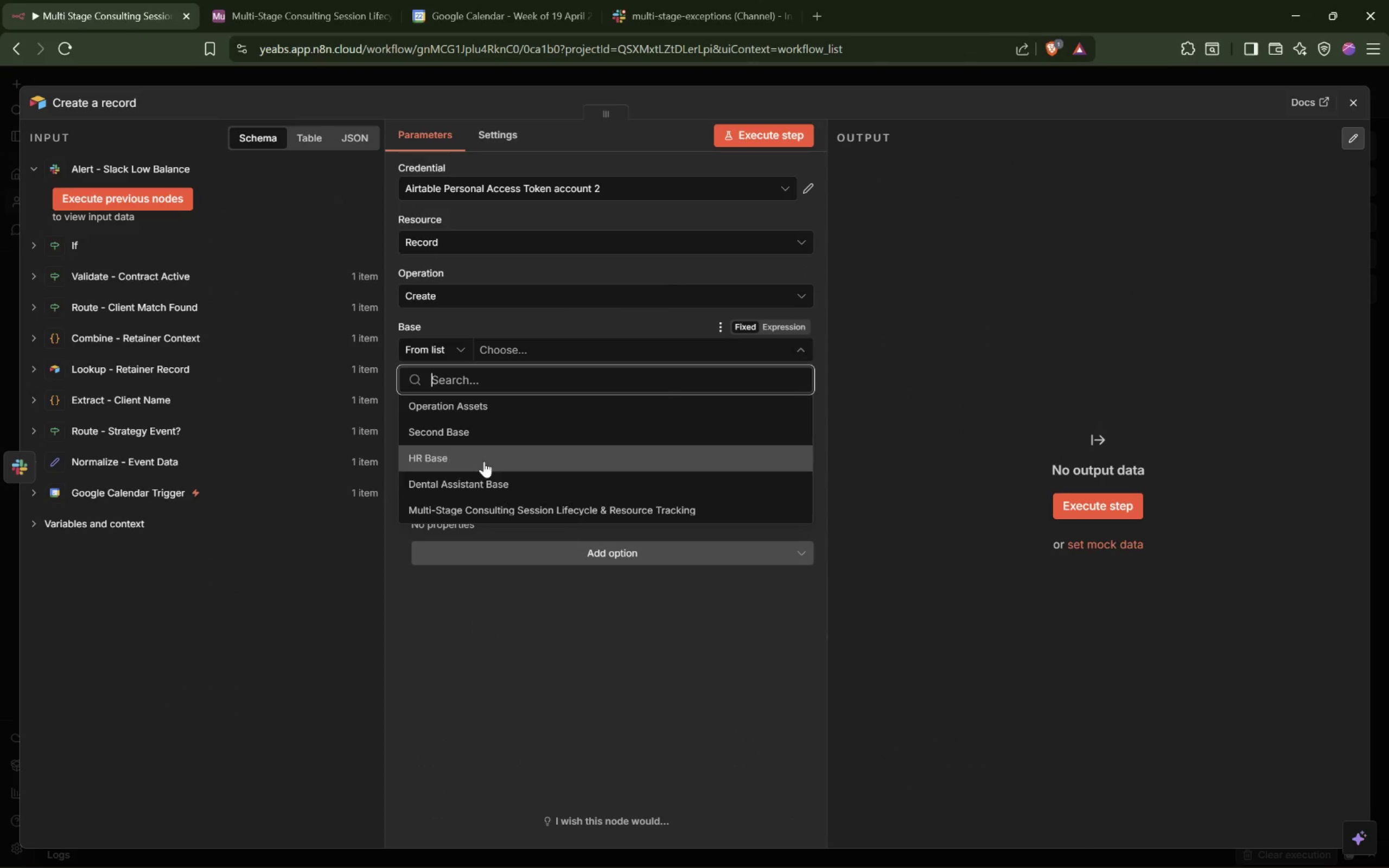 
left_click([494, 502])
 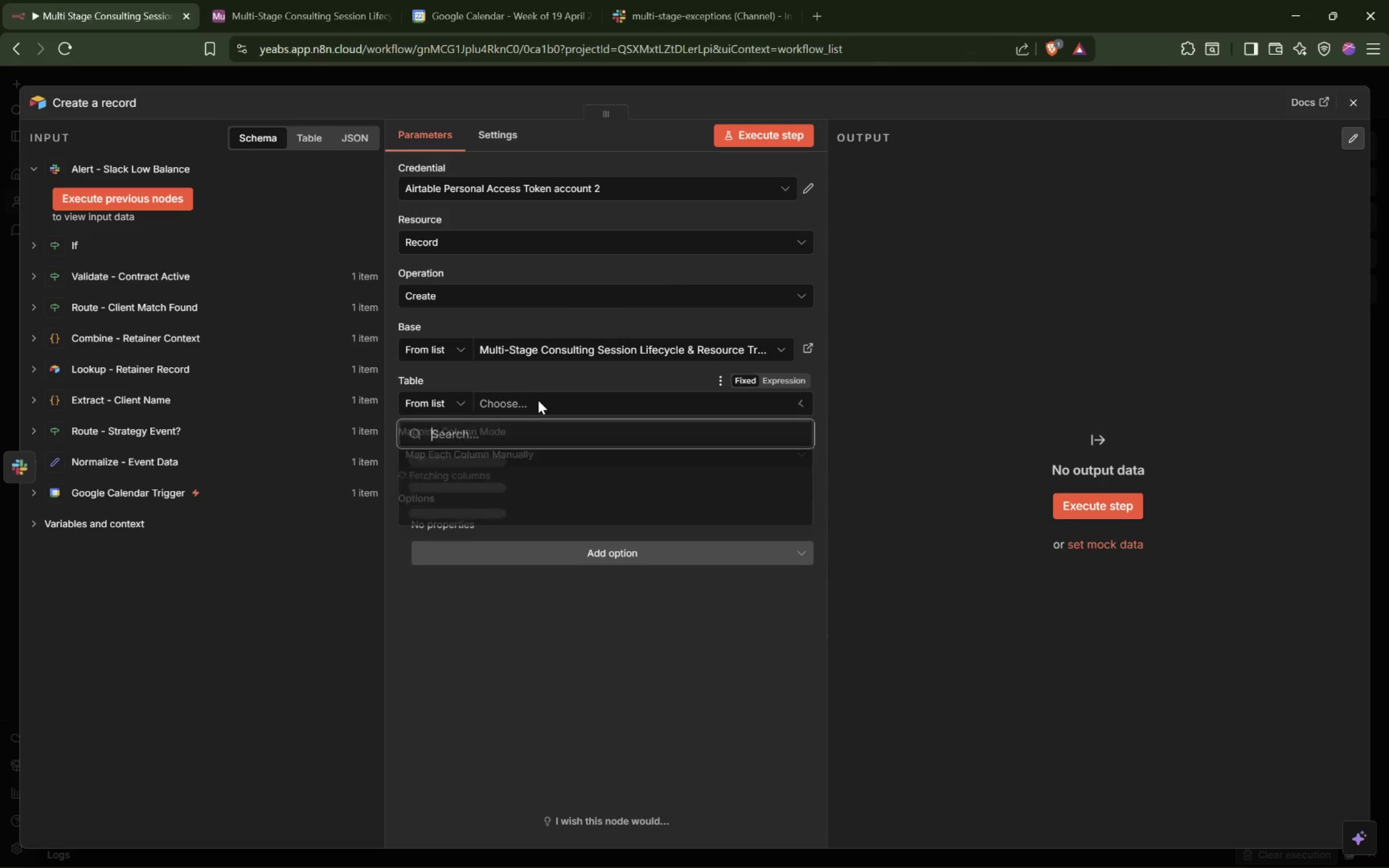 
mouse_move([517, 444])
 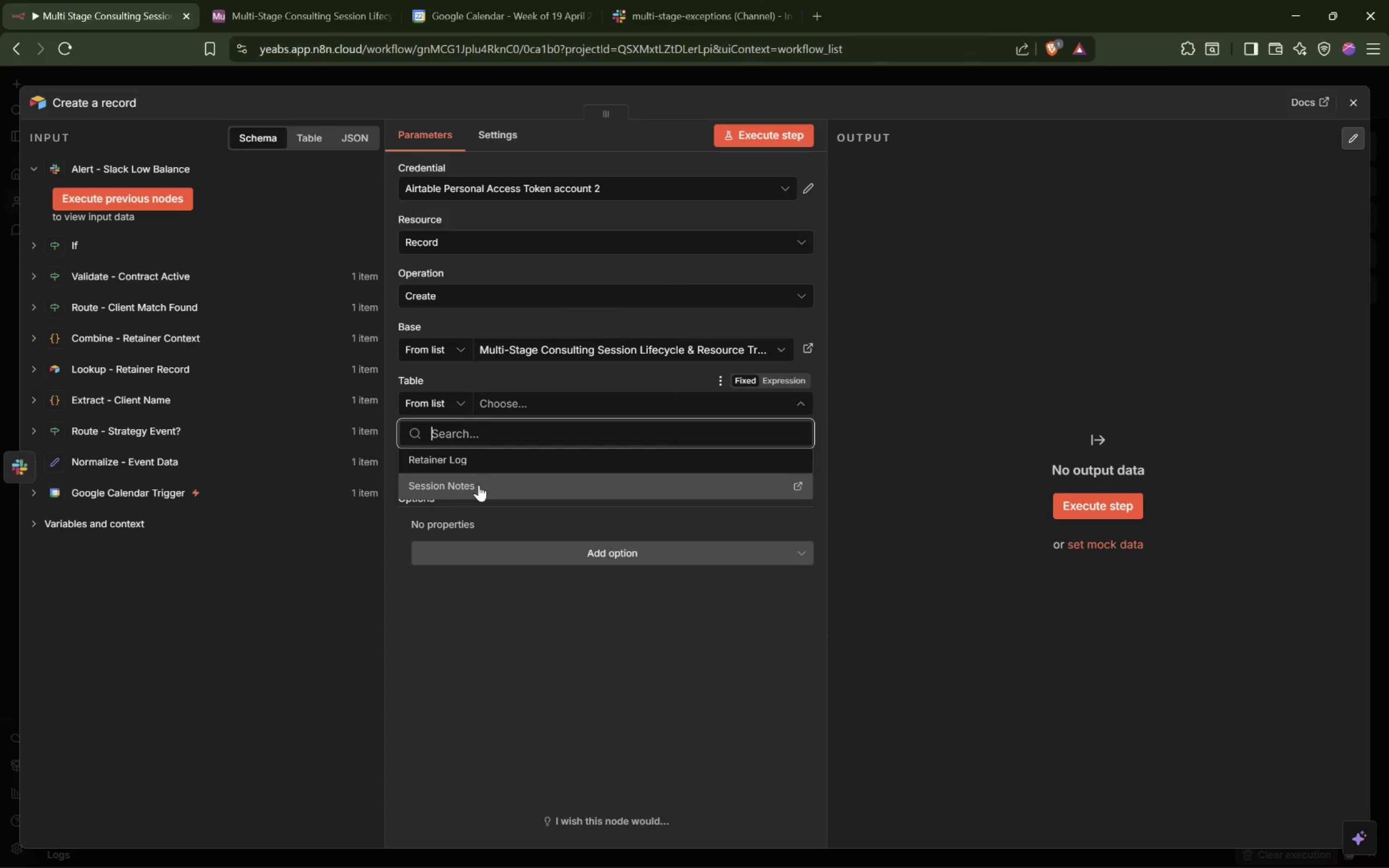 
left_click([479, 485])
 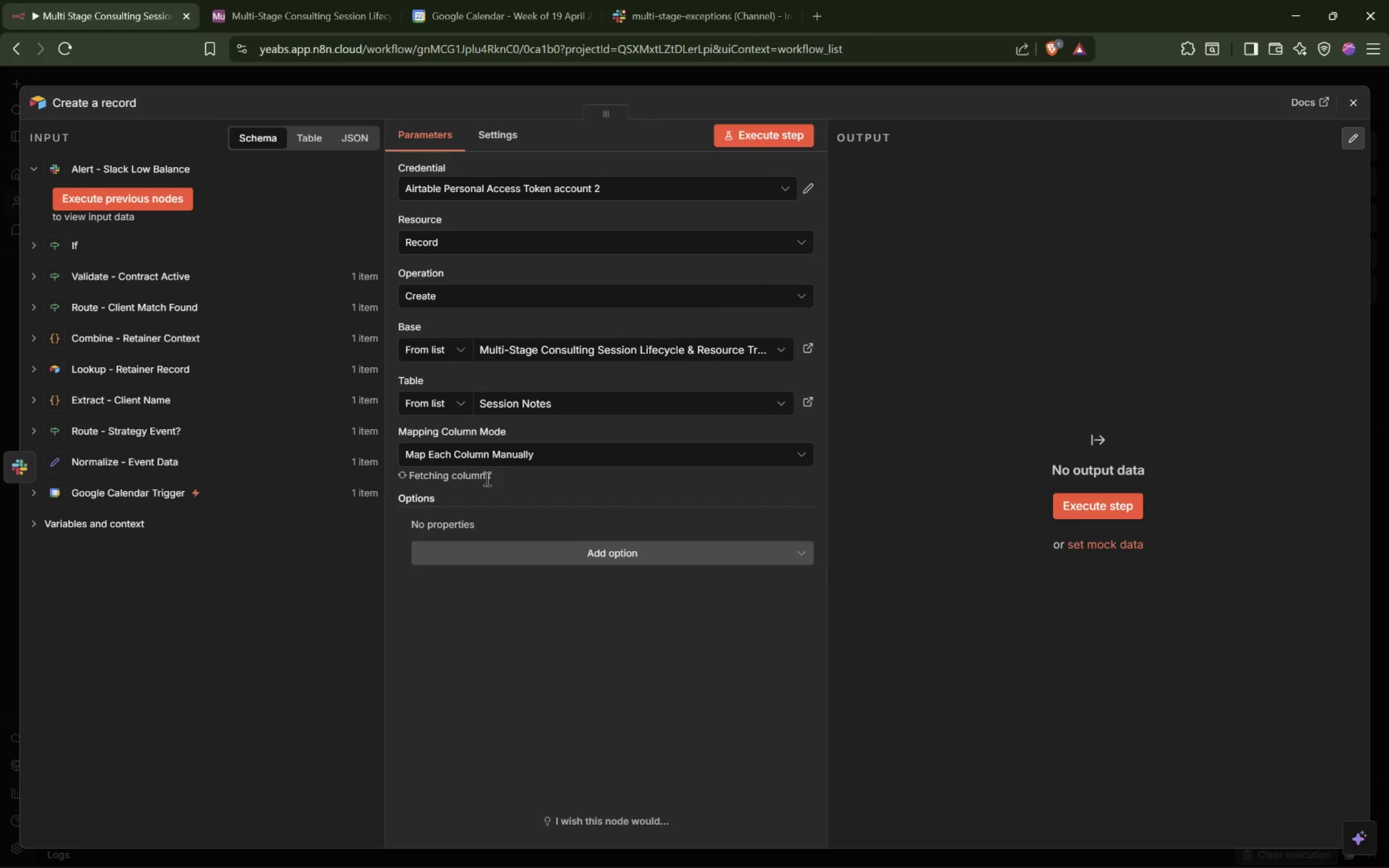 
mouse_move([514, 458])
 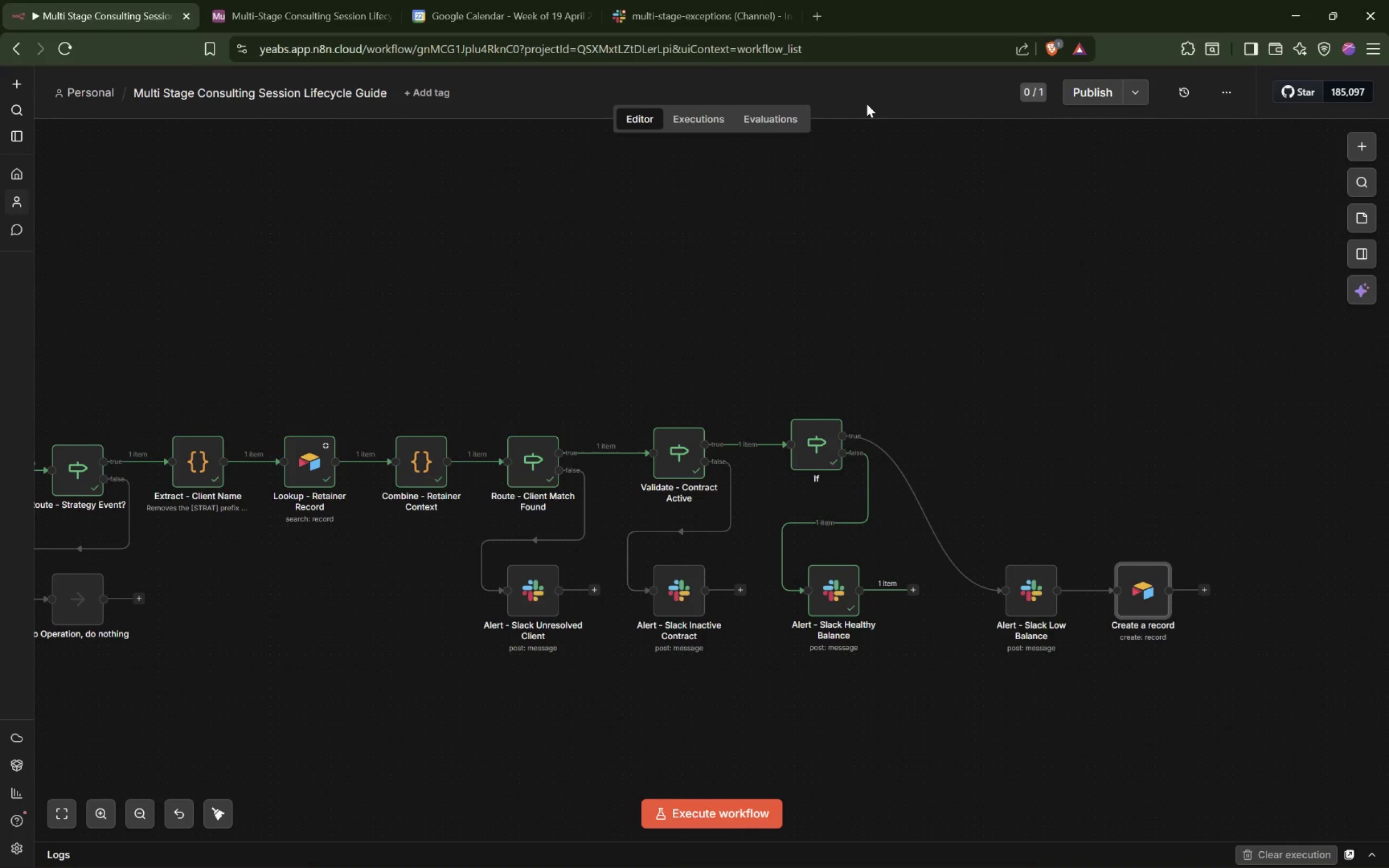 
wait(7.11)
 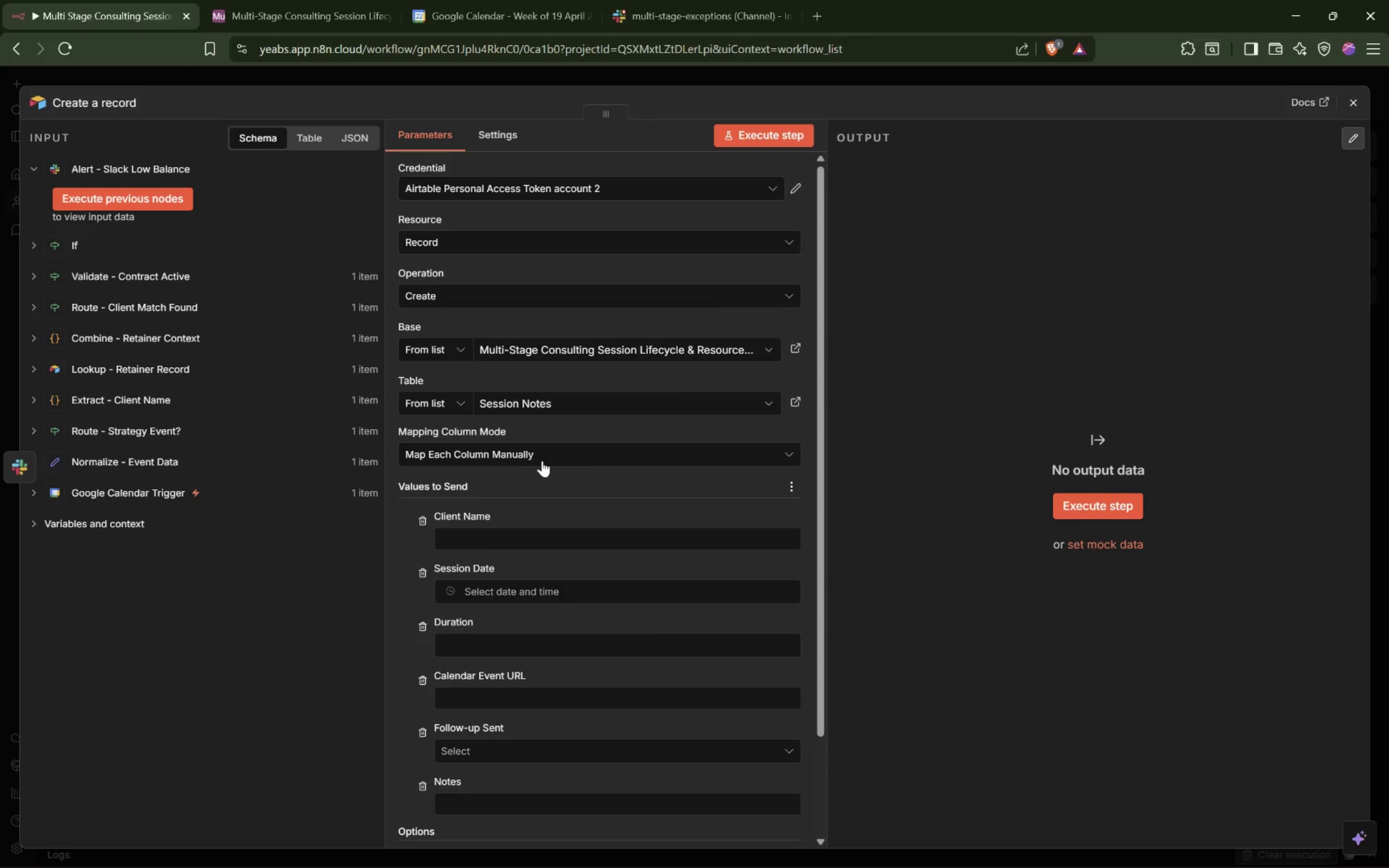 
left_click_drag(start_coordinate=[1139, 593], to_coordinate=[1173, 310])
 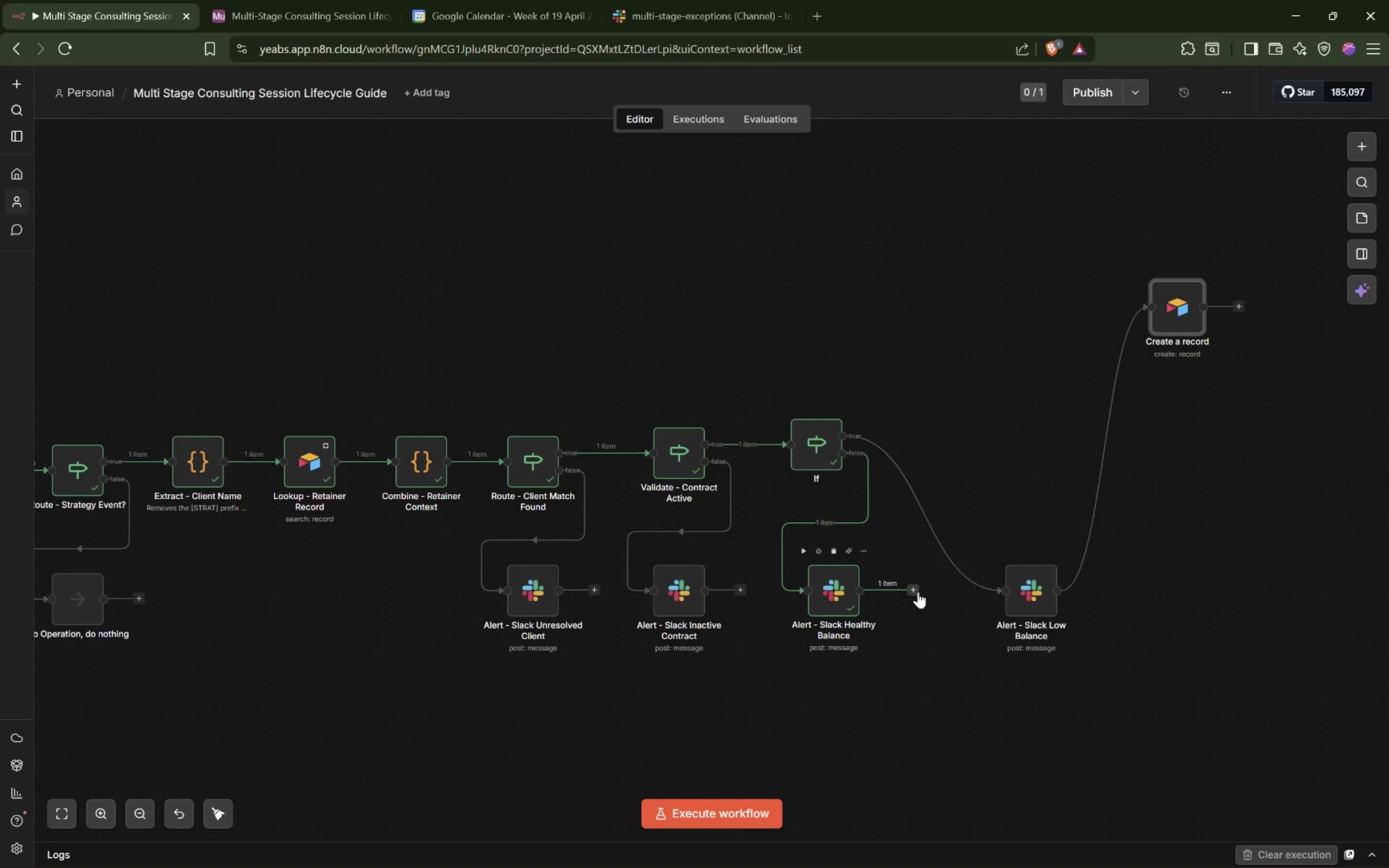 
left_click_drag(start_coordinate=[916, 591], to_coordinate=[1146, 299])
 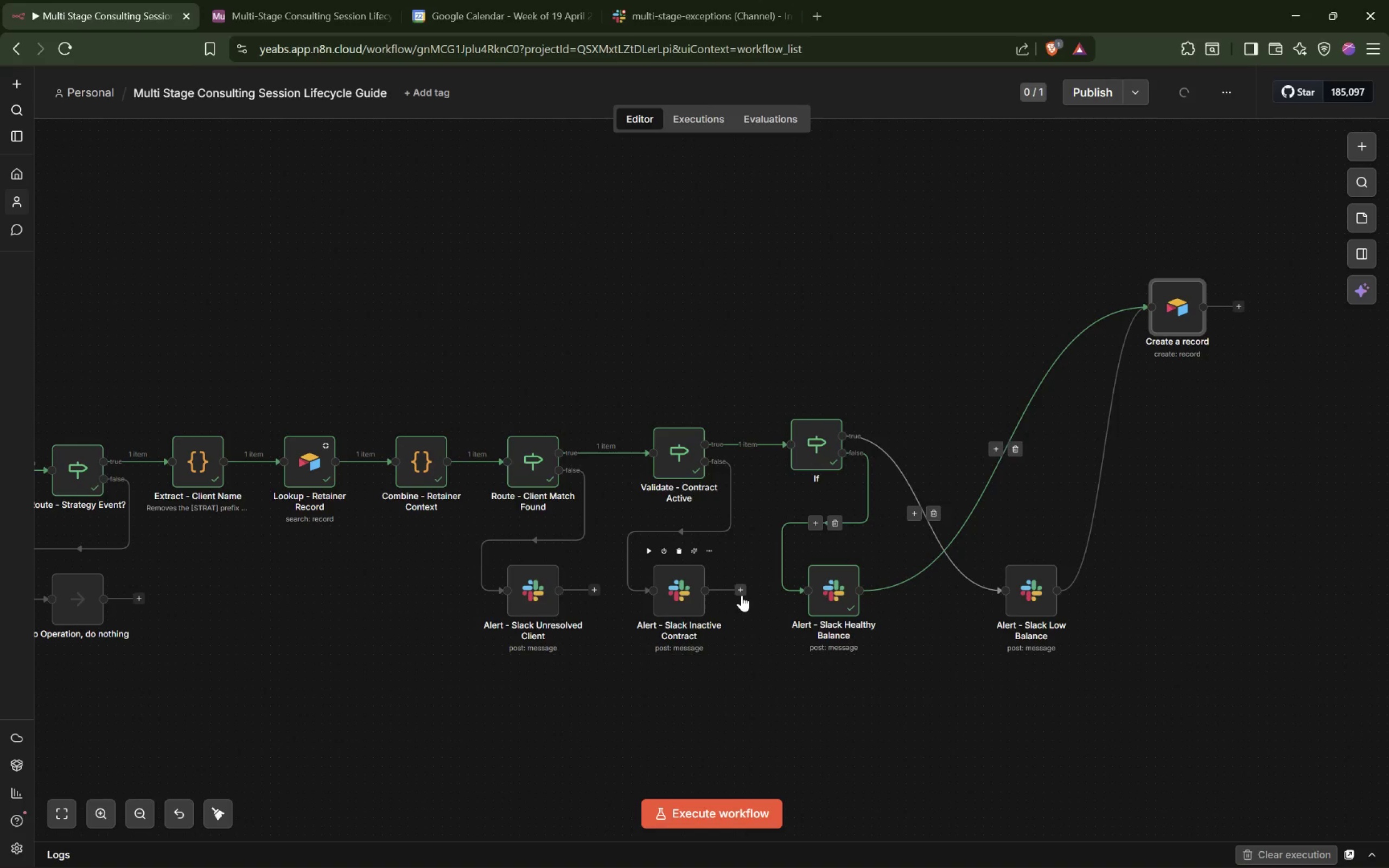 
left_click_drag(start_coordinate=[742, 595], to_coordinate=[1149, 303])
 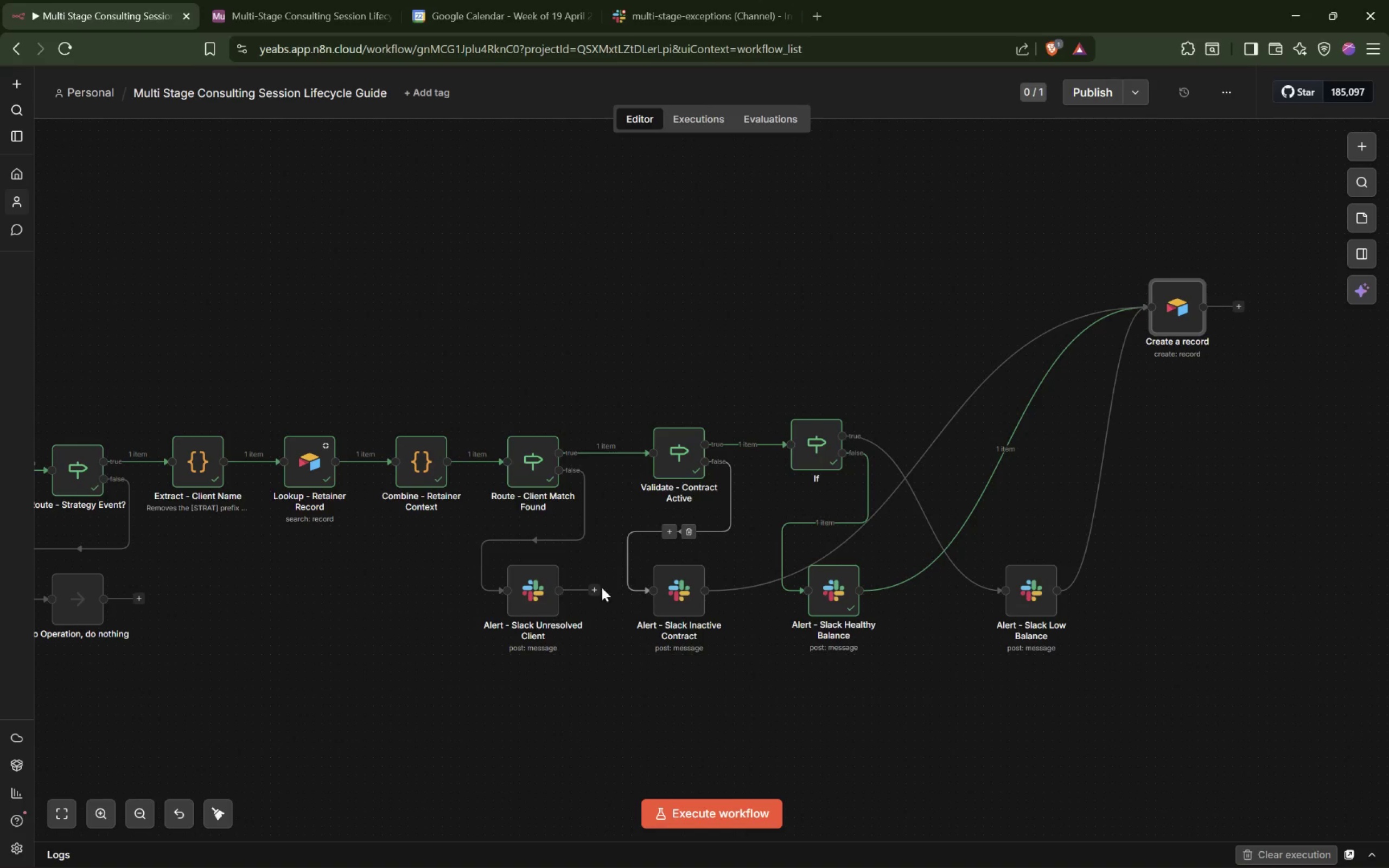 
left_click_drag(start_coordinate=[590, 588], to_coordinate=[1167, 311])
 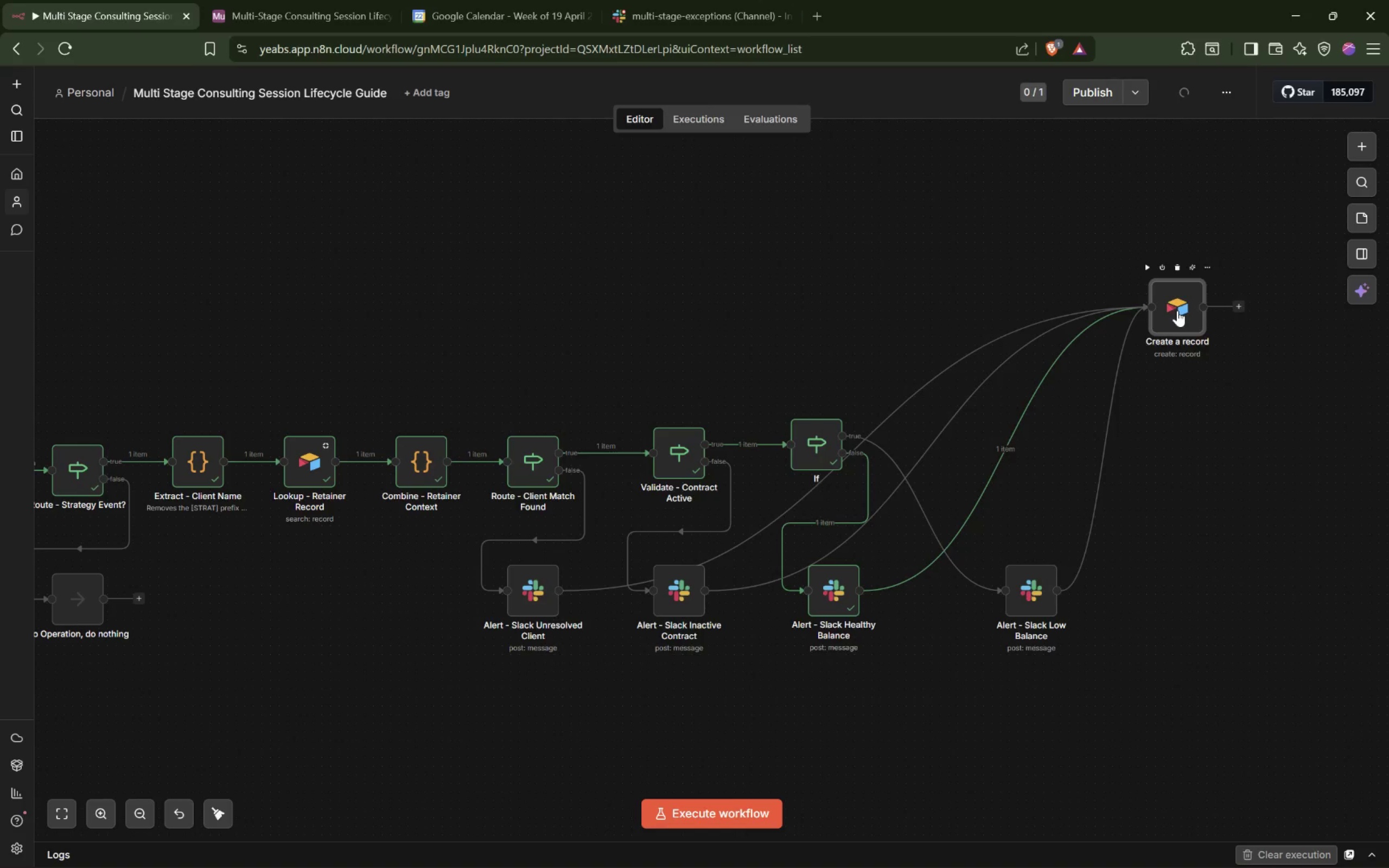 
left_click_drag(start_coordinate=[1177, 312], to_coordinate=[1052, 797])
 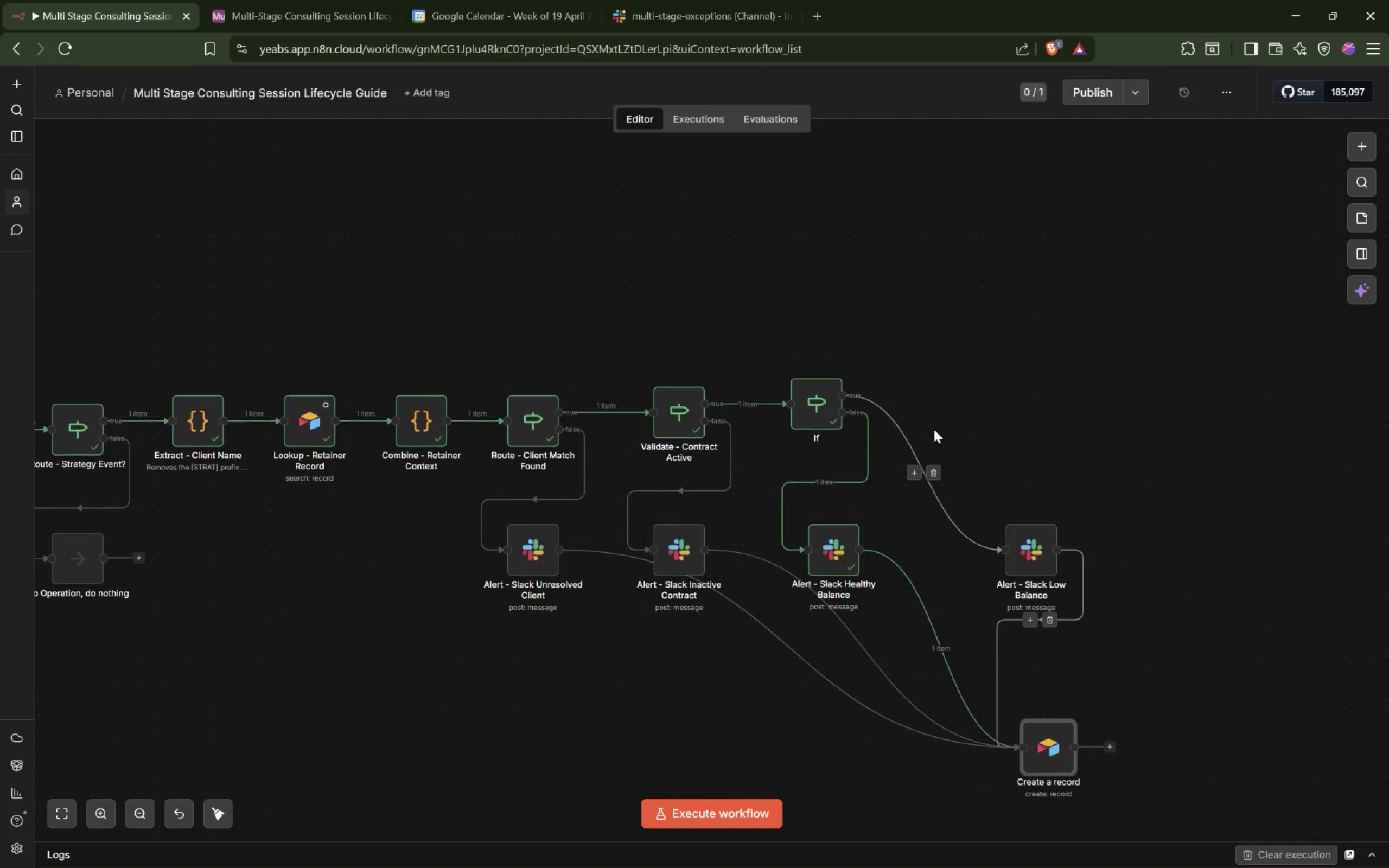 
scroll: coordinate [934, 429], scroll_direction: down, amount: 4.0
 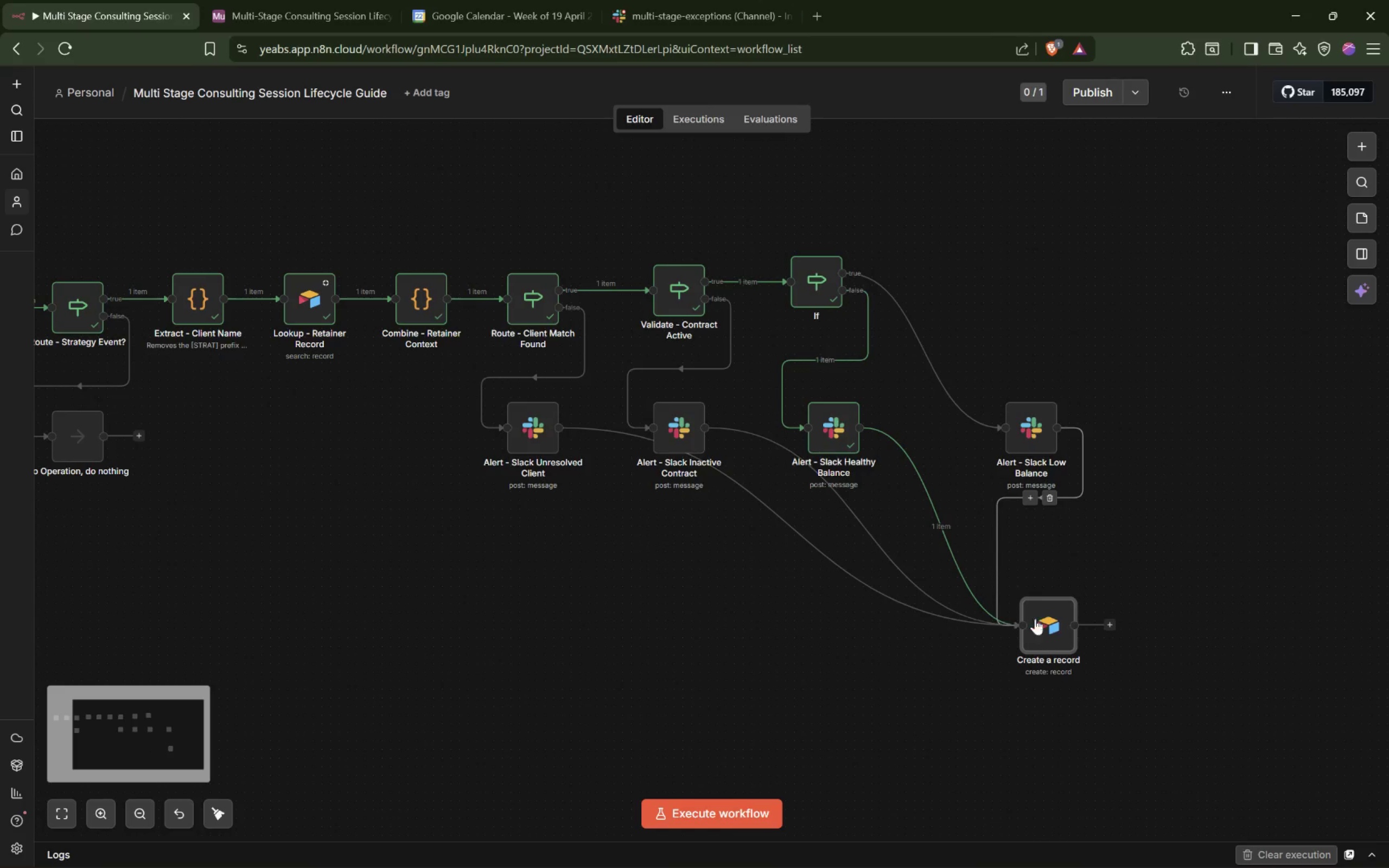 
left_click_drag(start_coordinate=[1059, 624], to_coordinate=[823, 711])
 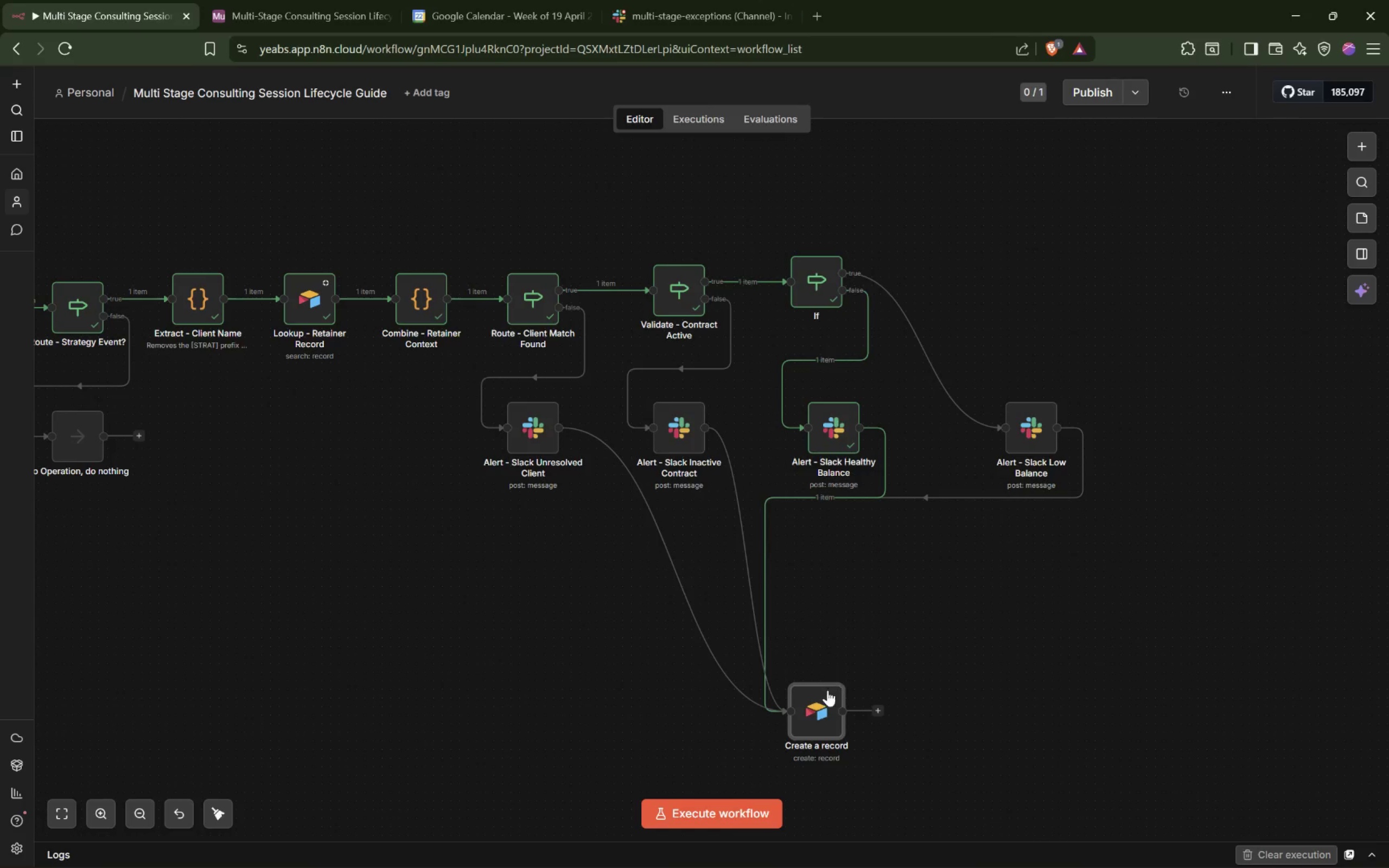 
left_click_drag(start_coordinate=[822, 708], to_coordinate=[963, 680])
 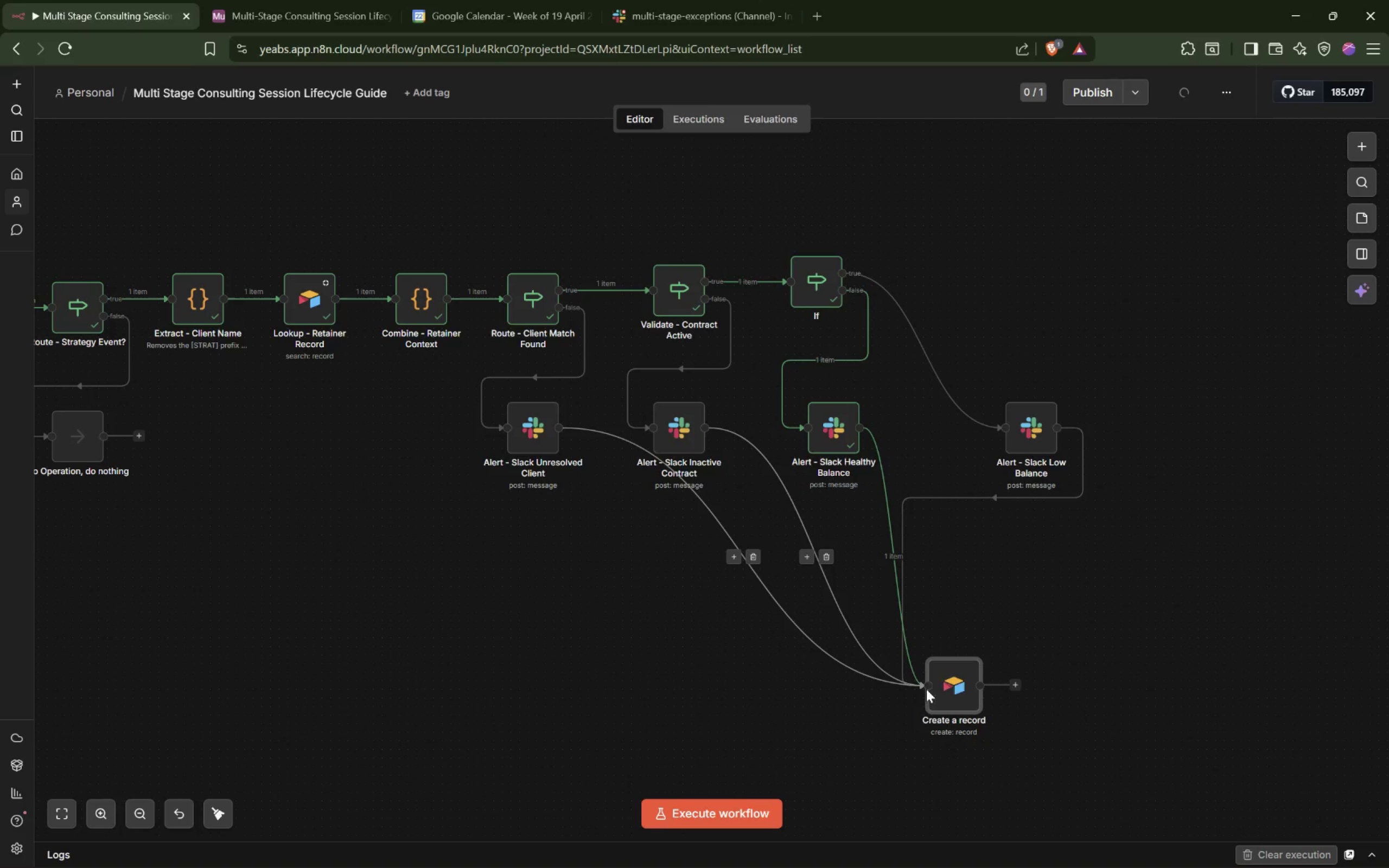 
double_click([954, 673])
 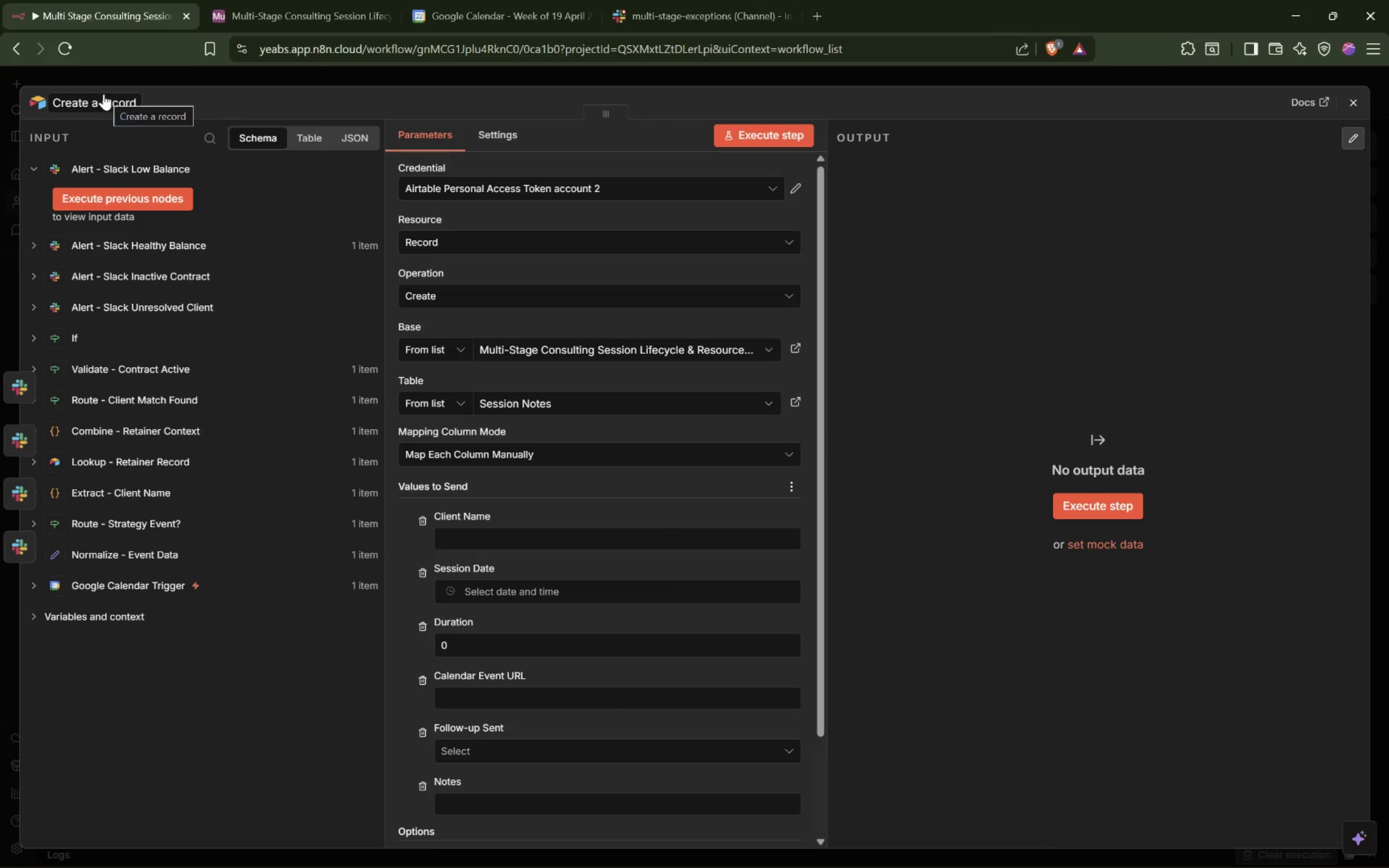 
left_click([100, 95])
 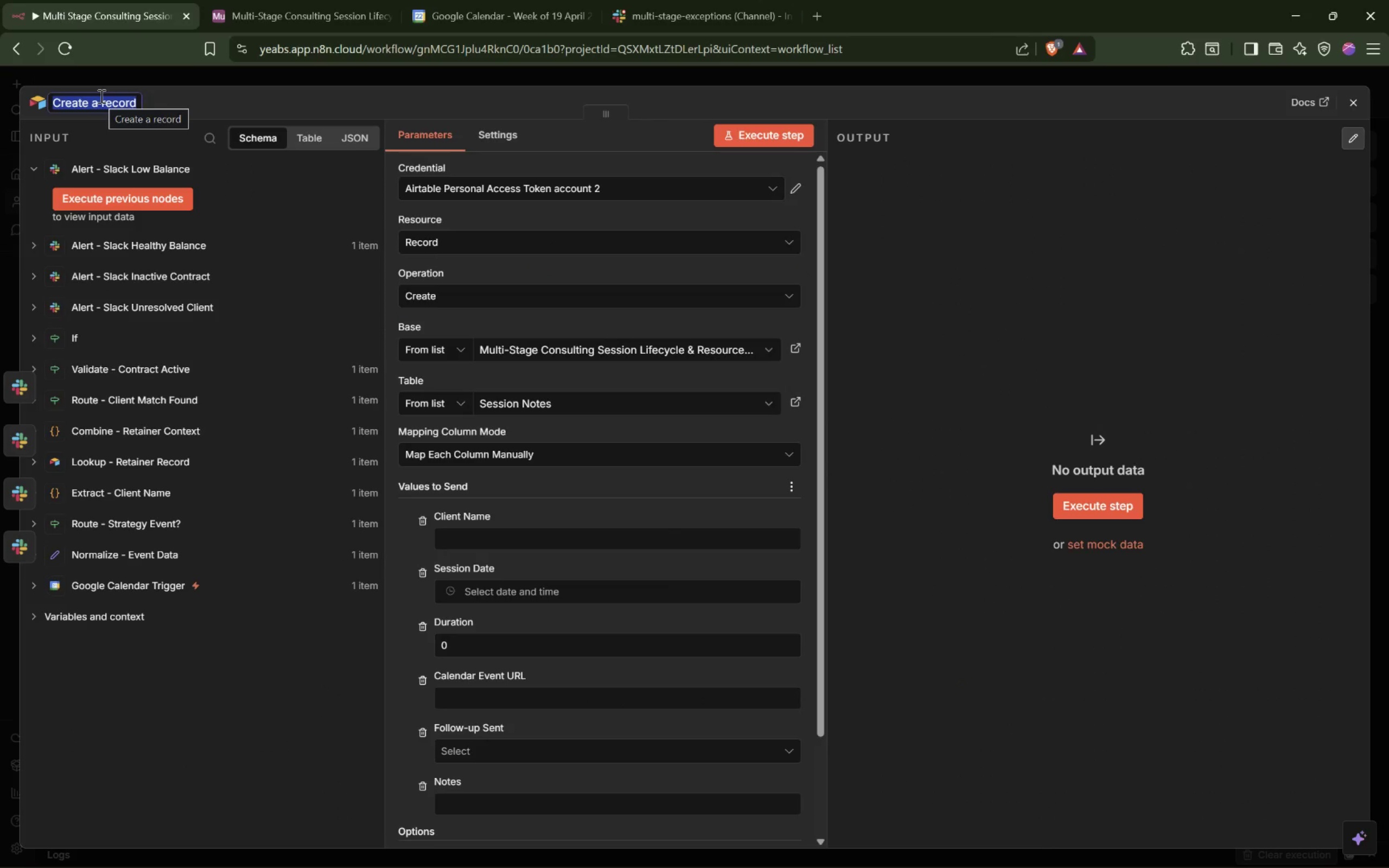 
type(Create - Session Note)
 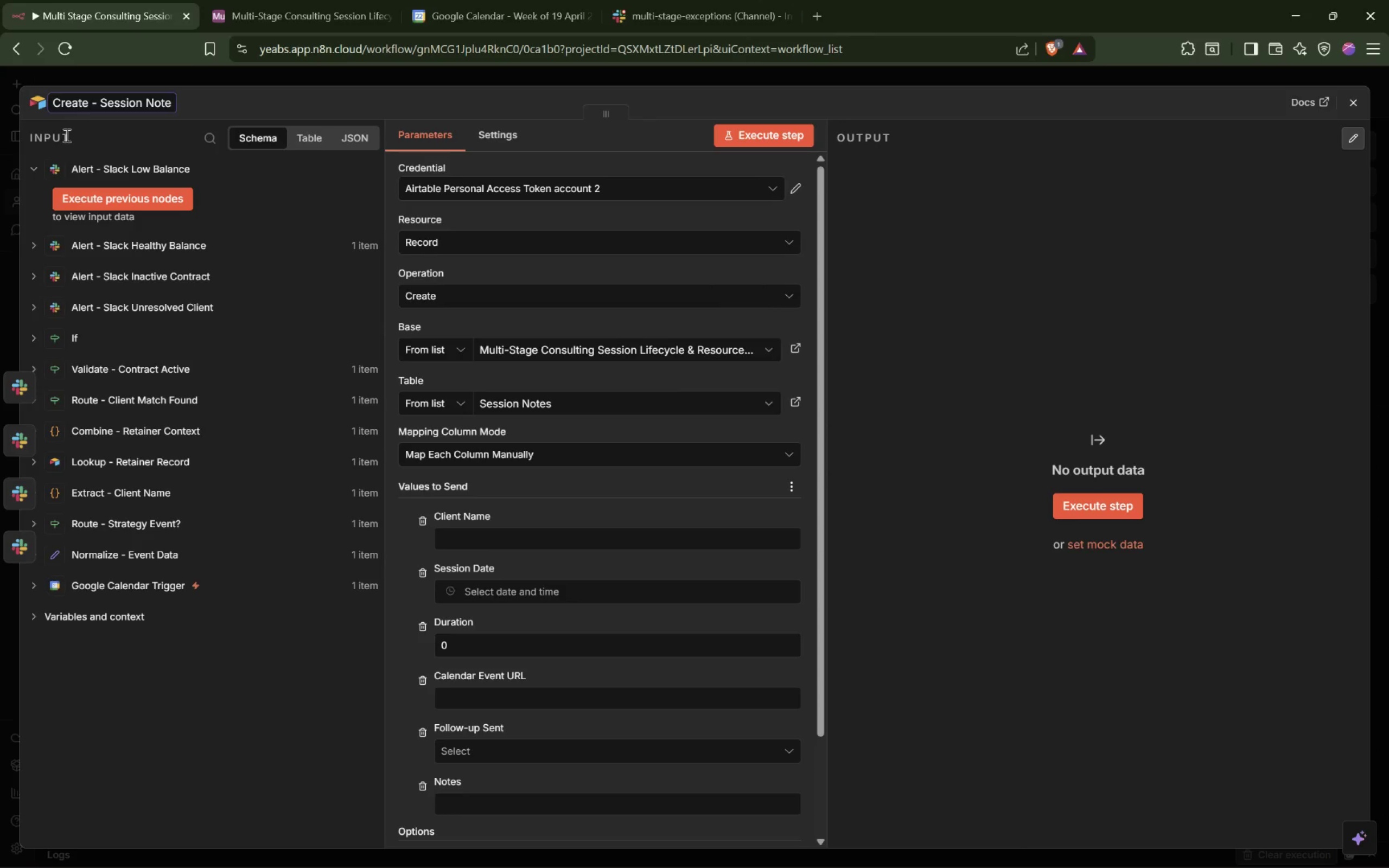 
wait(11.99)
 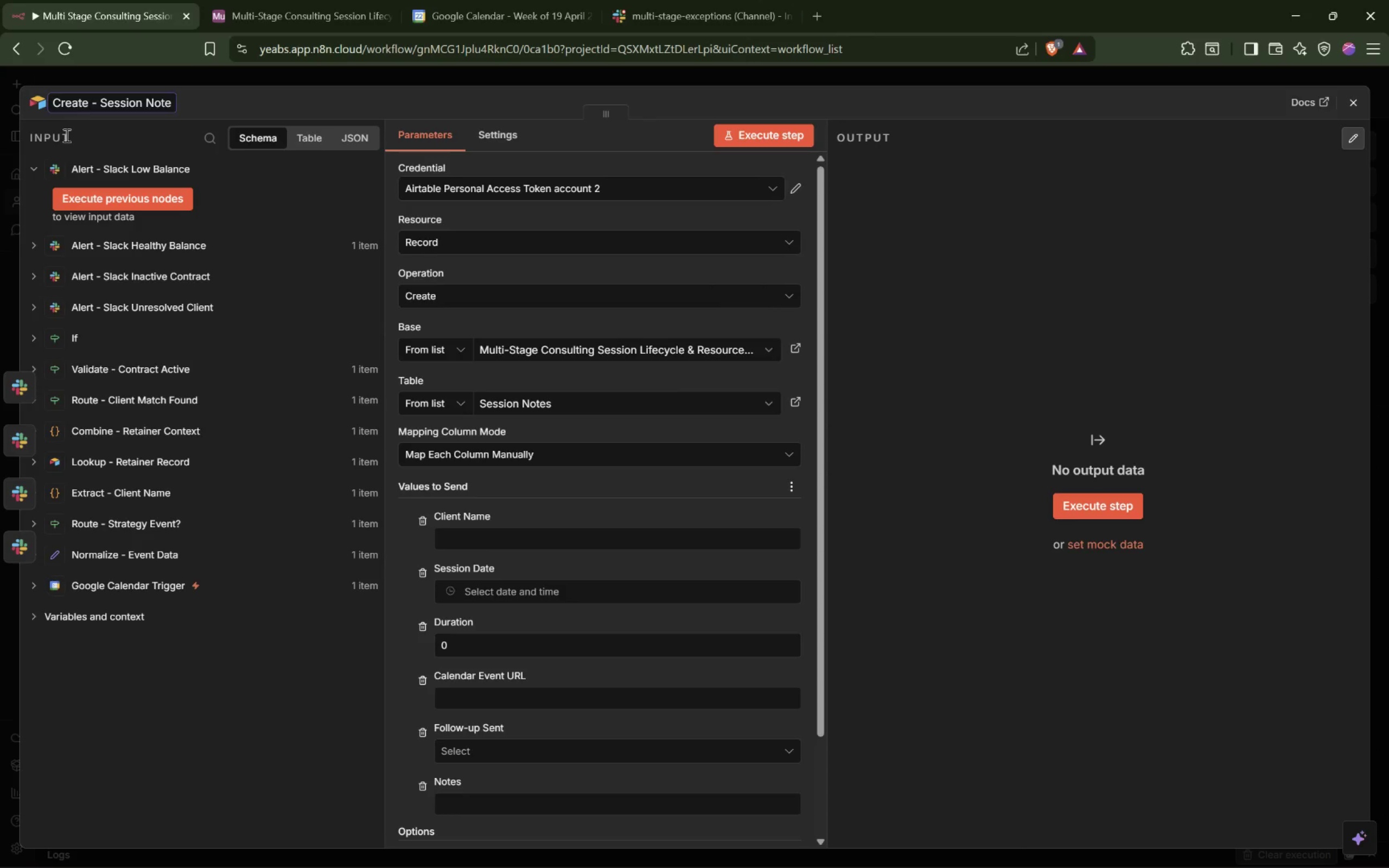 
double_click([32, 164])
 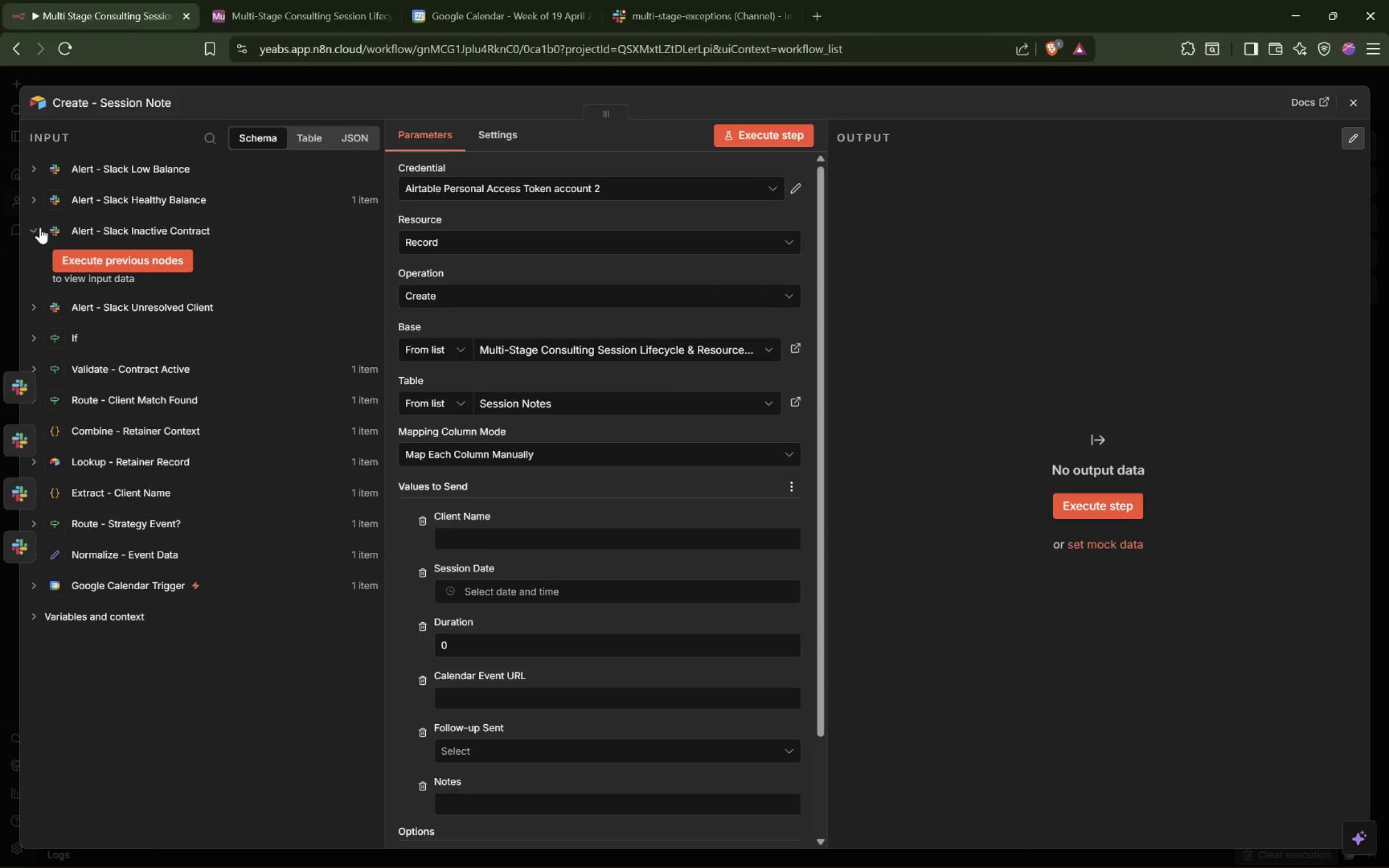 
double_click([40, 227])
 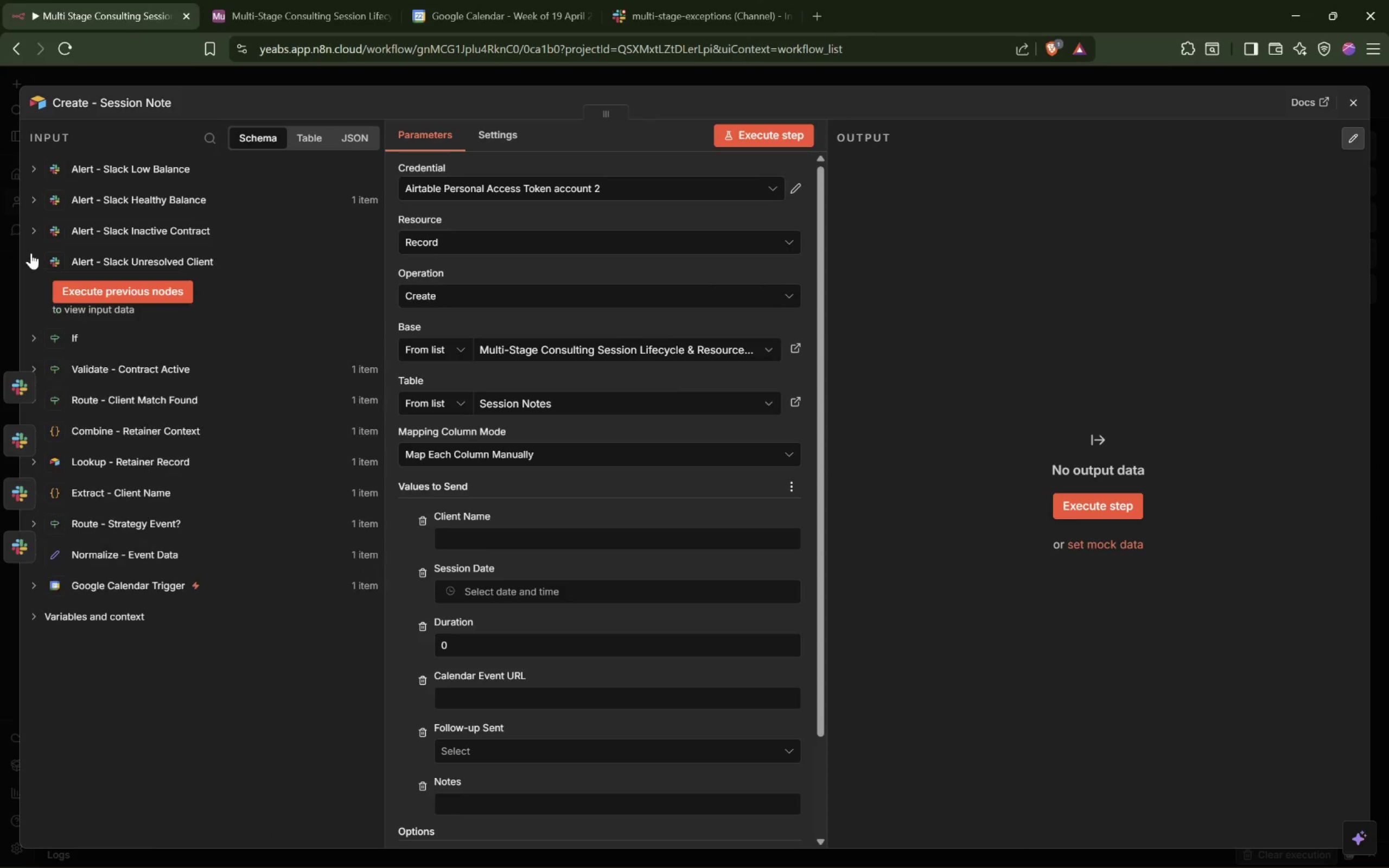 
double_click([31, 252])
 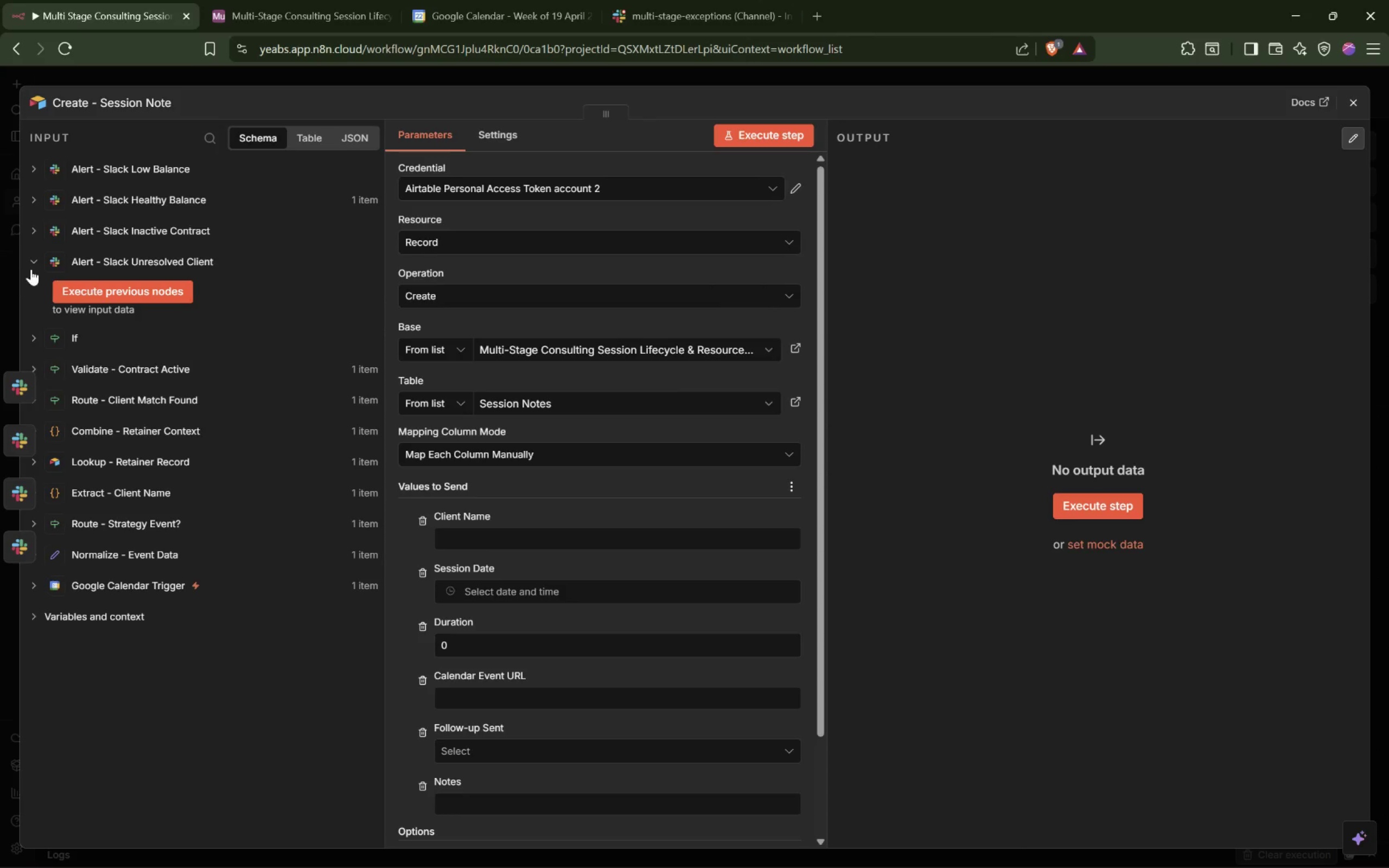 
left_click([39, 260])
 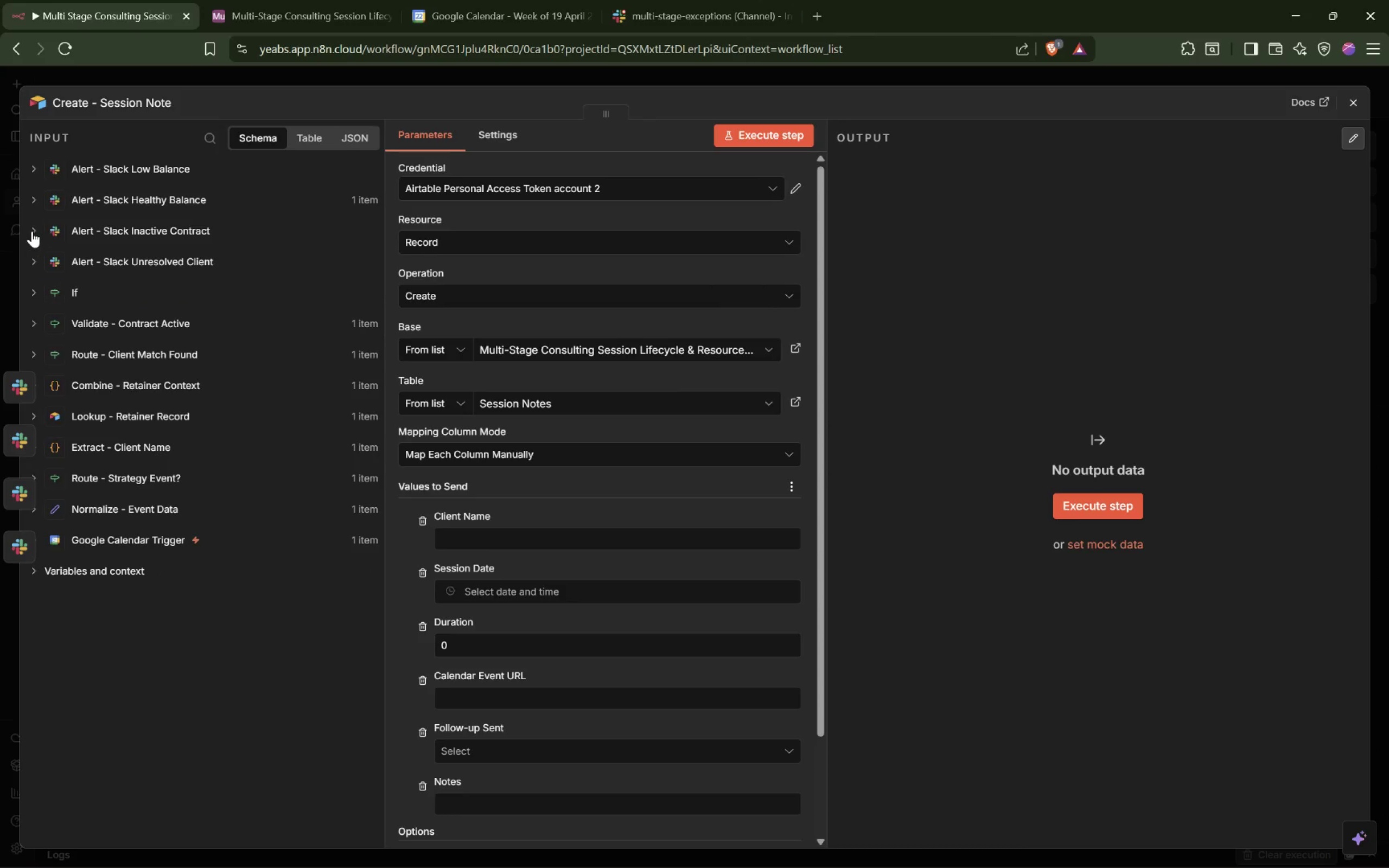 
left_click([32, 229])
 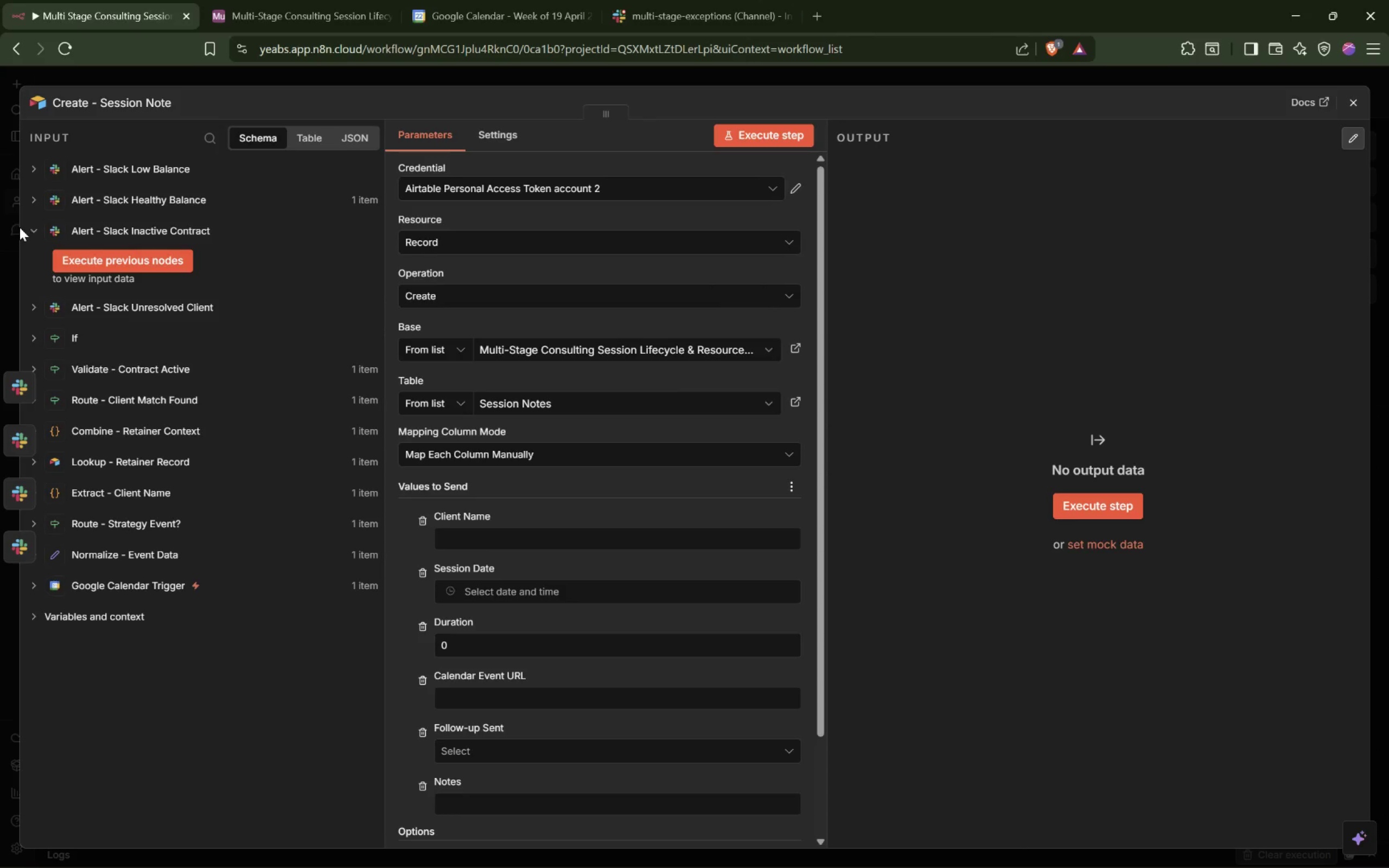 
left_click([32, 231])
 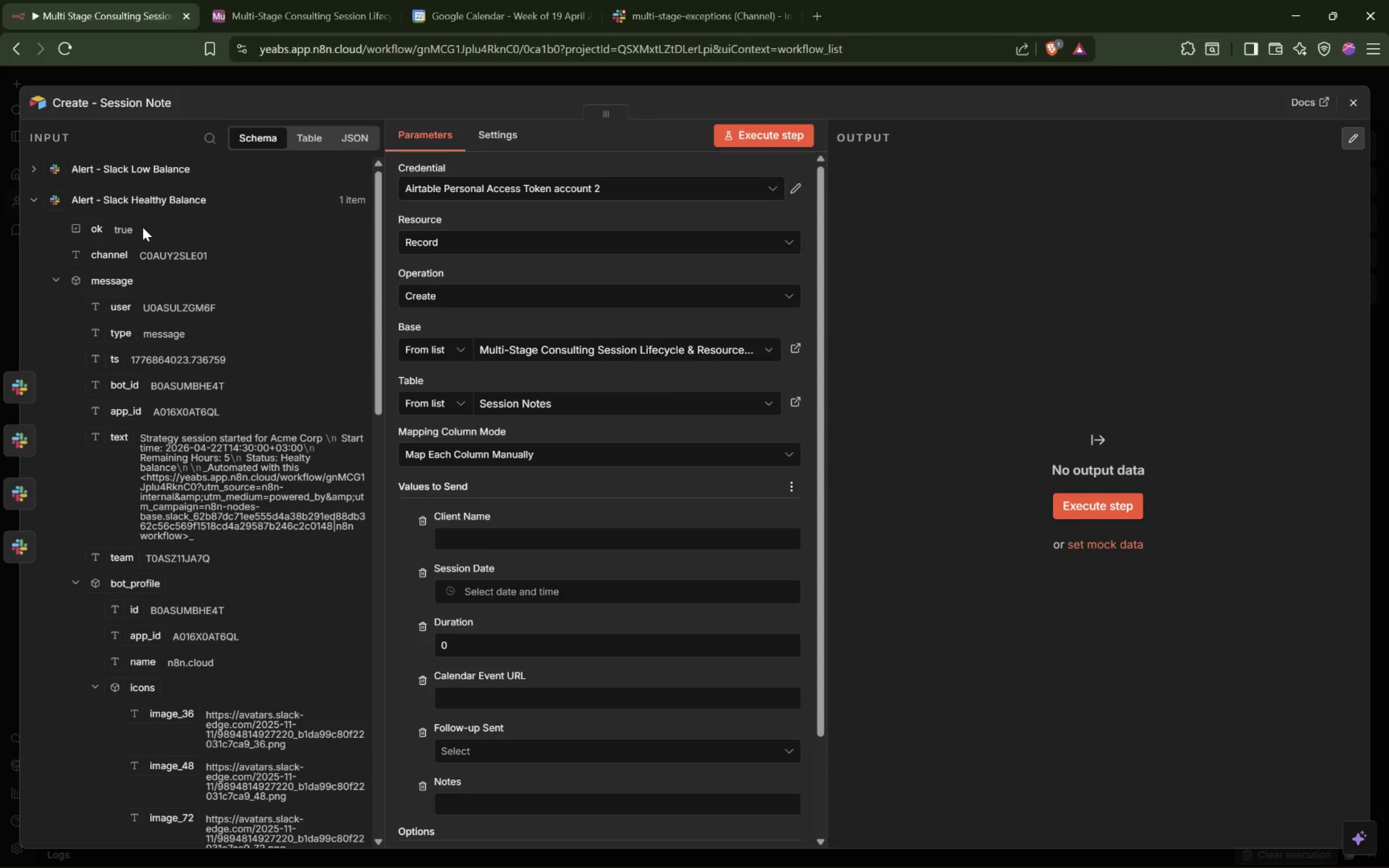 
wait(27.81)
 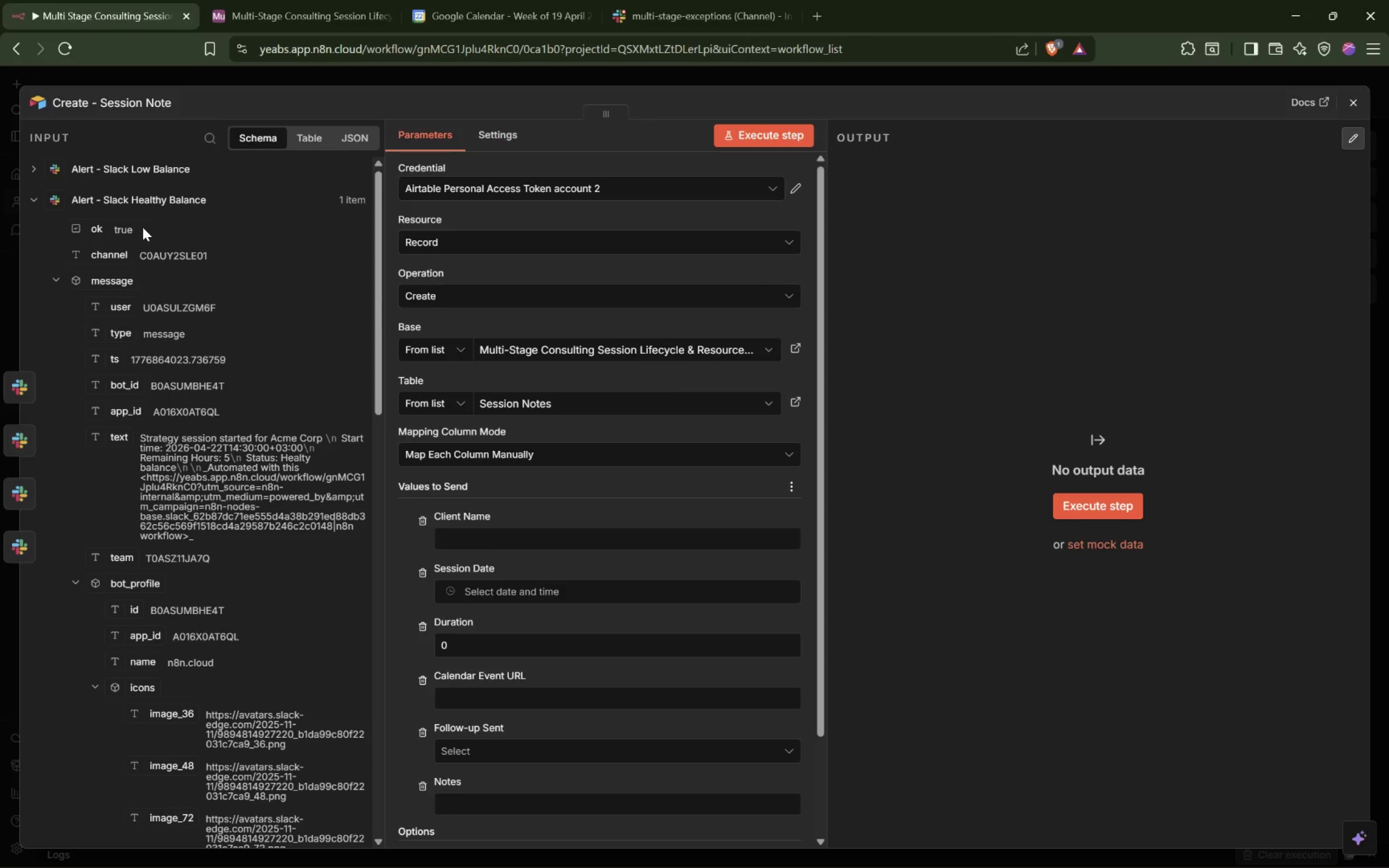 
key(Shift+ShiftLeft)
 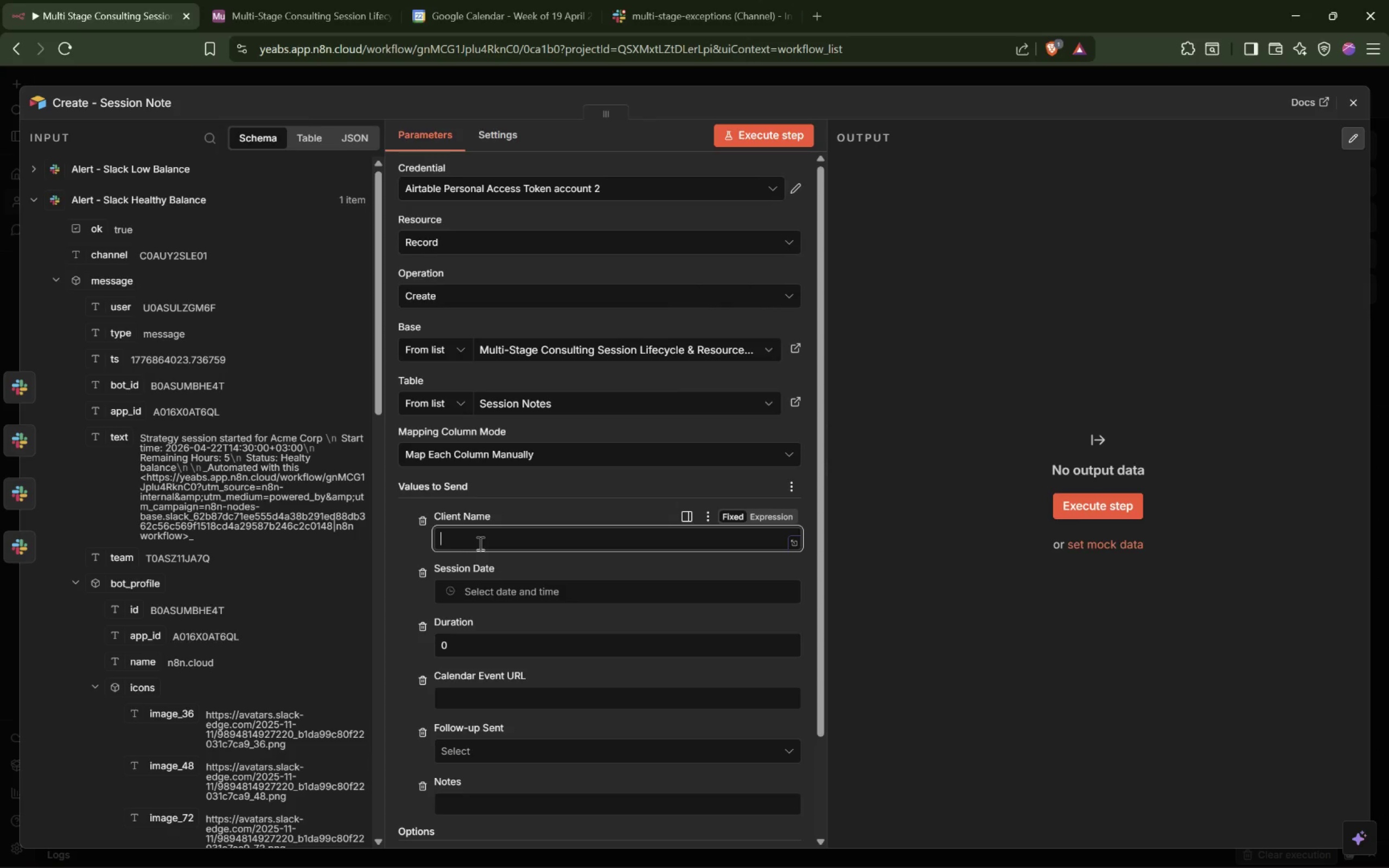 
key(Shift+BracketLeft)
 